 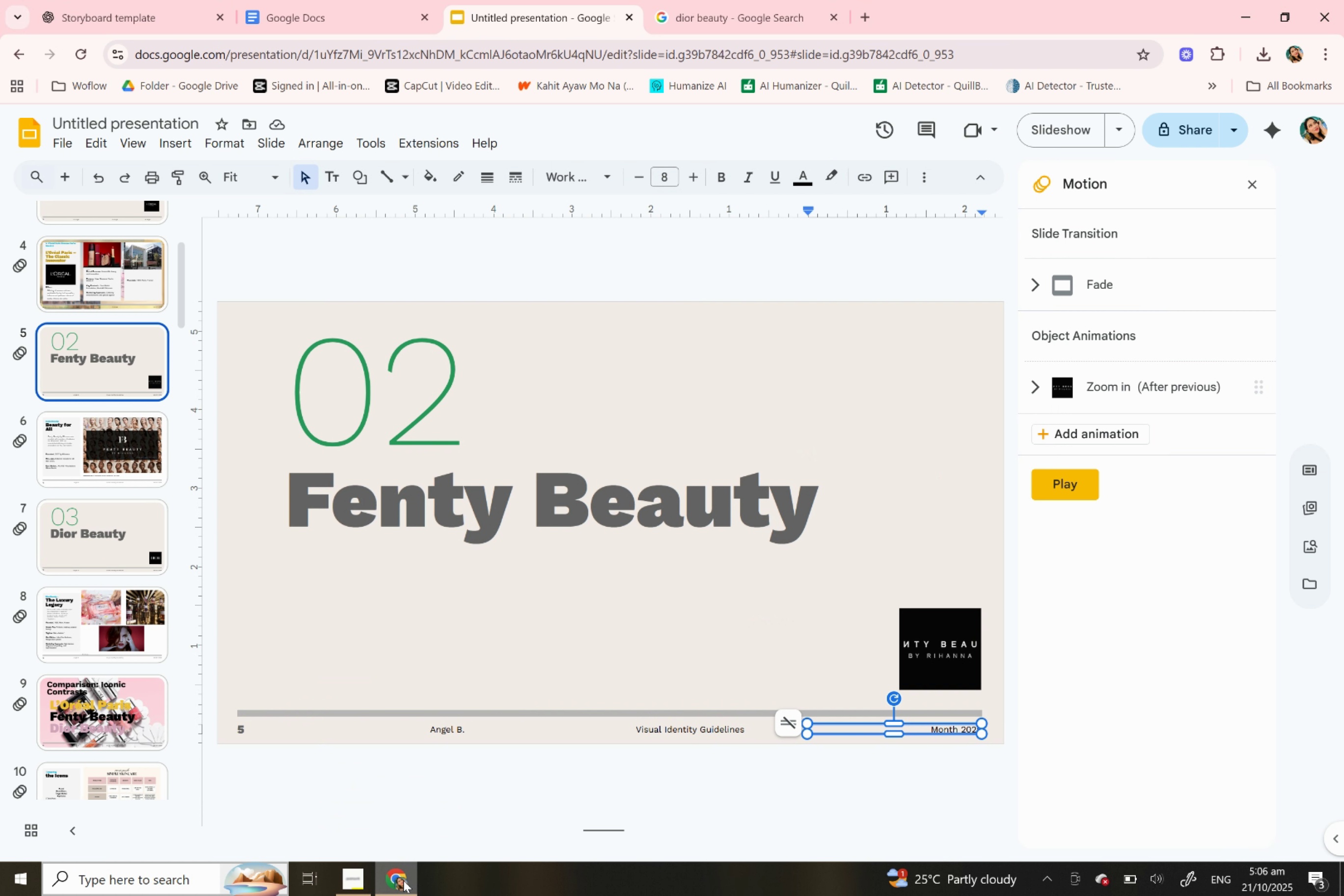 
left_click([137, 618])
 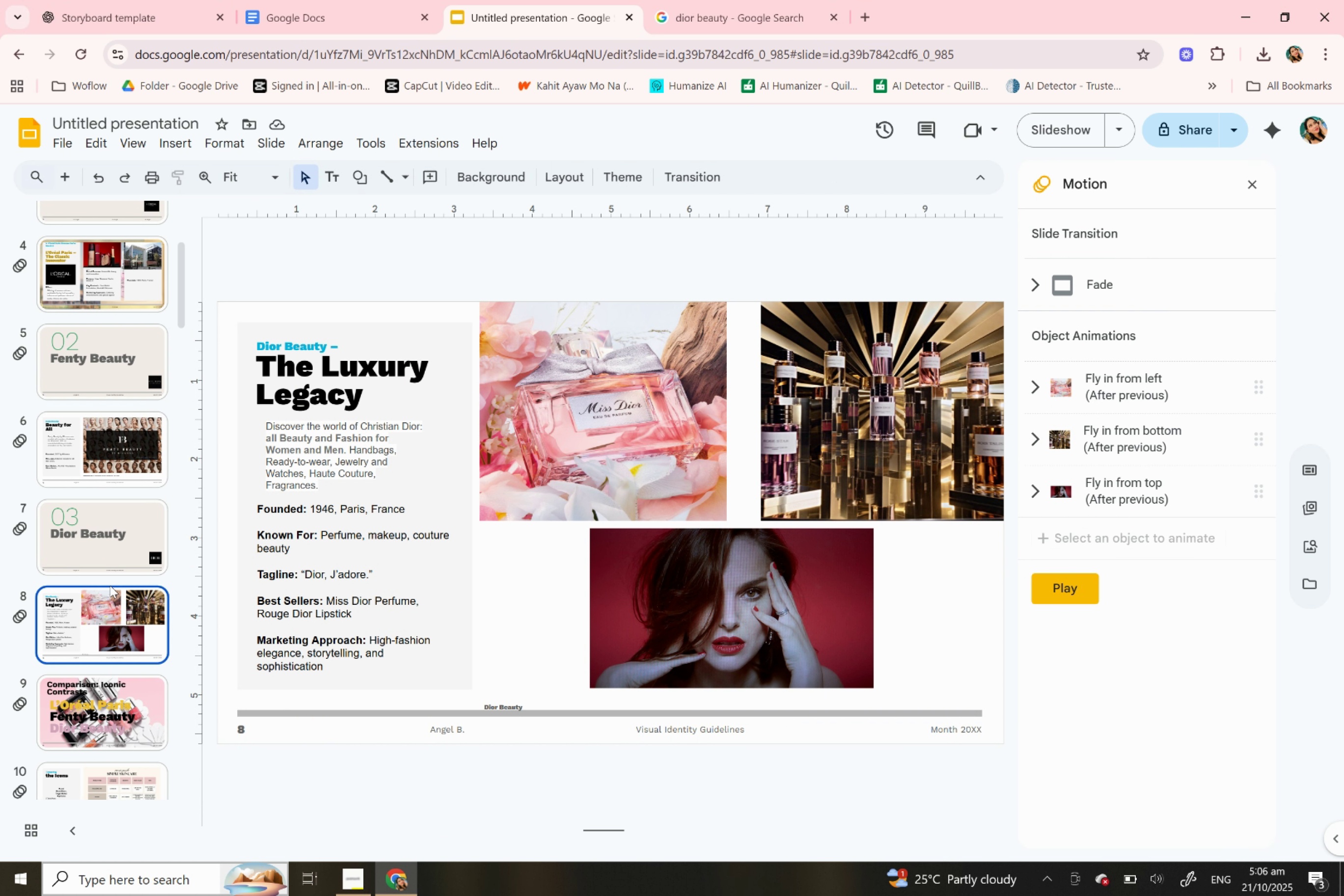 
scroll: coordinate [122, 526], scroll_direction: down, amount: 3.0
 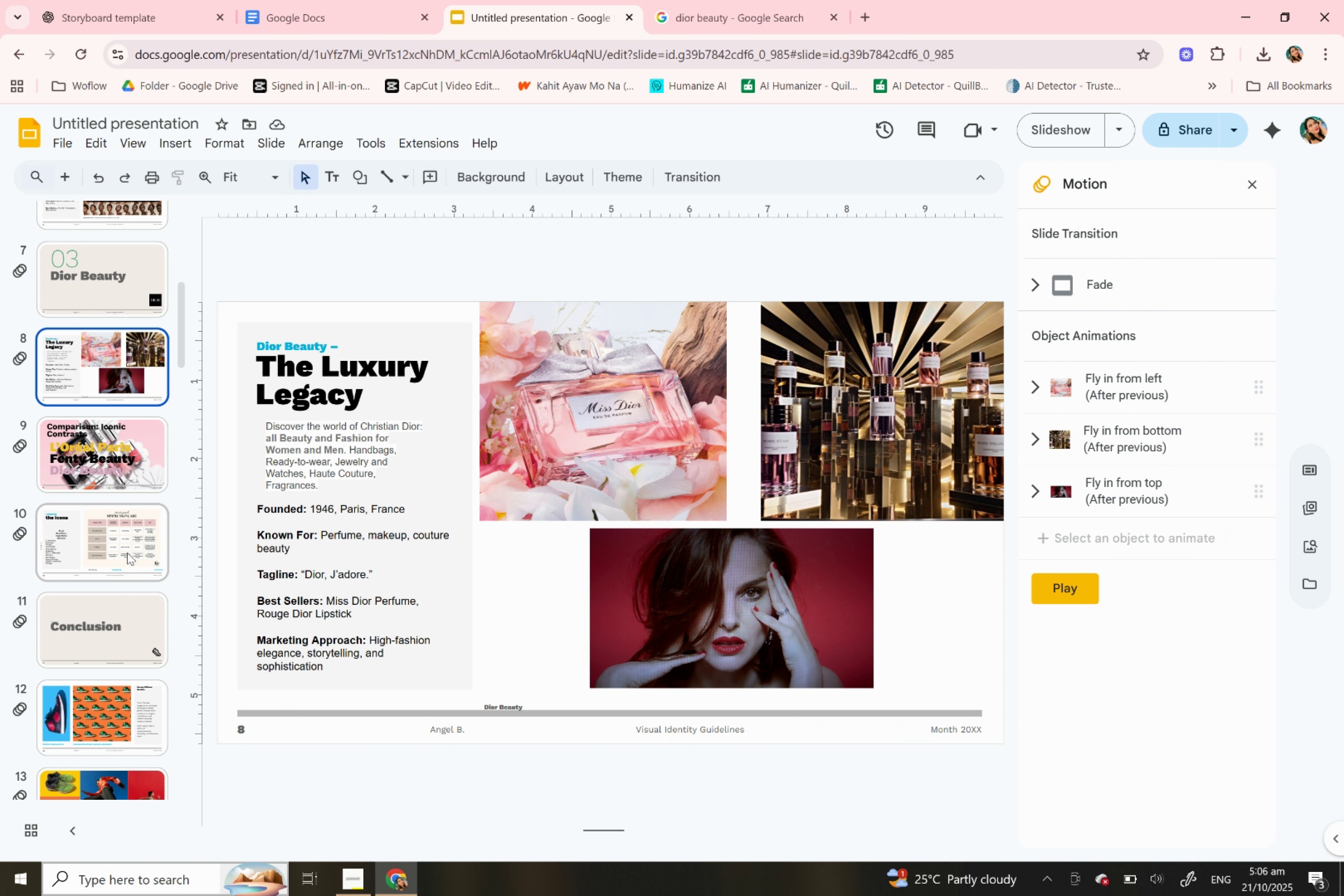 
left_click([127, 552])
 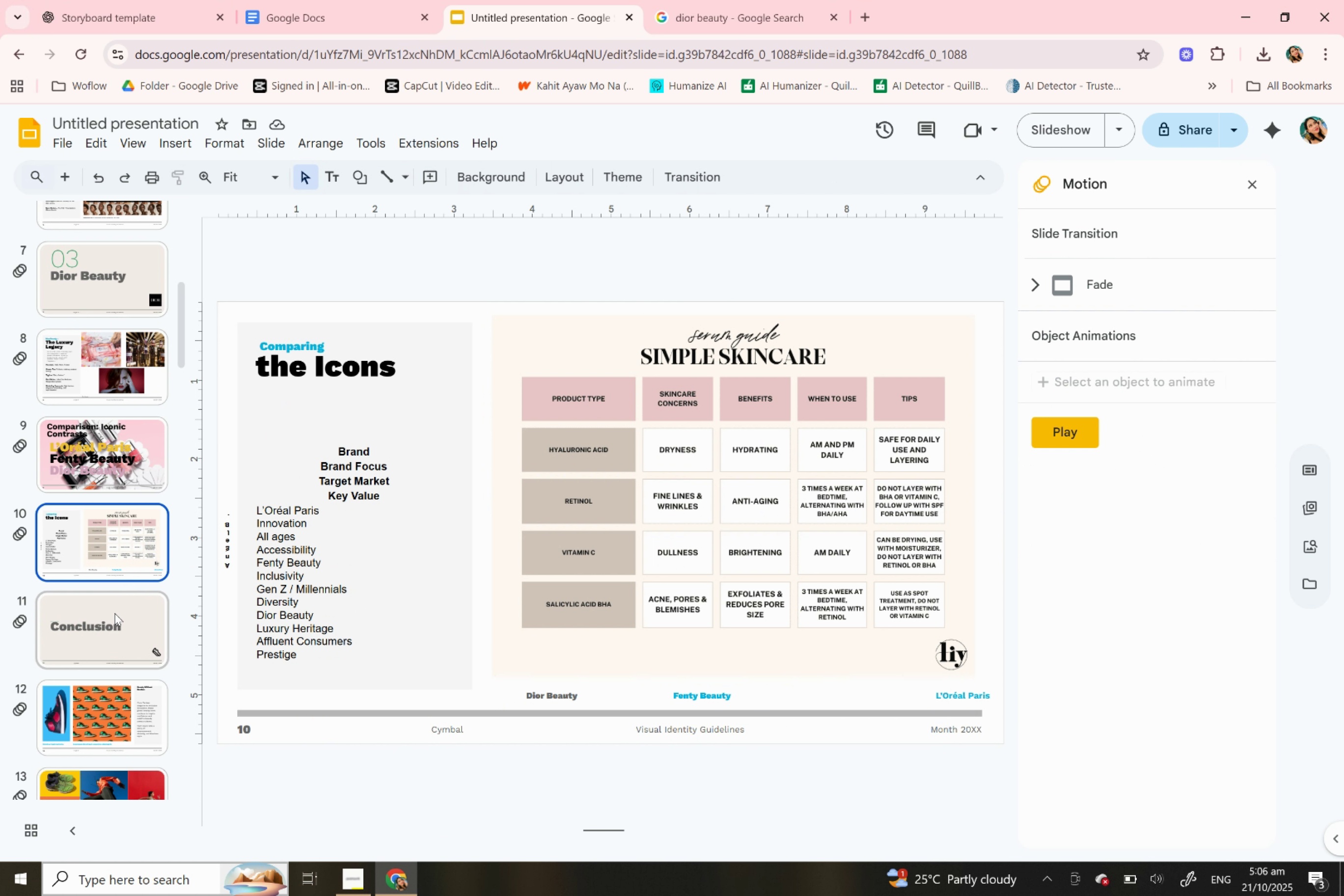 
left_click([114, 613])
 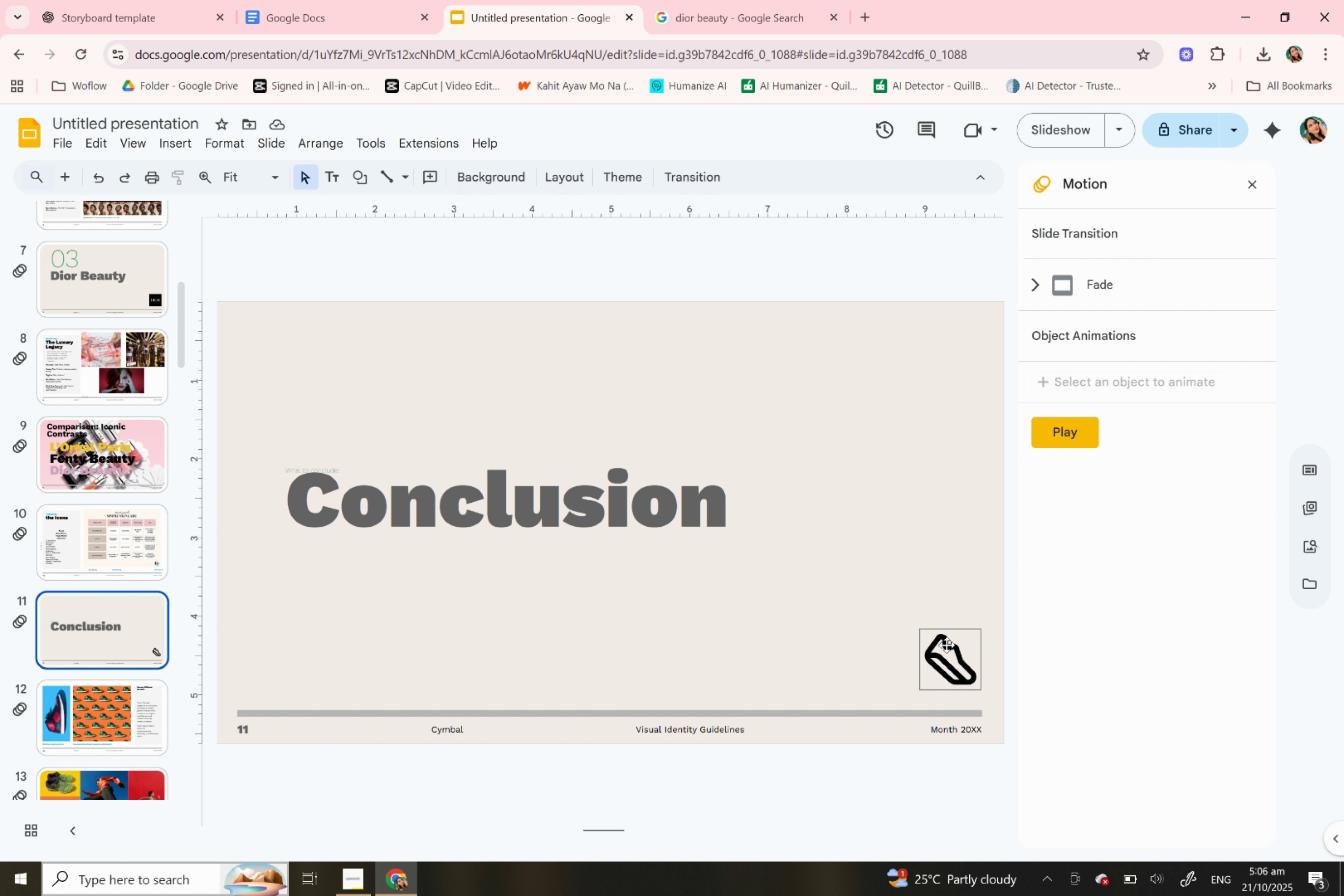 
left_click([946, 645])
 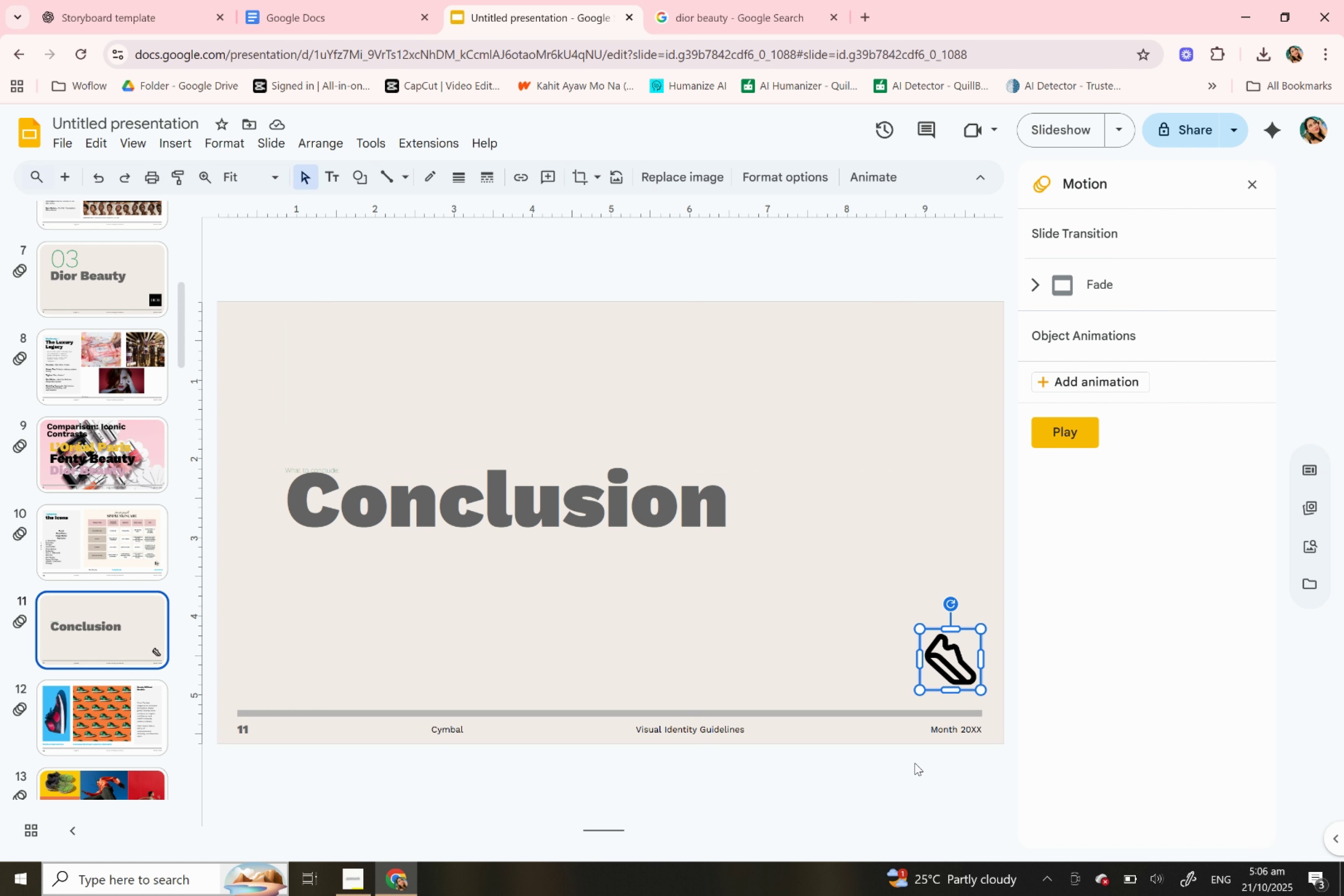 
right_click([954, 651])
 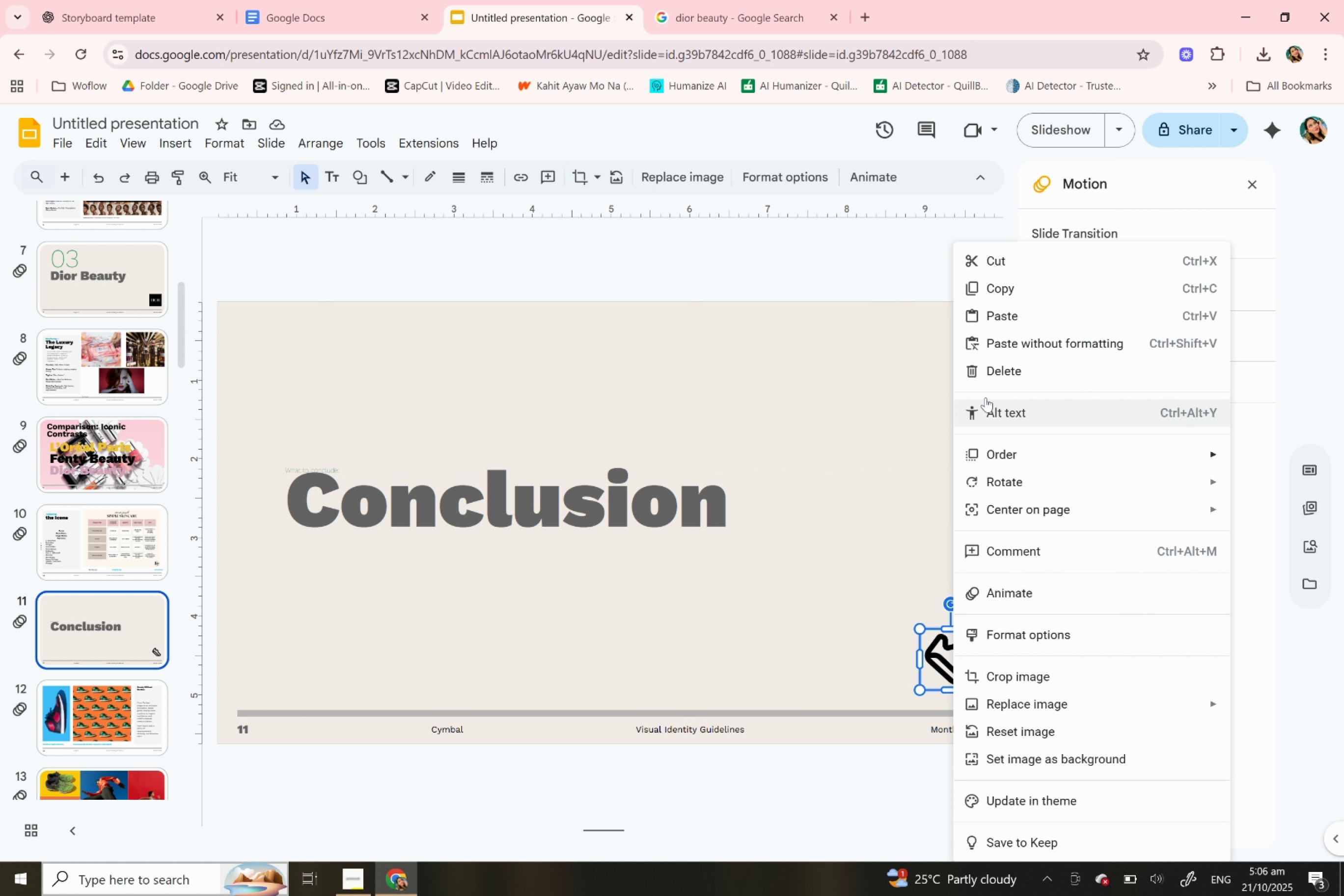 
left_click([988, 379])
 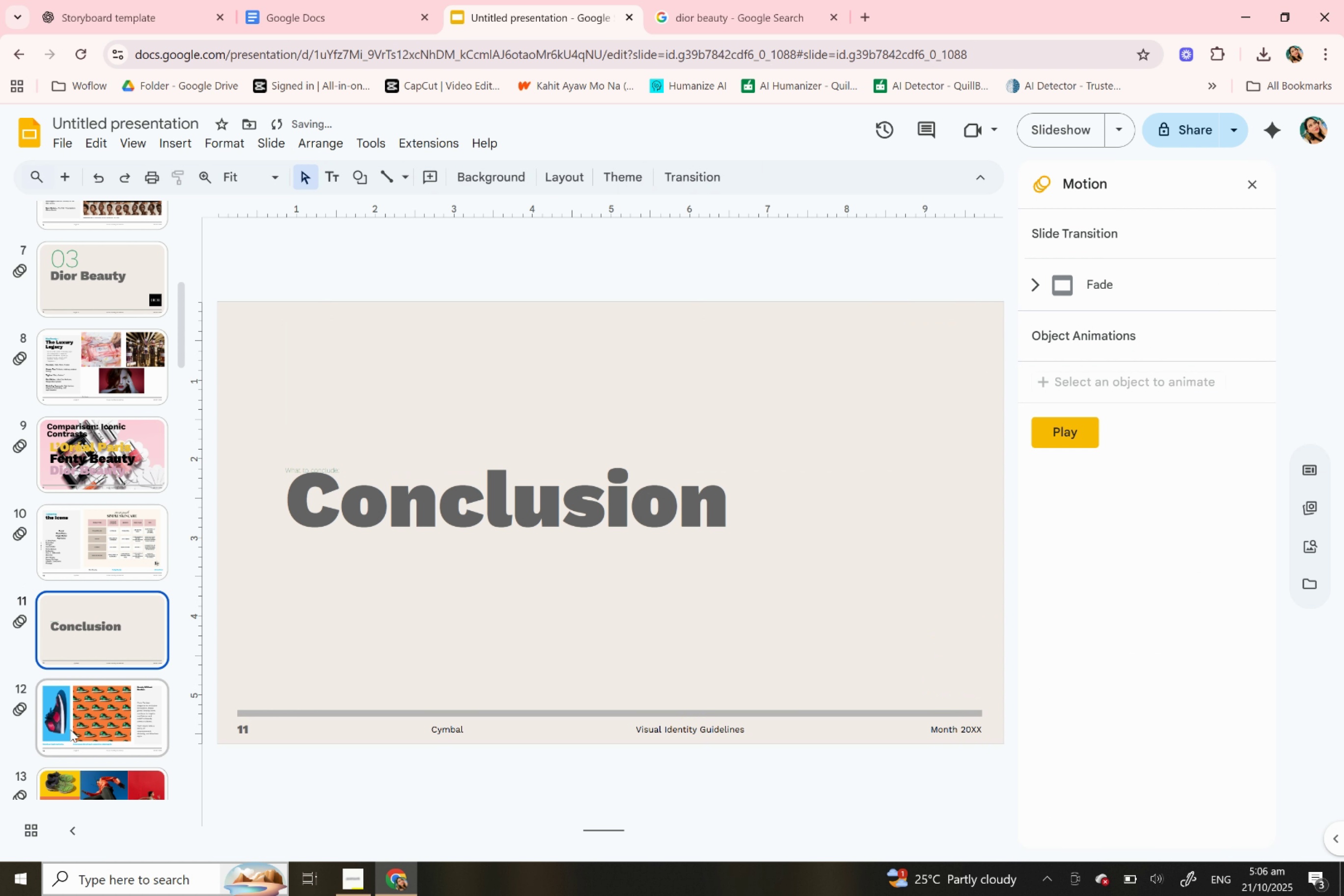 
left_click([78, 726])
 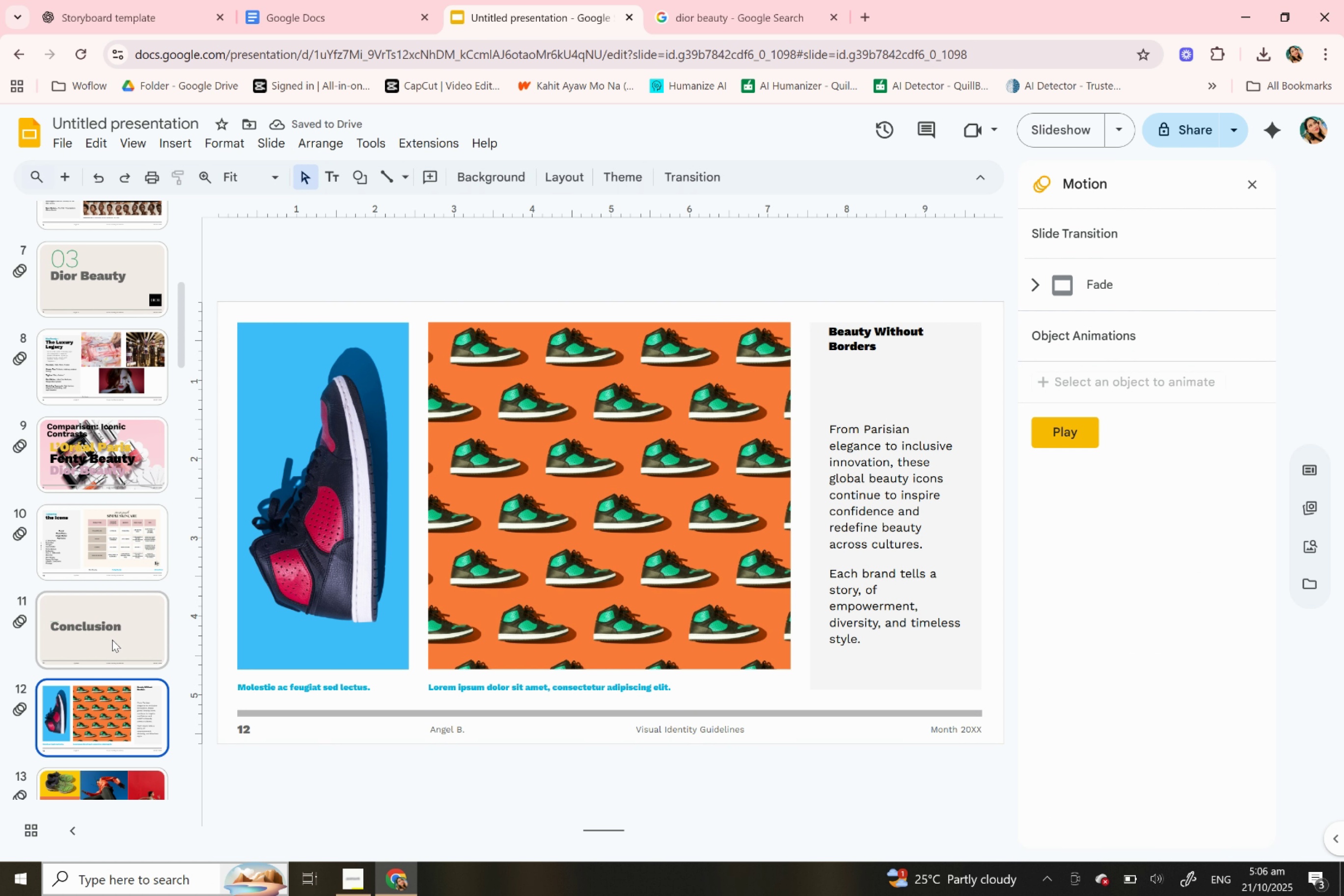 
left_click([112, 639])
 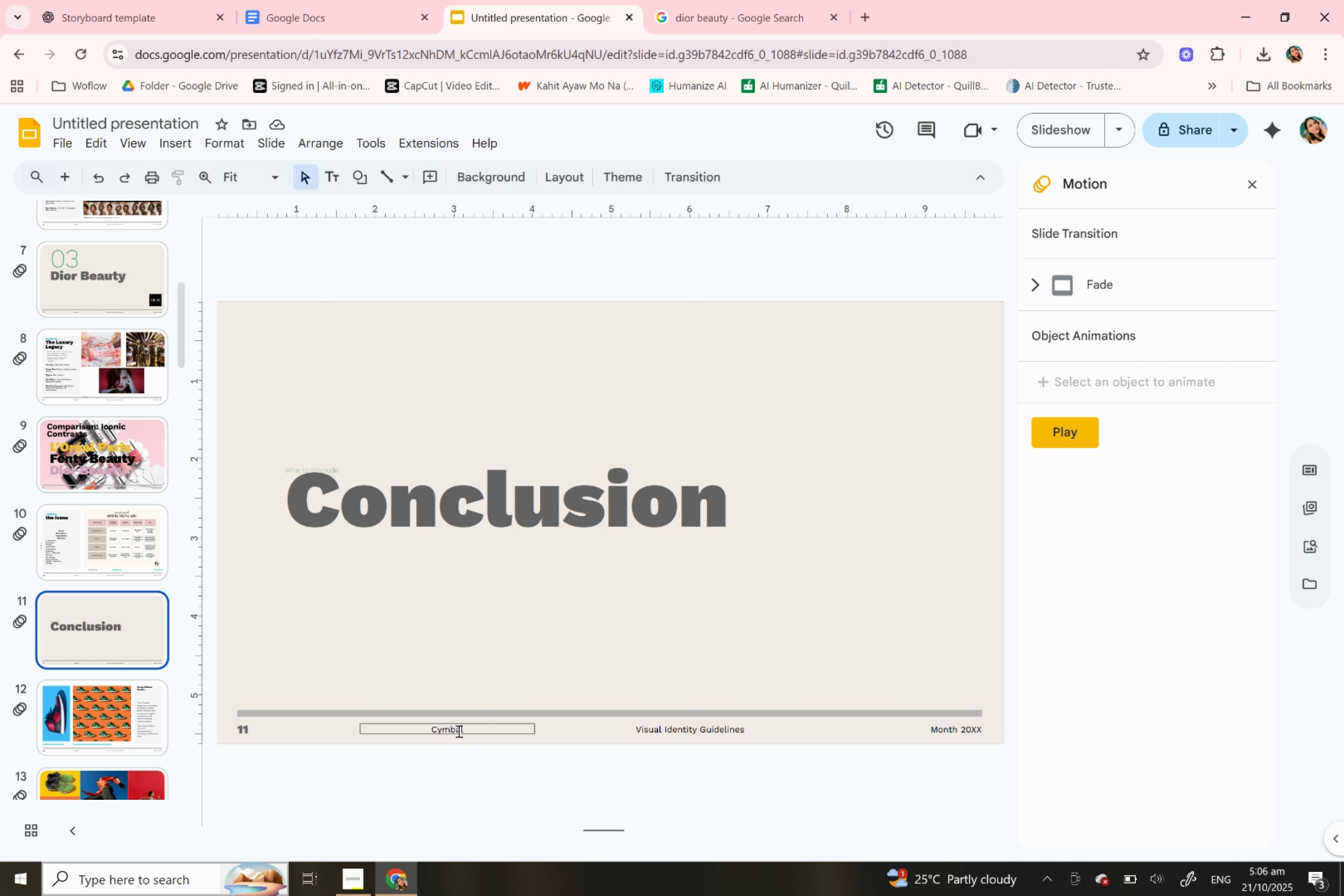 
double_click([457, 731])
 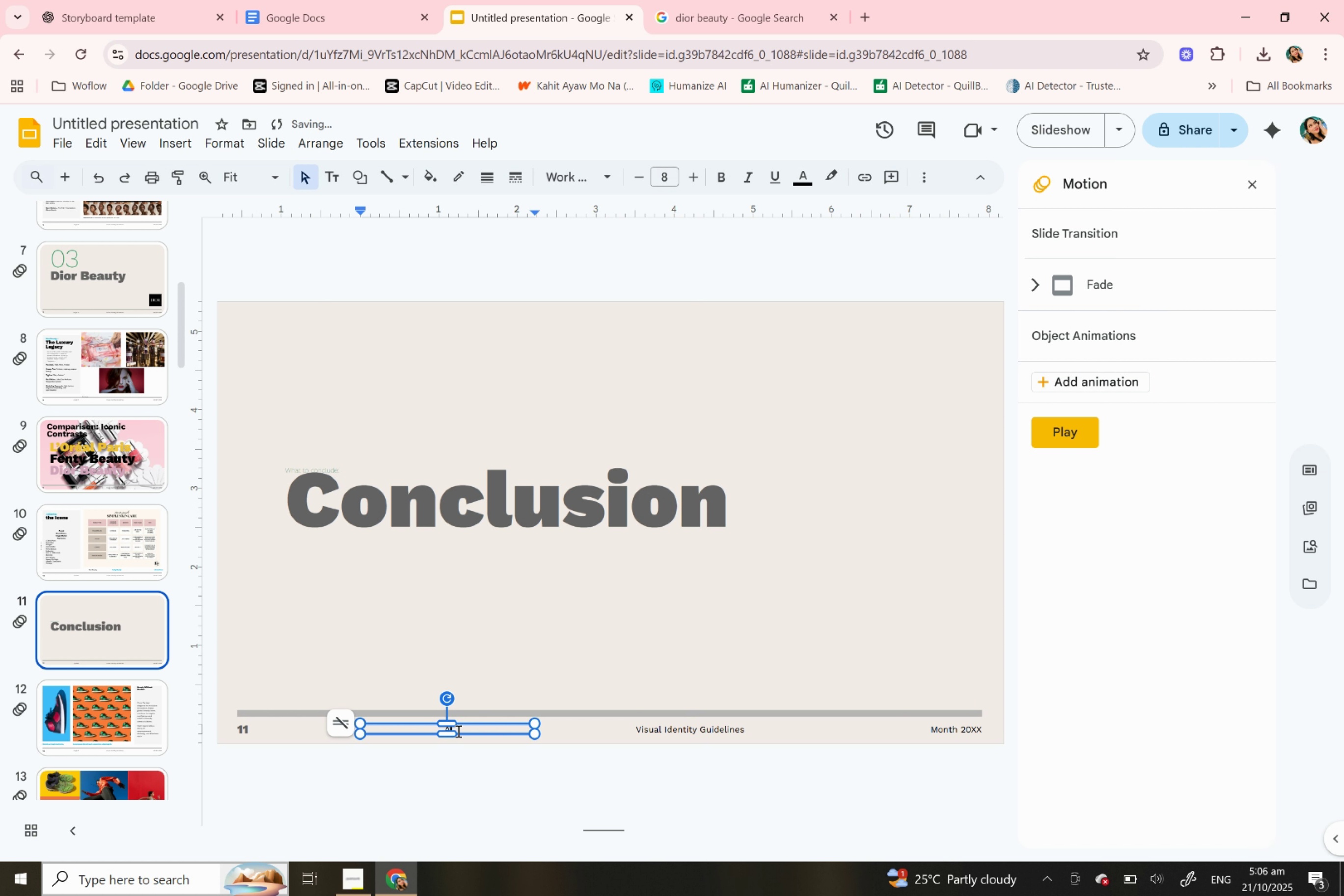 
type(Angel .b)
 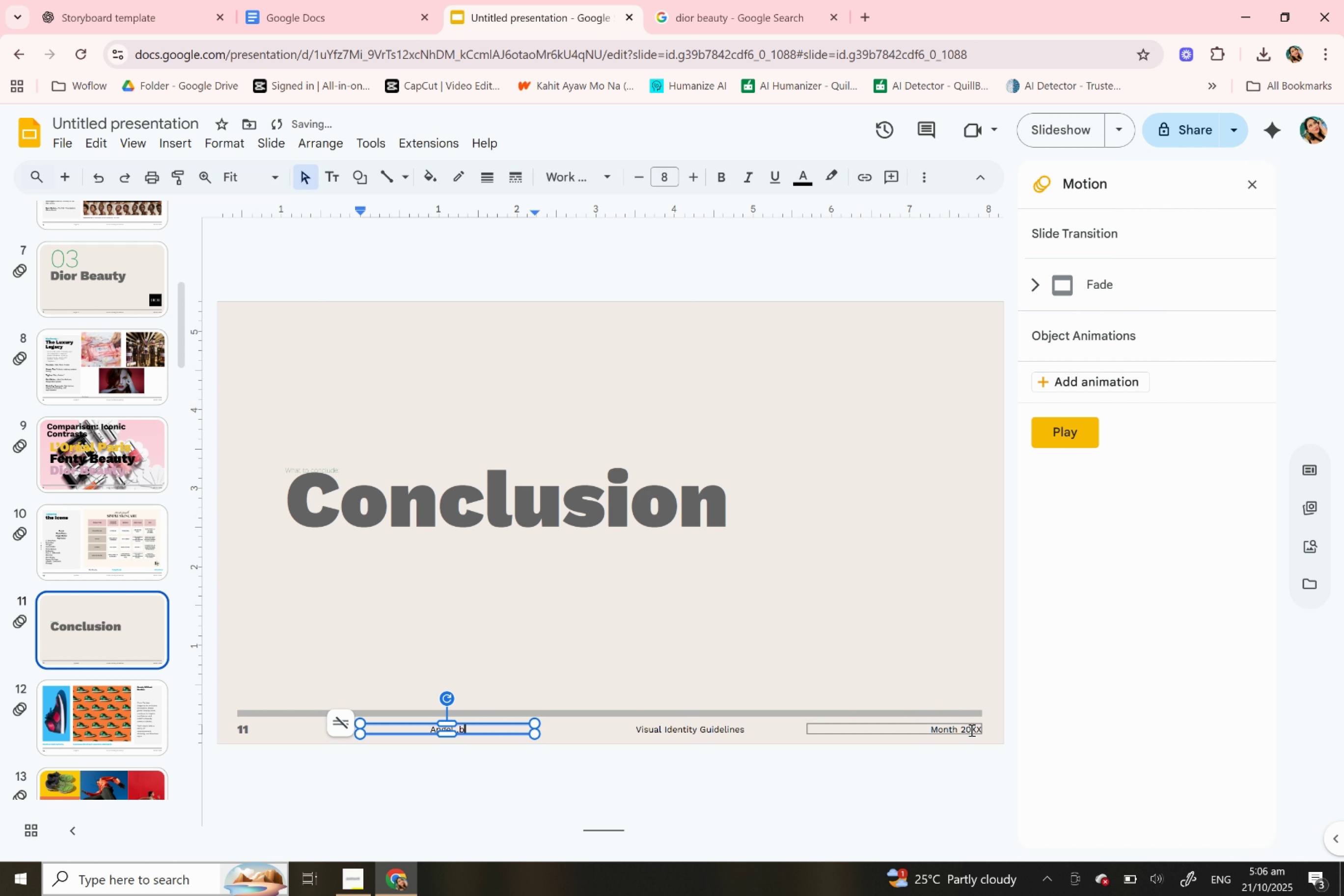 
double_click([969, 730])
 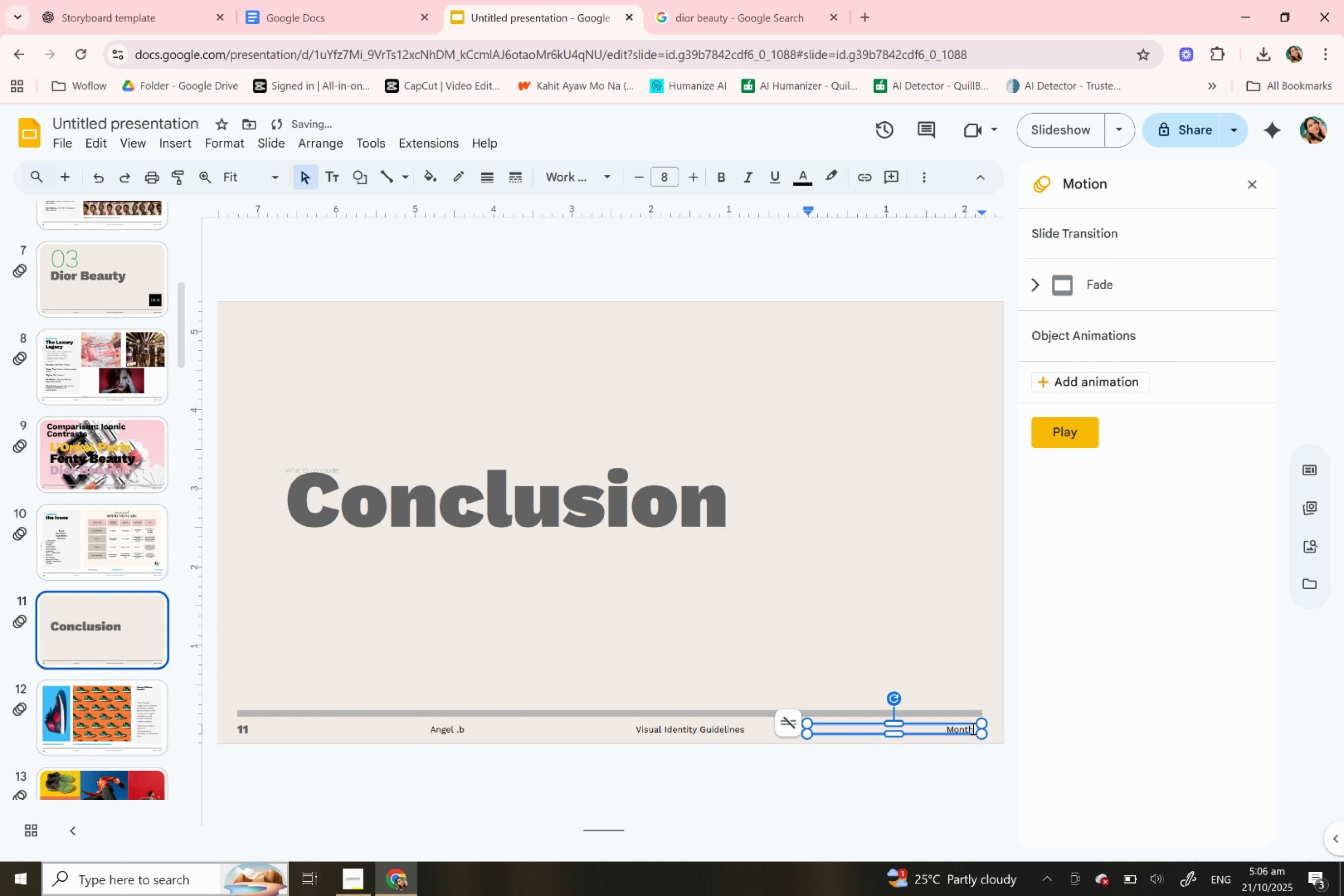 
type(2025)
 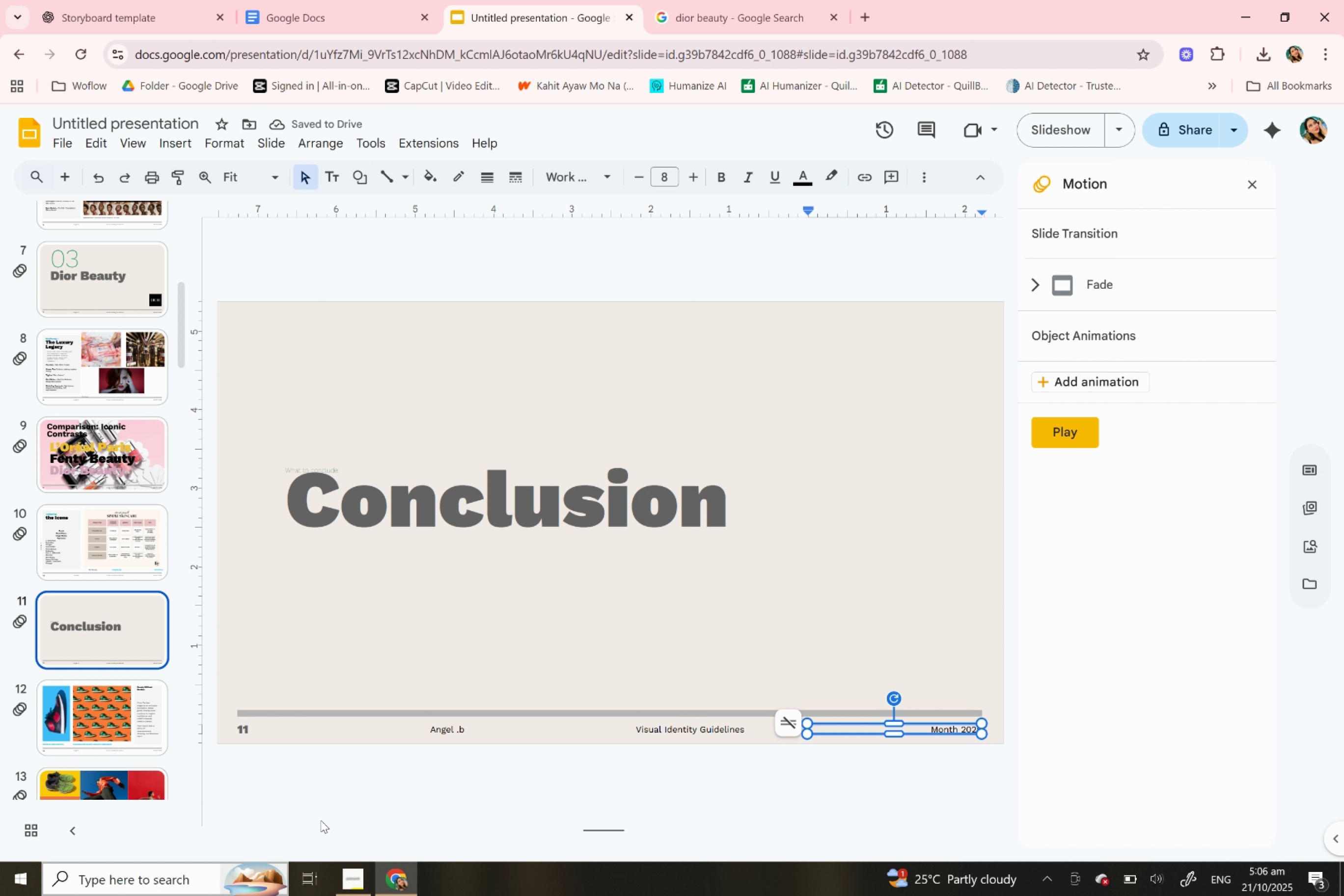 
left_click([112, 717])
 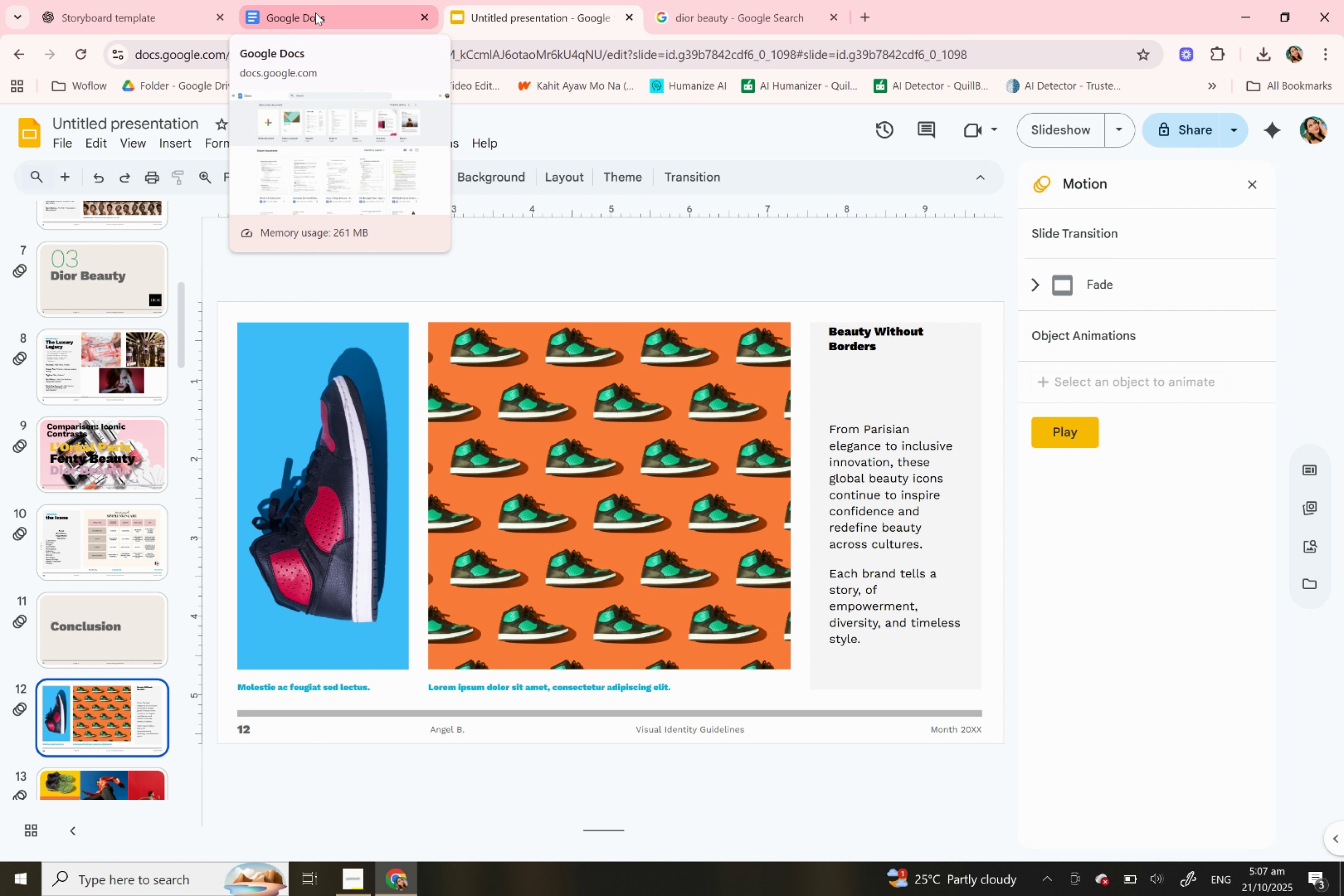 
wait(15.87)
 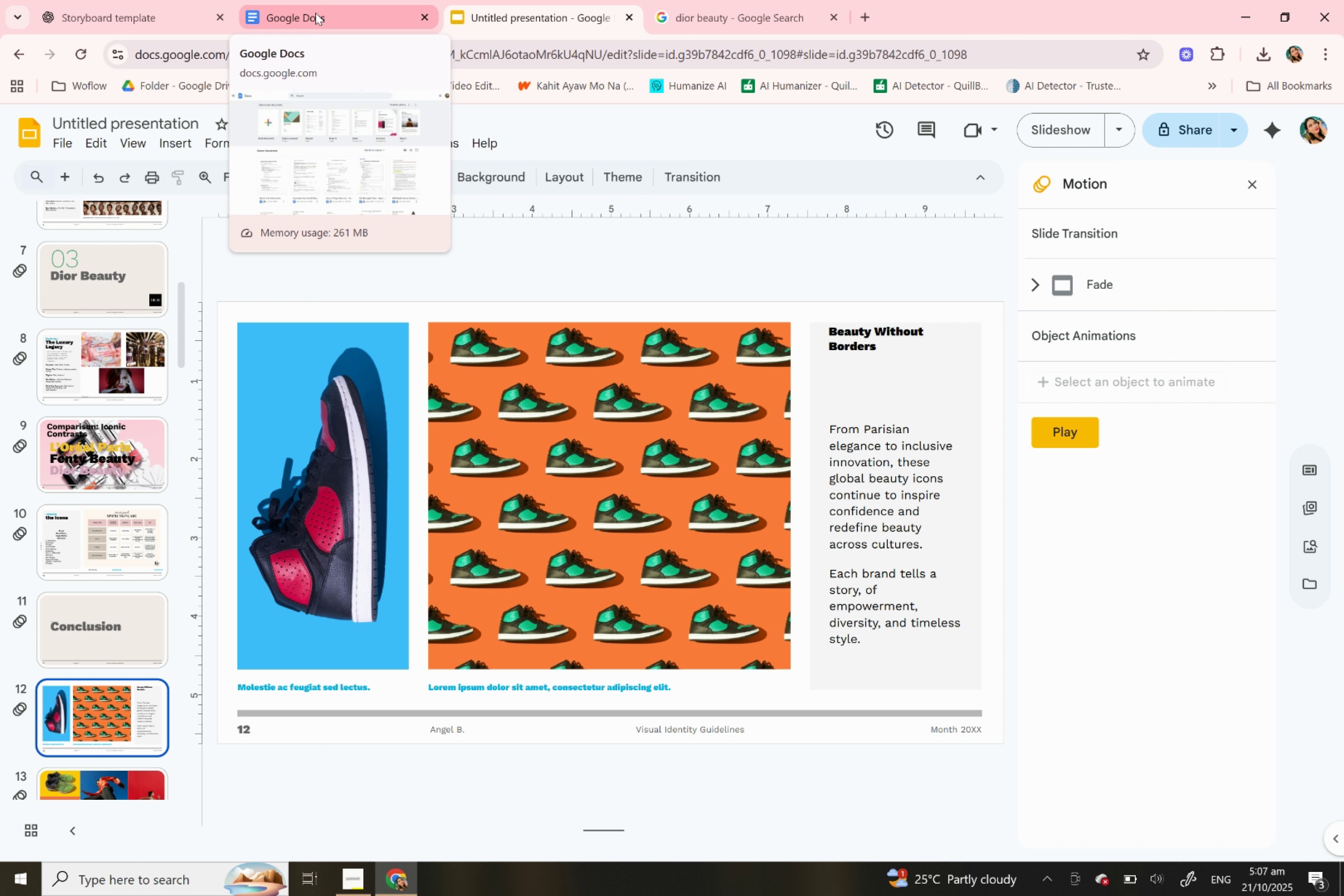 
left_click([160, 9])
 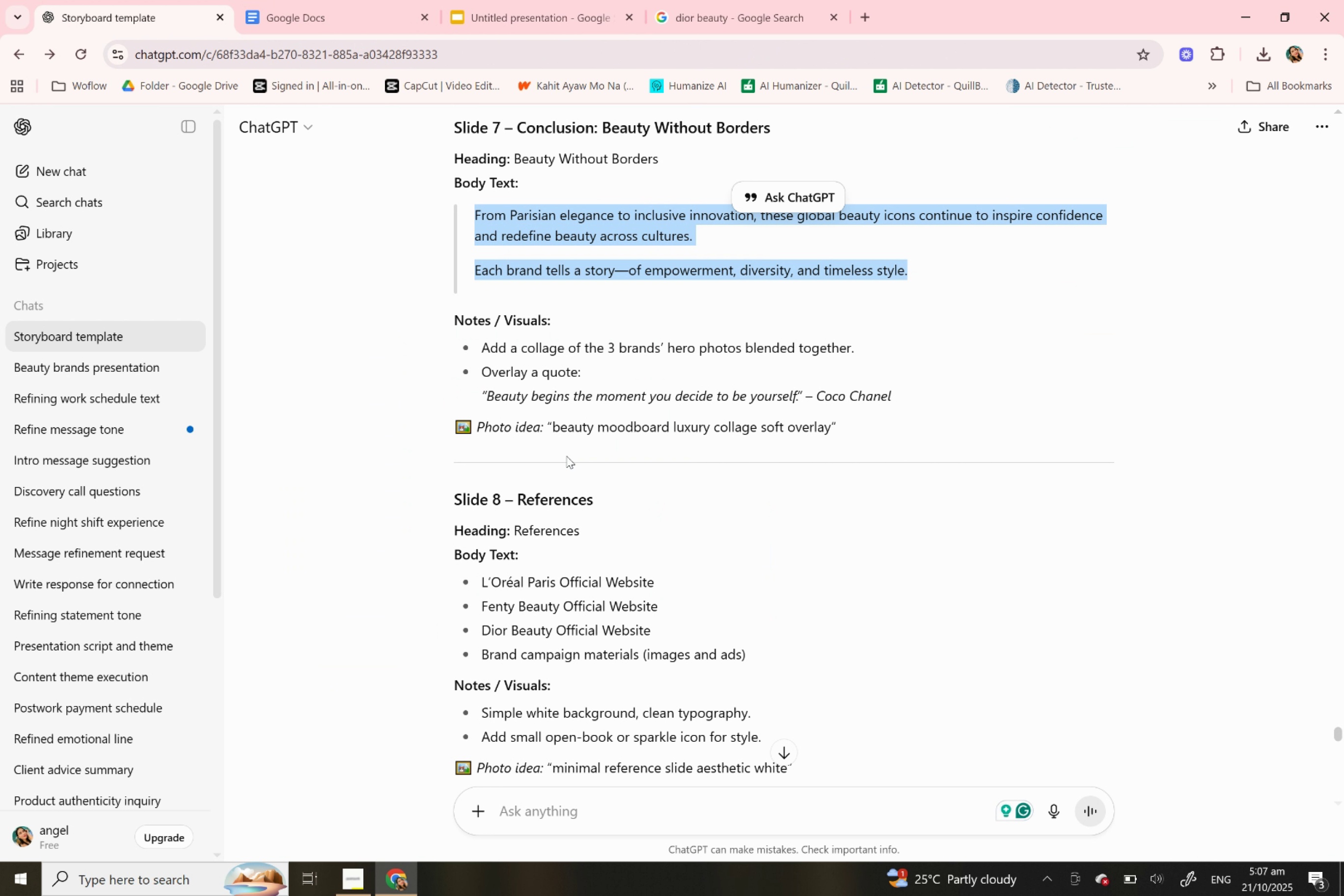 
scroll: coordinate [566, 456], scroll_direction: down, amount: 1.0
 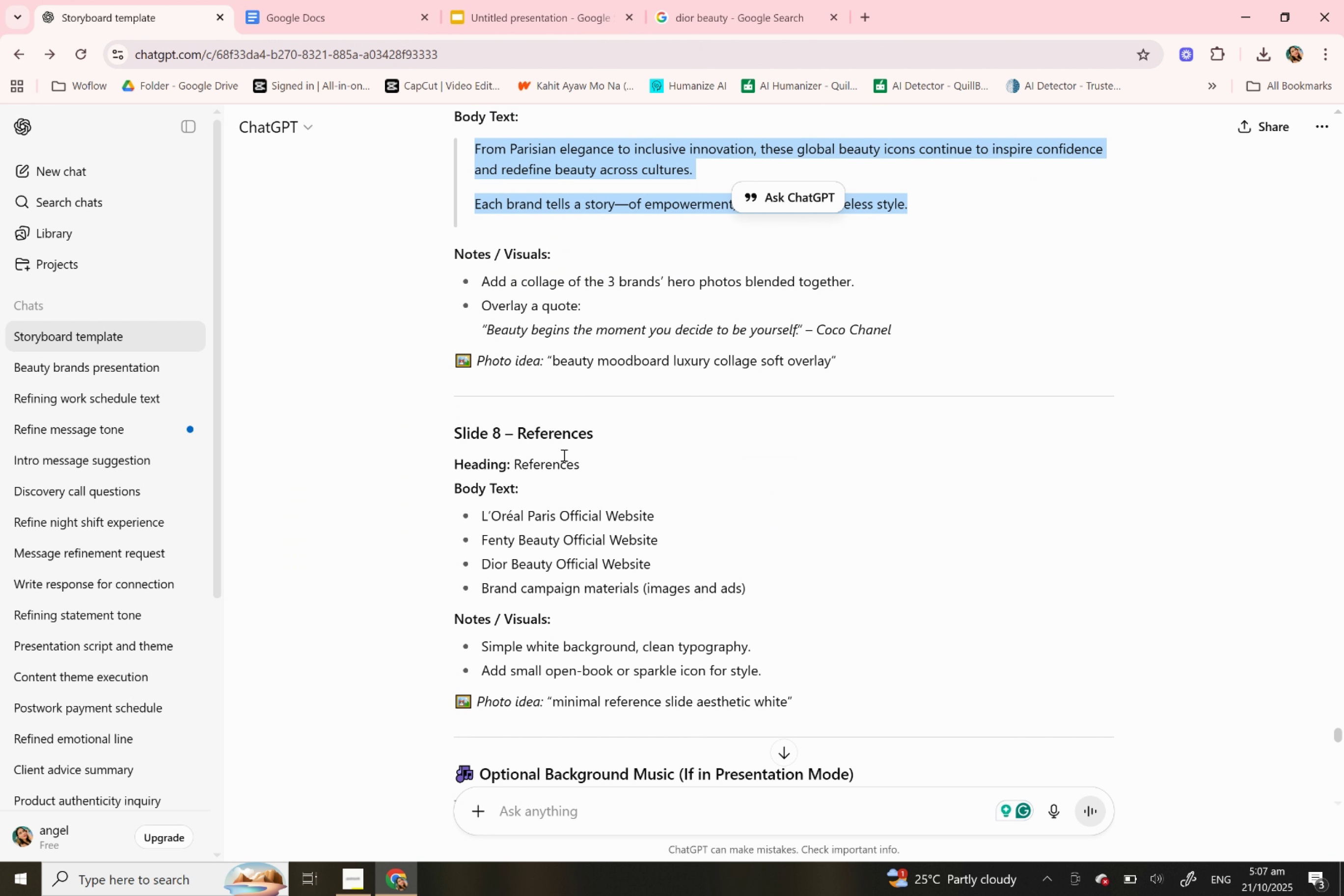 
scroll: coordinate [564, 455], scroll_direction: up, amount: 2.0
 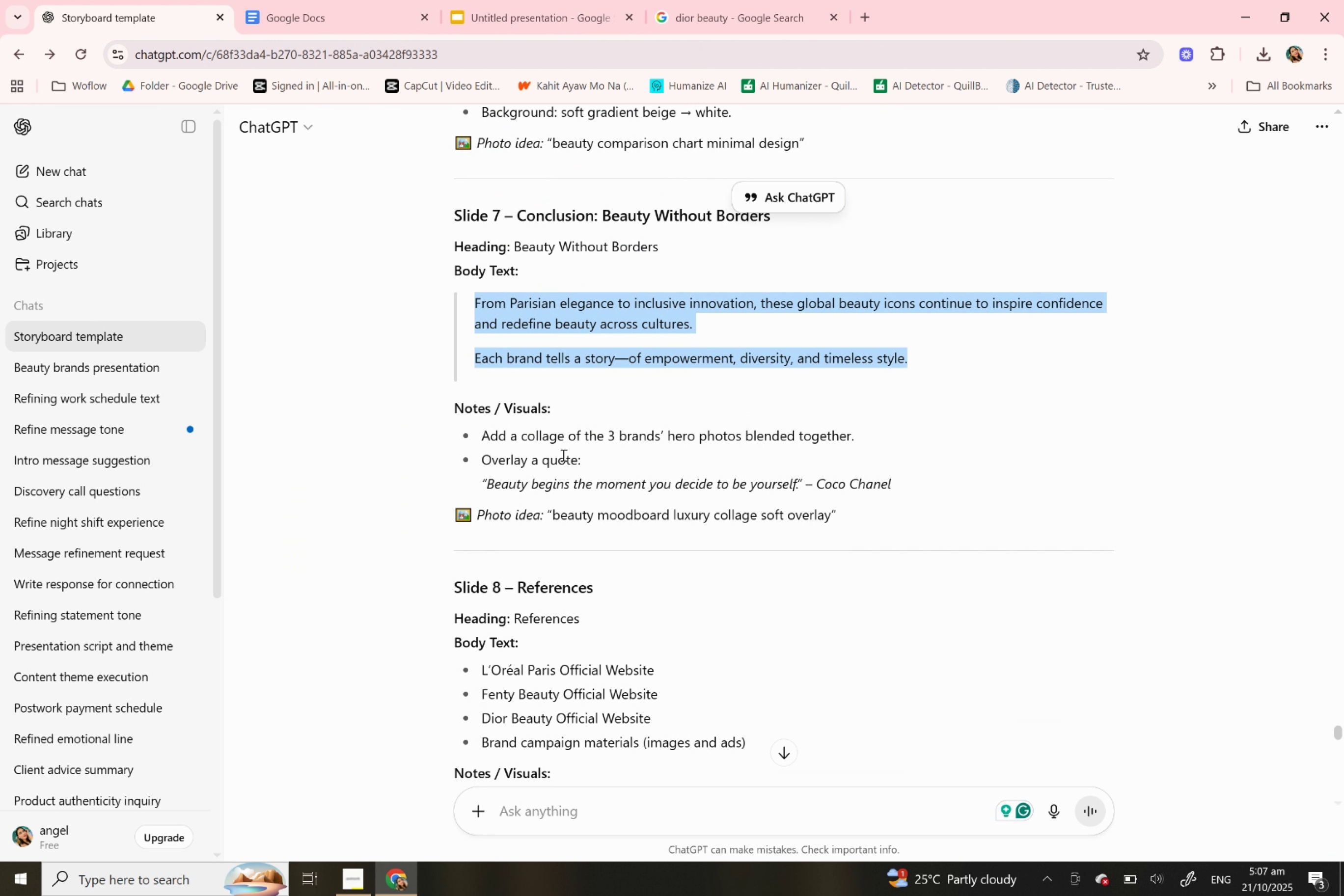 
scroll: coordinate [562, 455], scroll_direction: down, amount: 26.0
 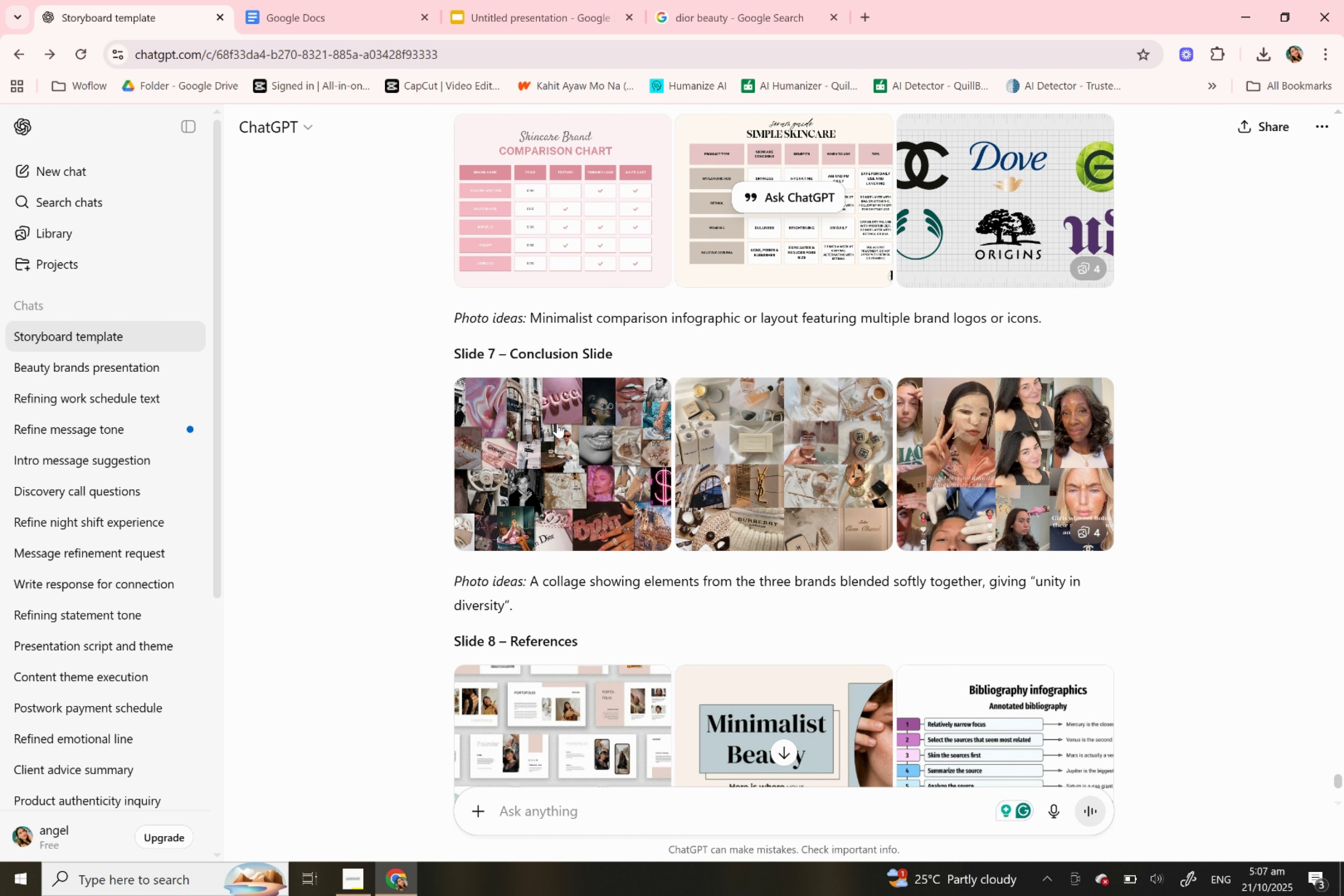 
left_click([557, 423])
 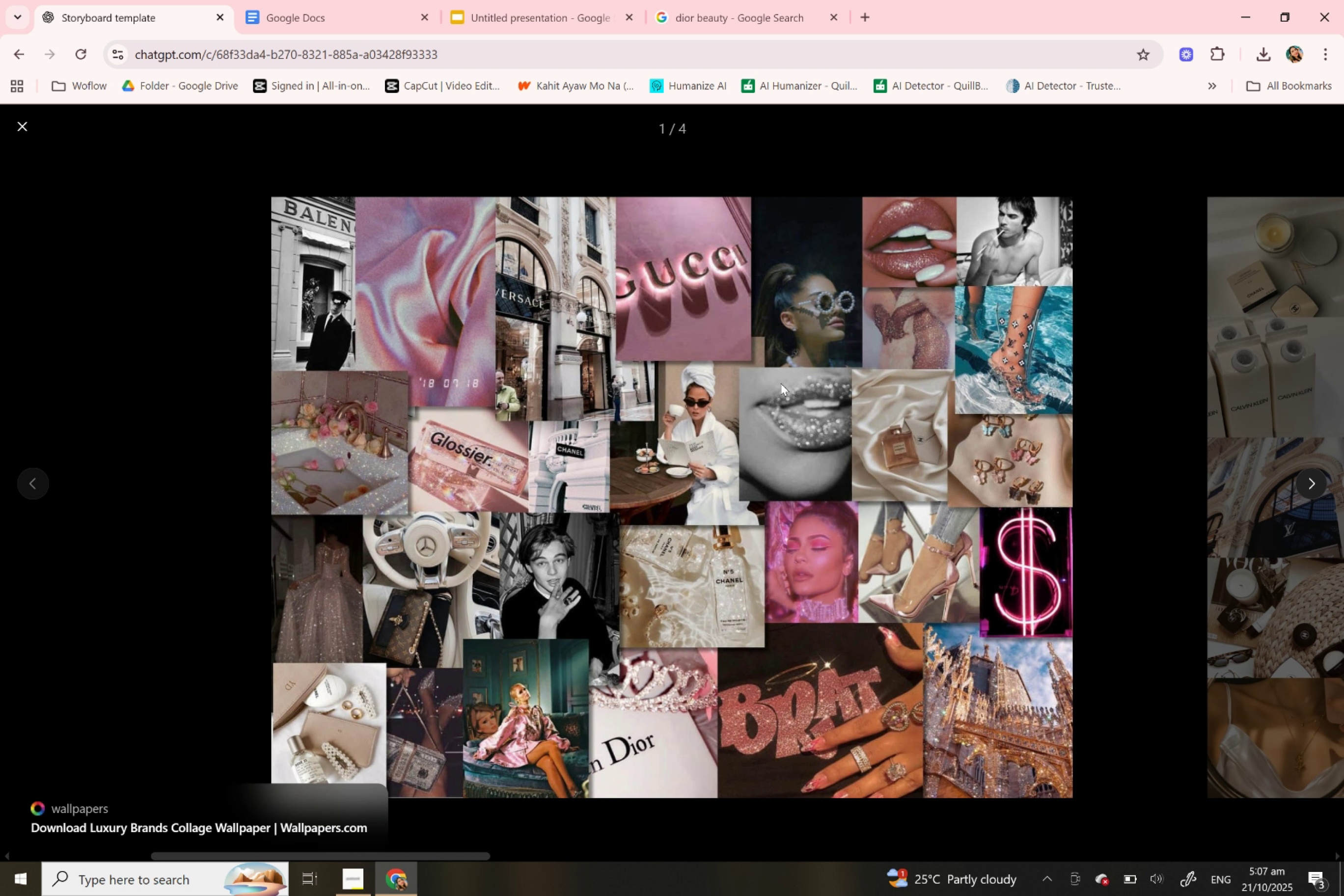 
right_click([780, 383])
 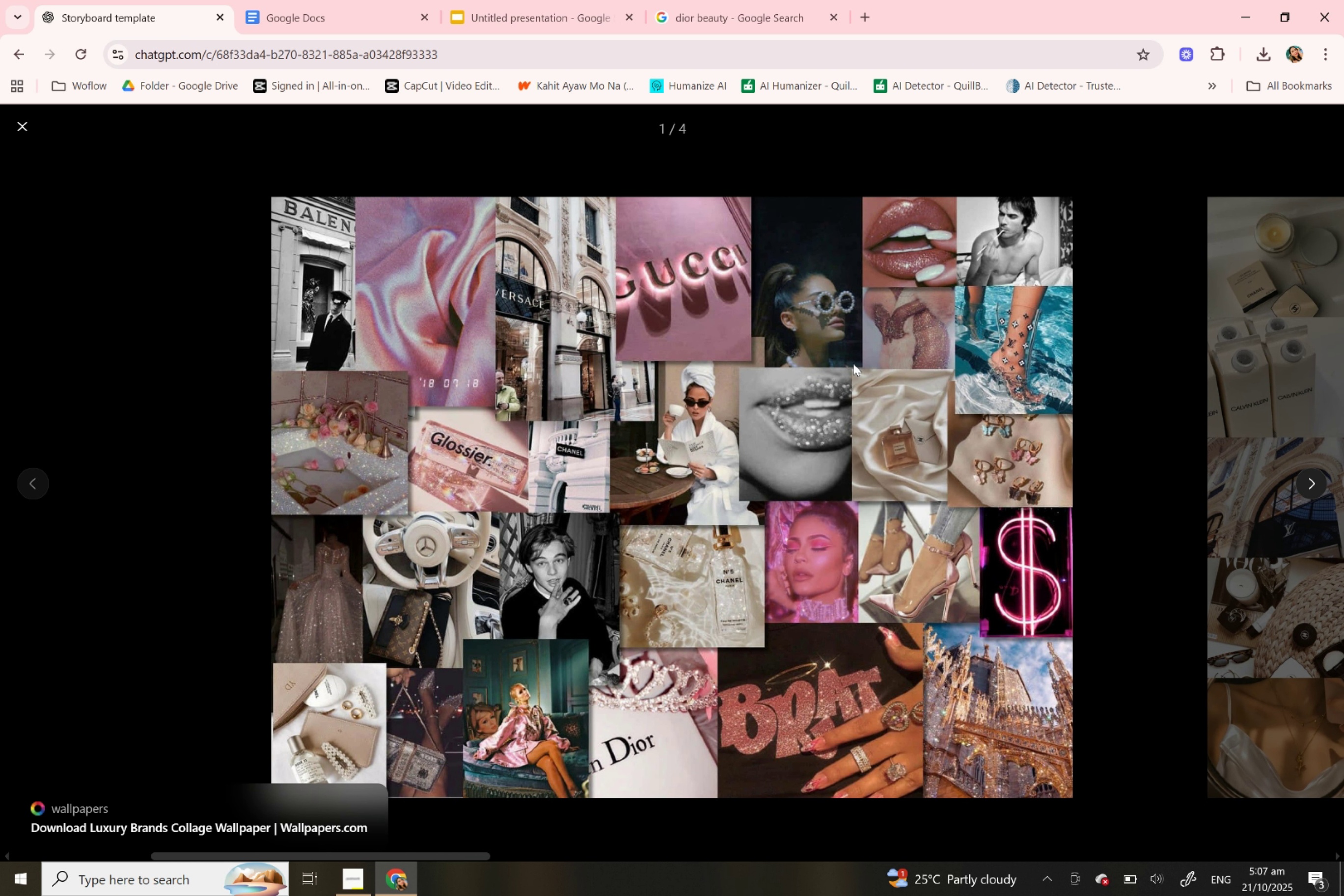 
left_click([907, 477])
 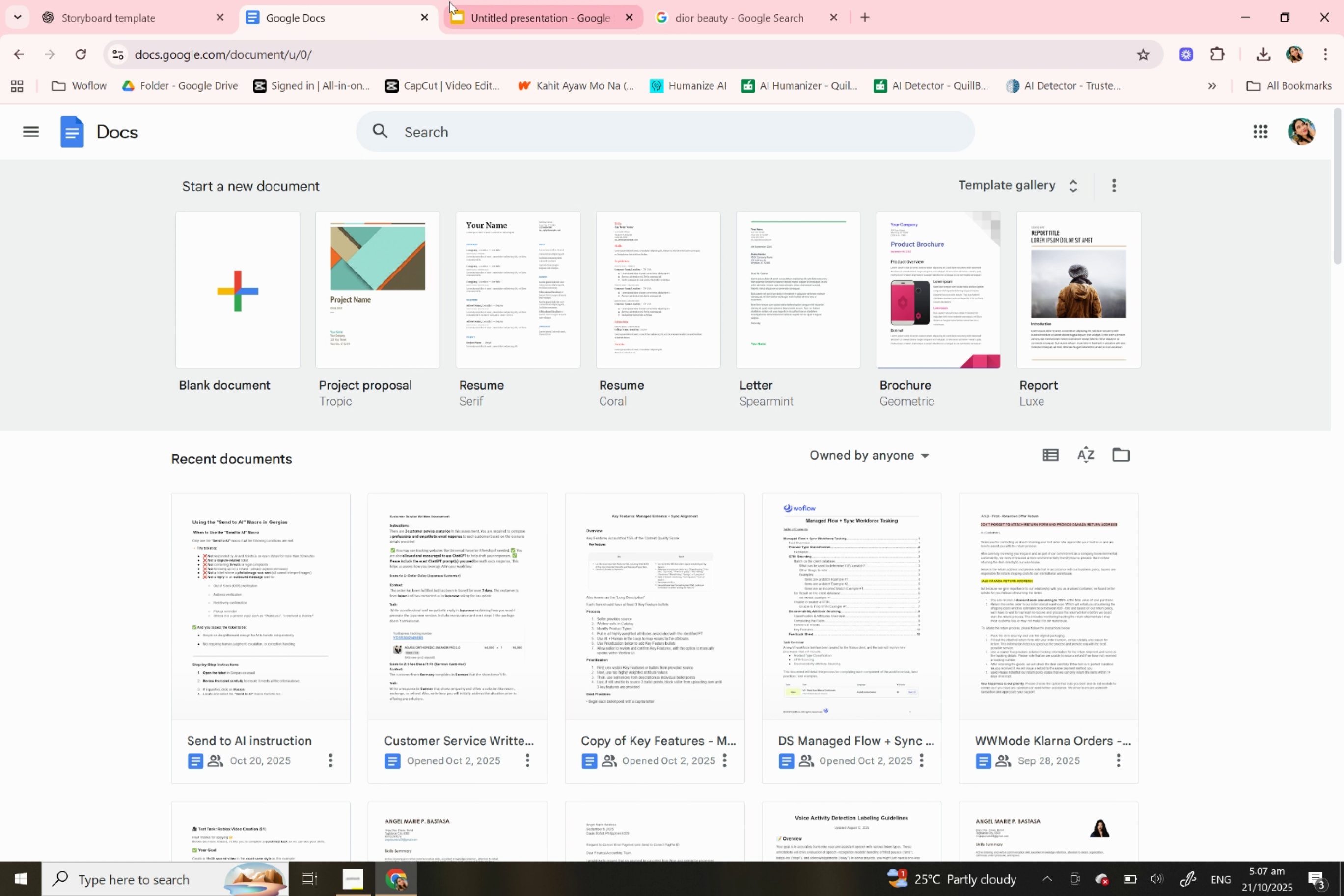 
double_click([449, 1])
 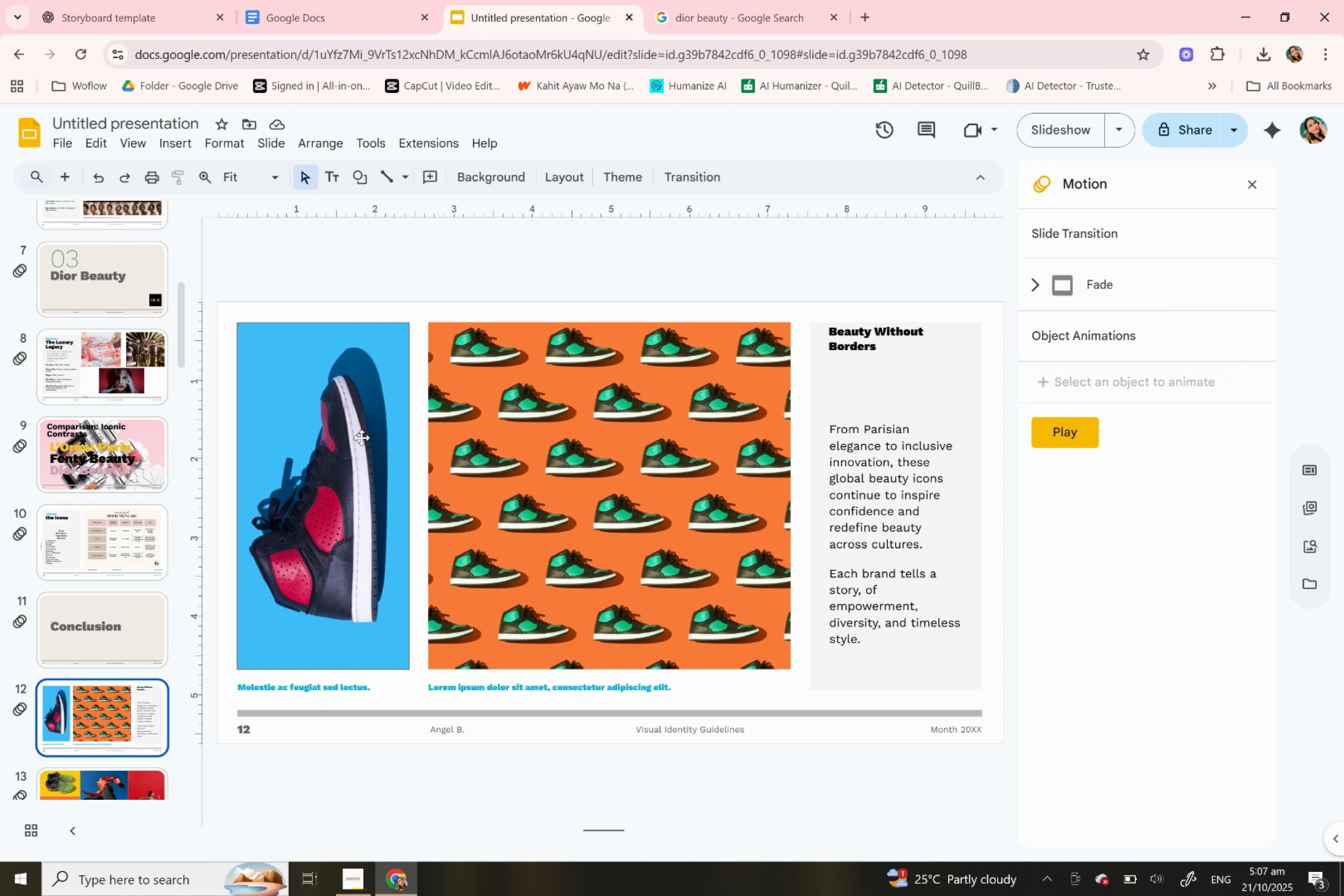 
left_click([361, 437])
 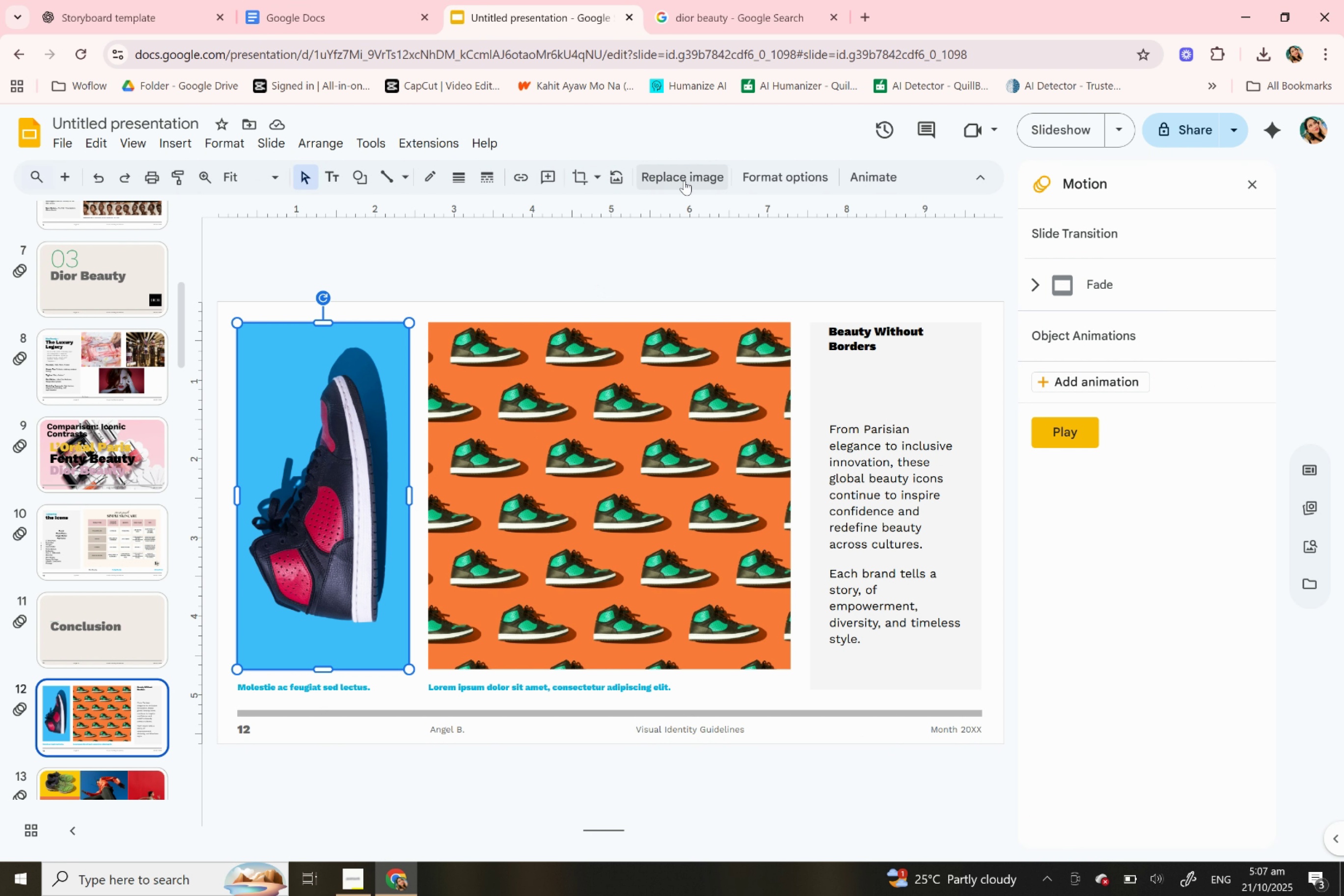 
left_click([684, 179])
 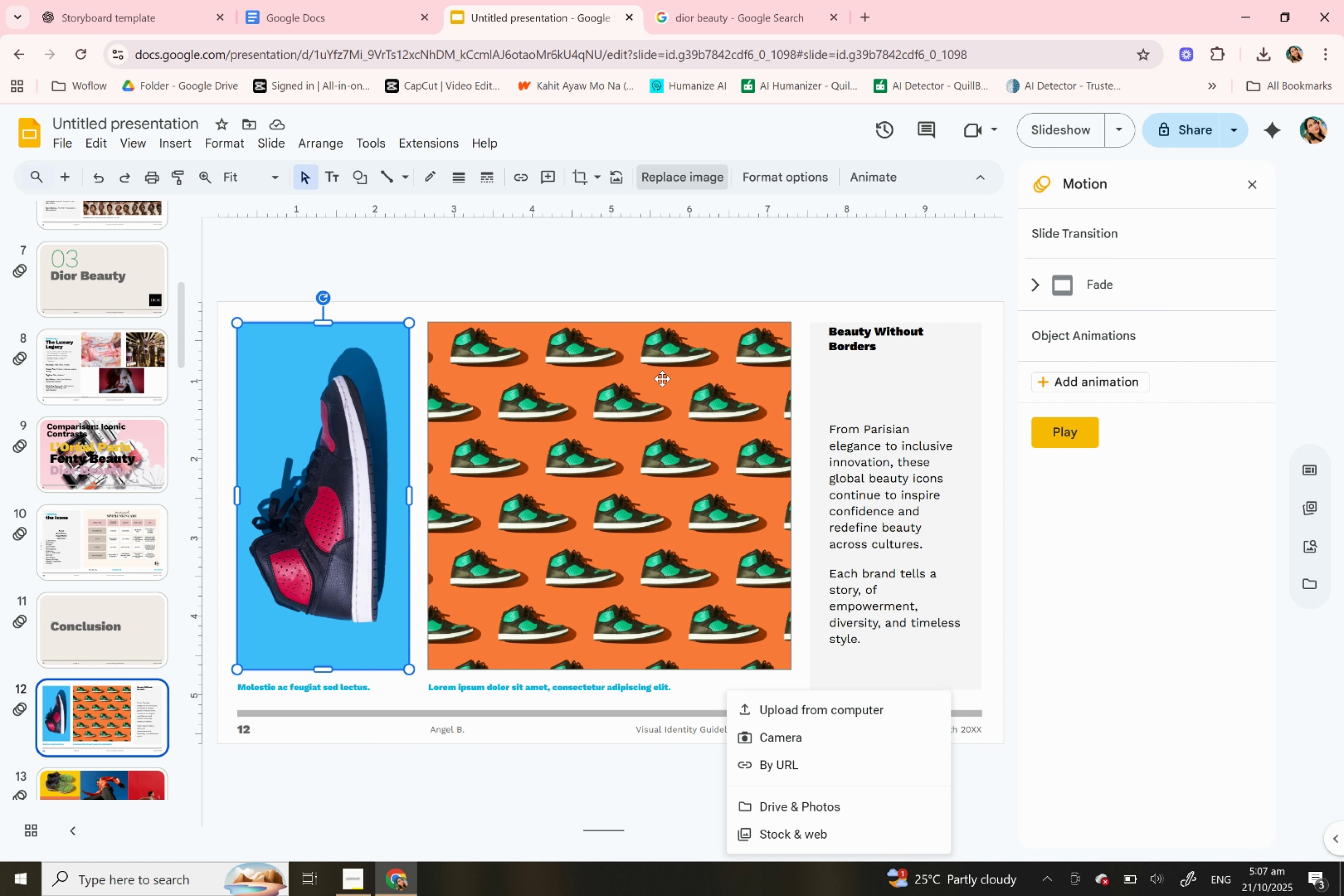 
left_click([648, 383])
 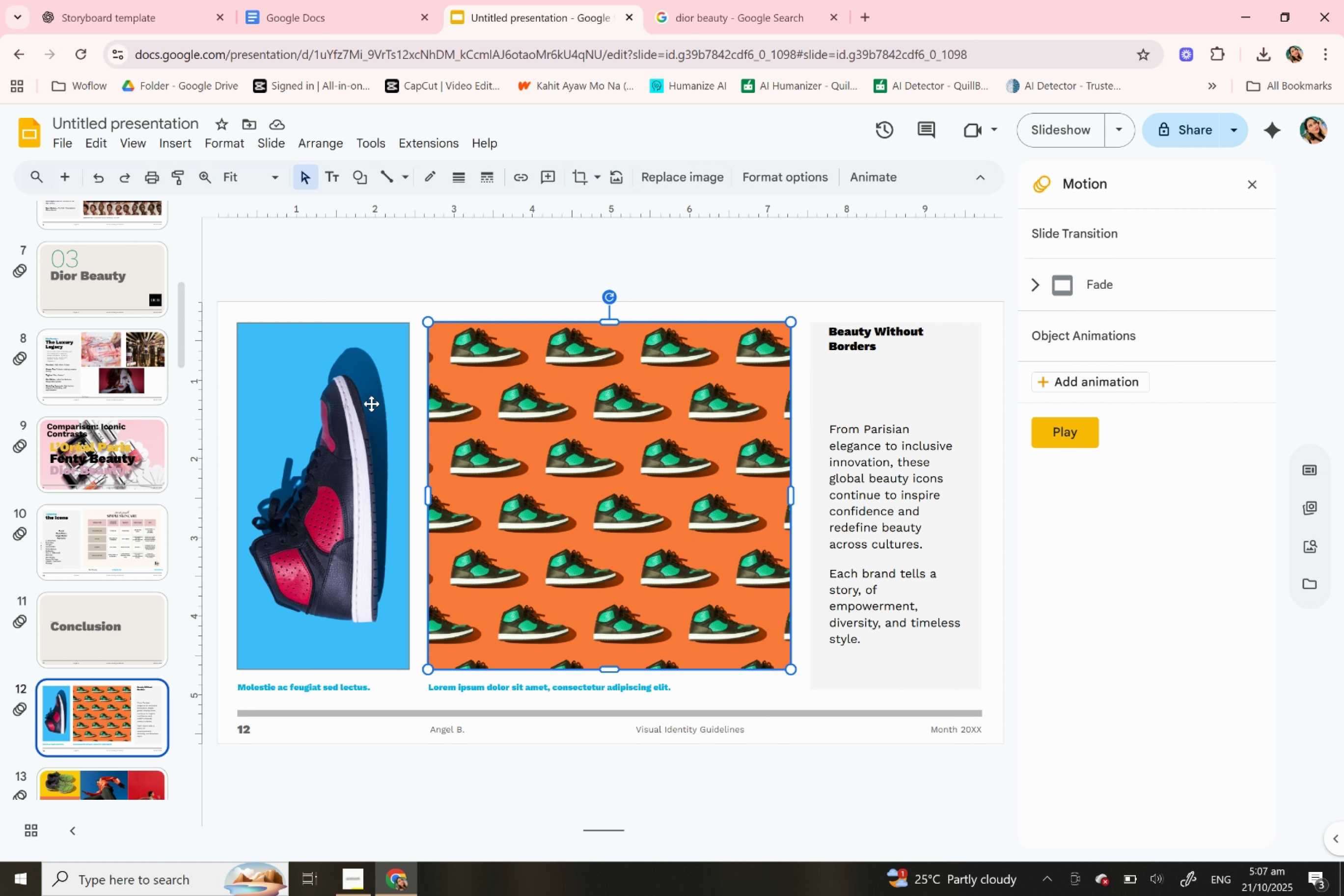 
left_click([371, 404])
 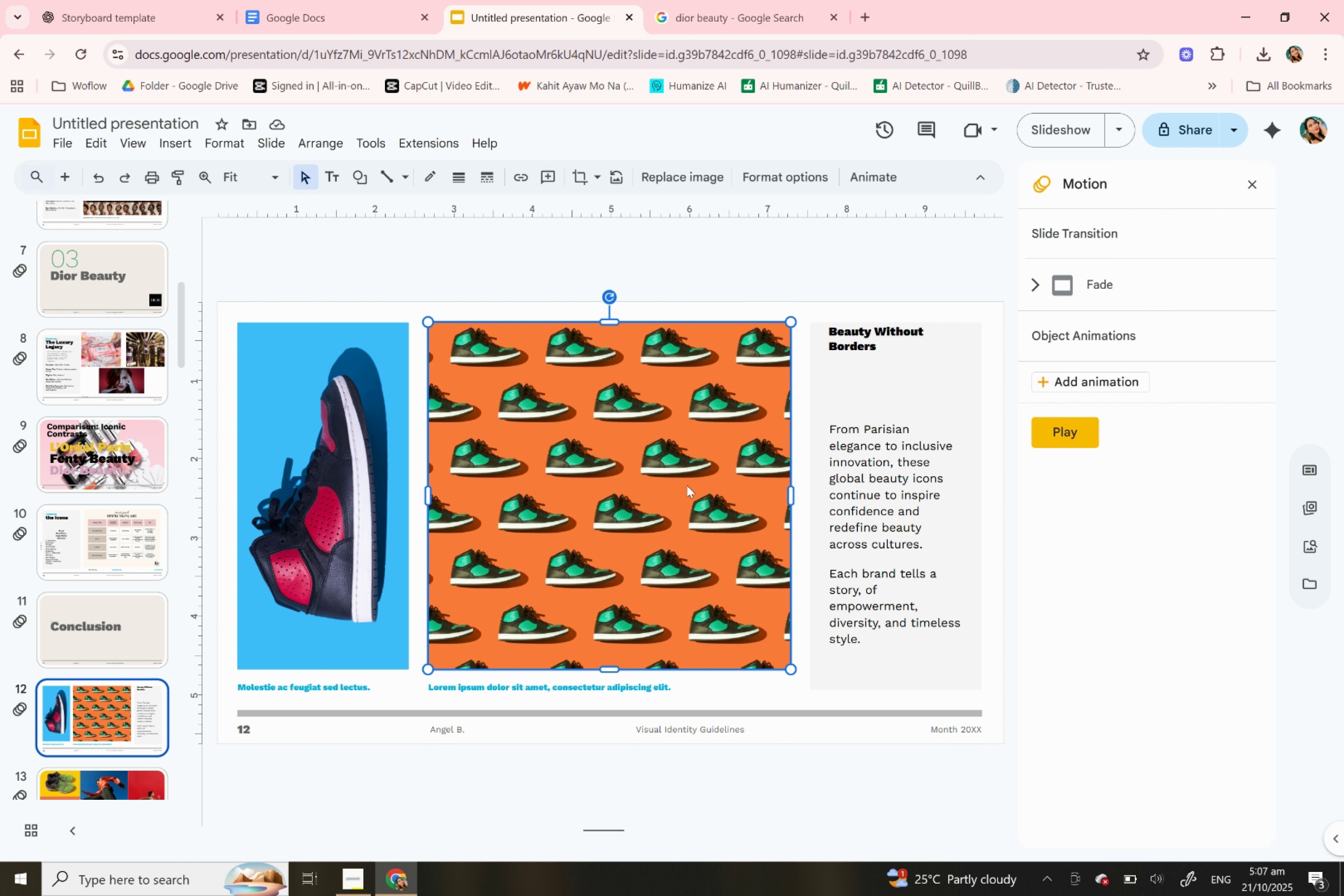 
left_click([686, 485])
 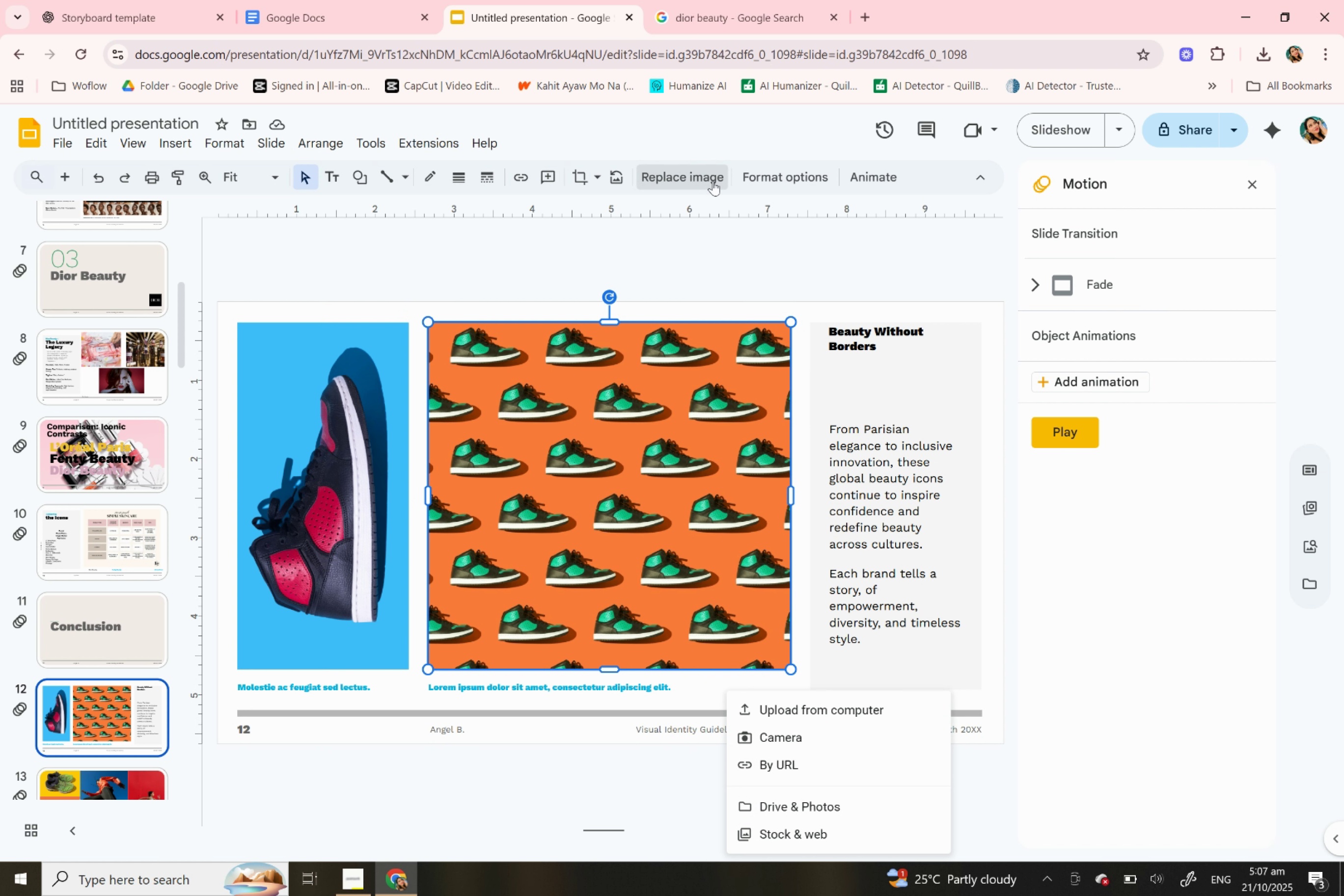 
left_click([713, 181])
 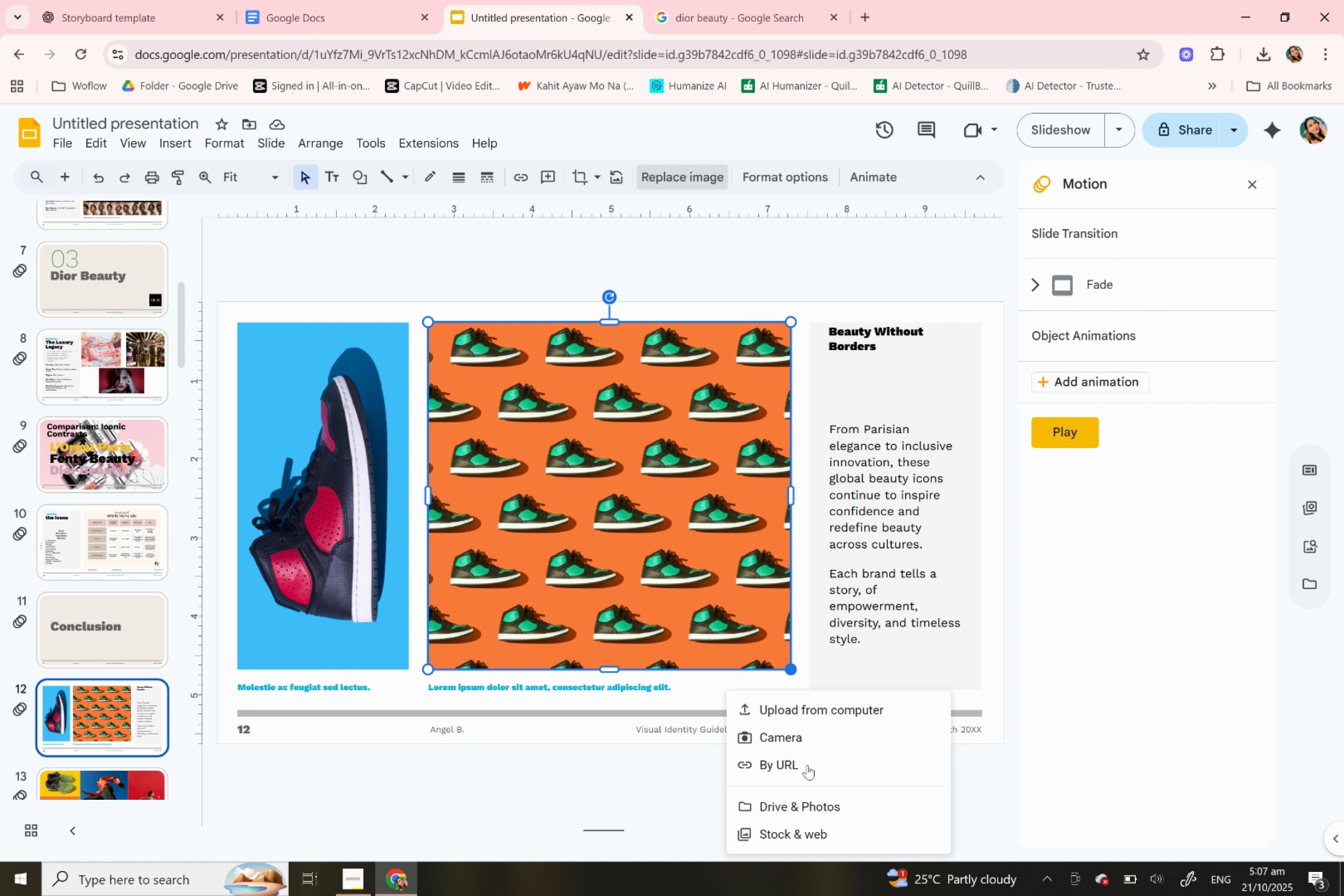 
left_click([807, 764])
 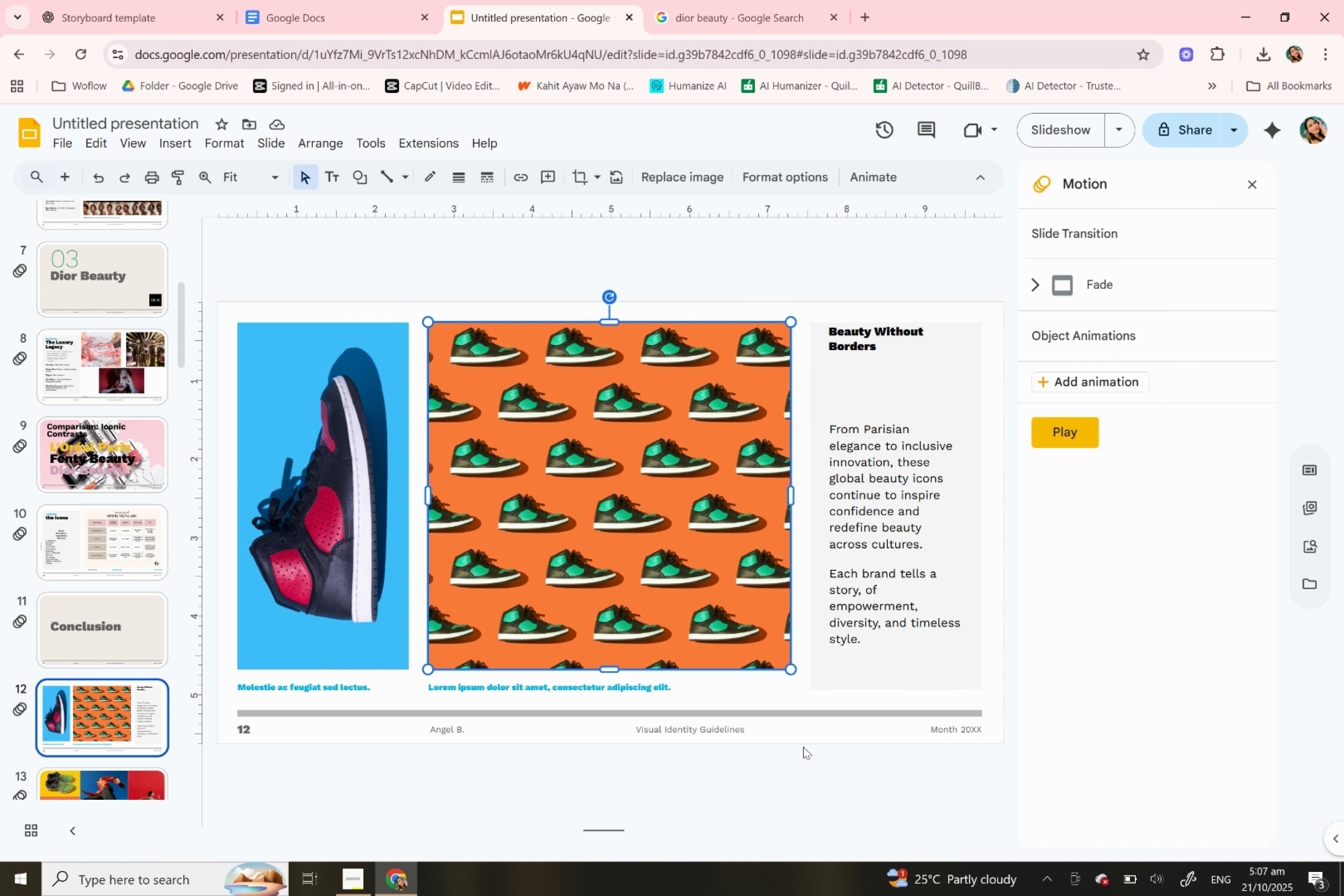 
hold_key(key=ControlLeft, duration=1.27)
 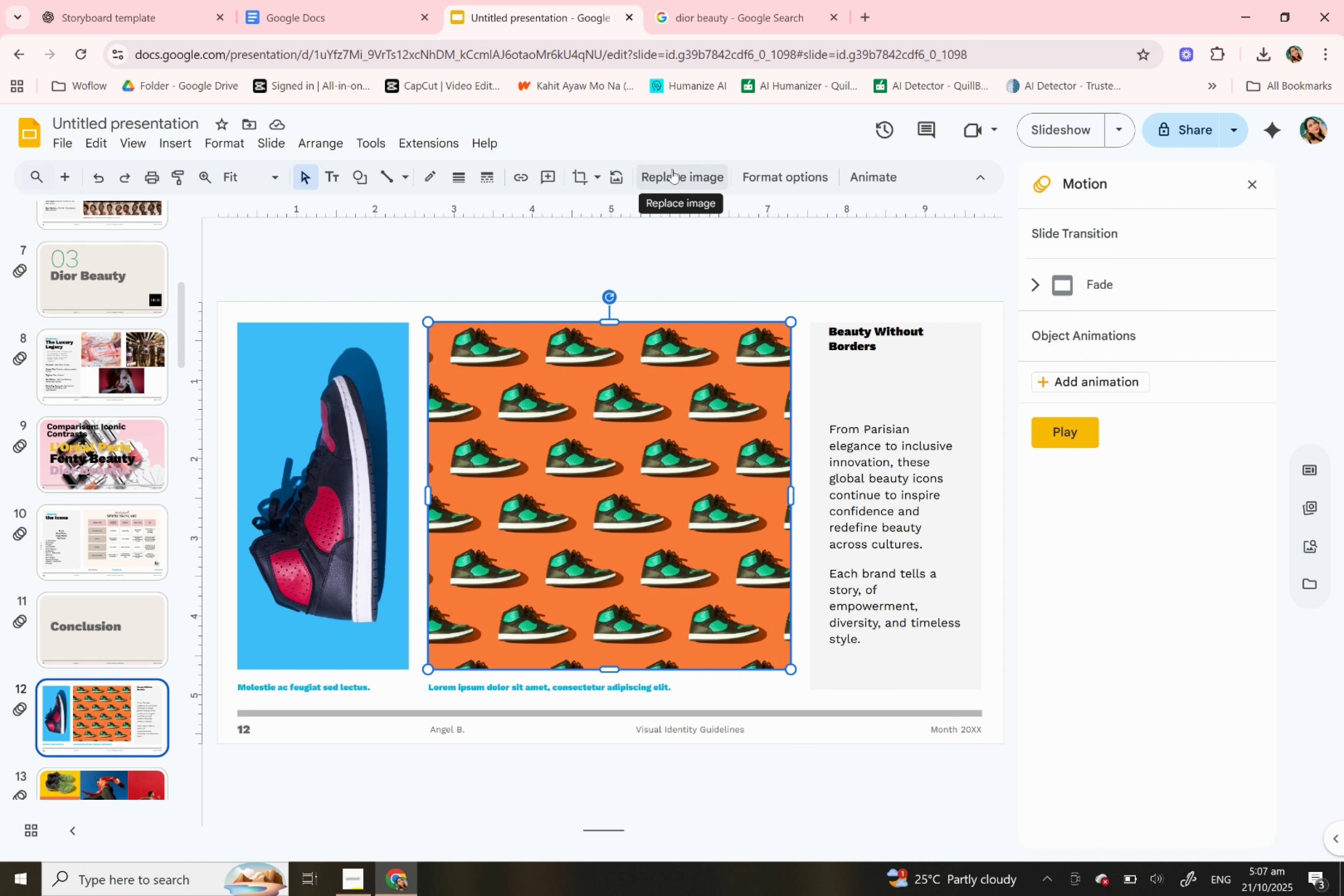 
left_click([672, 169])
 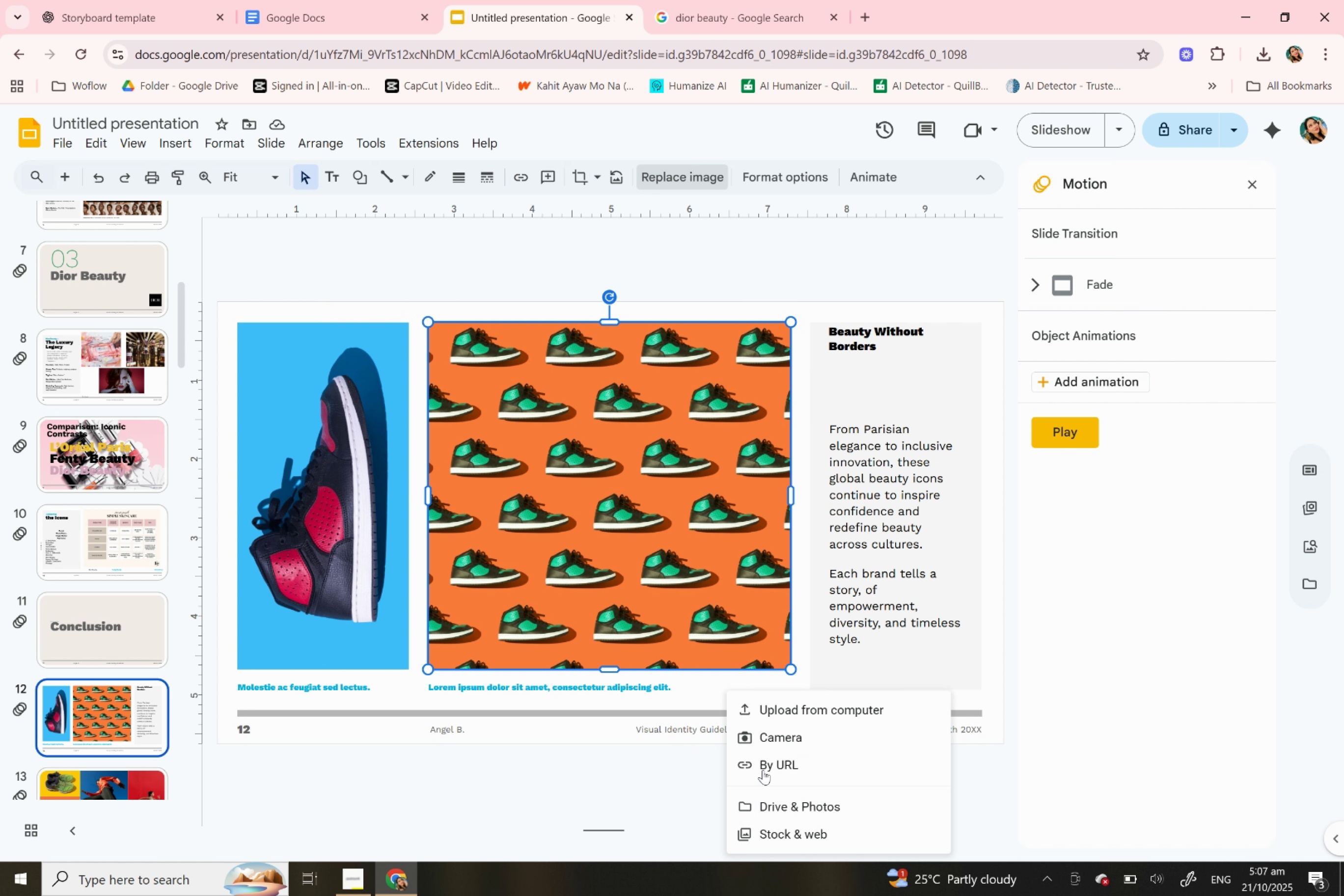 
left_click([763, 766])
 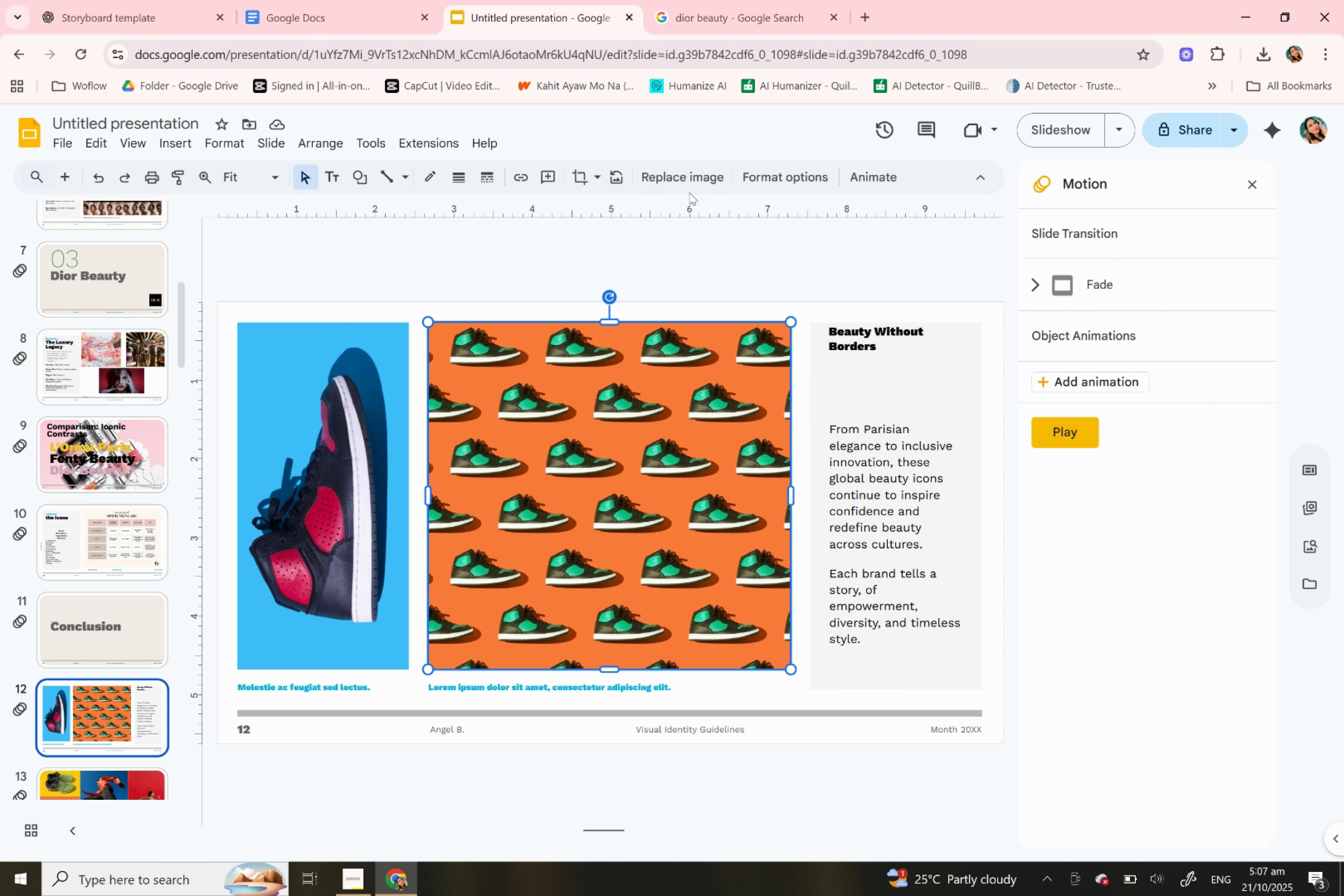 
left_click([686, 171])
 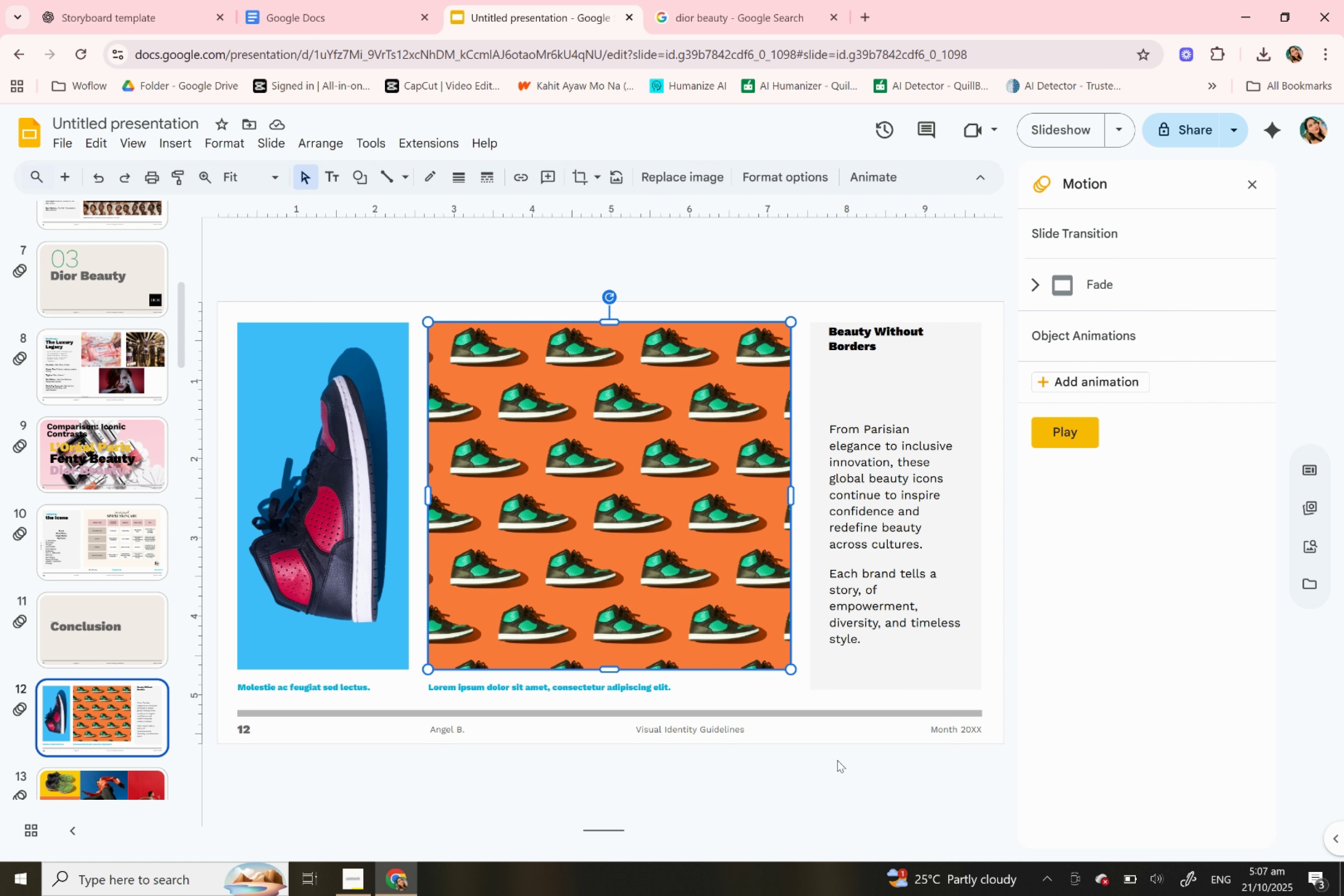 
left_click([837, 760])
 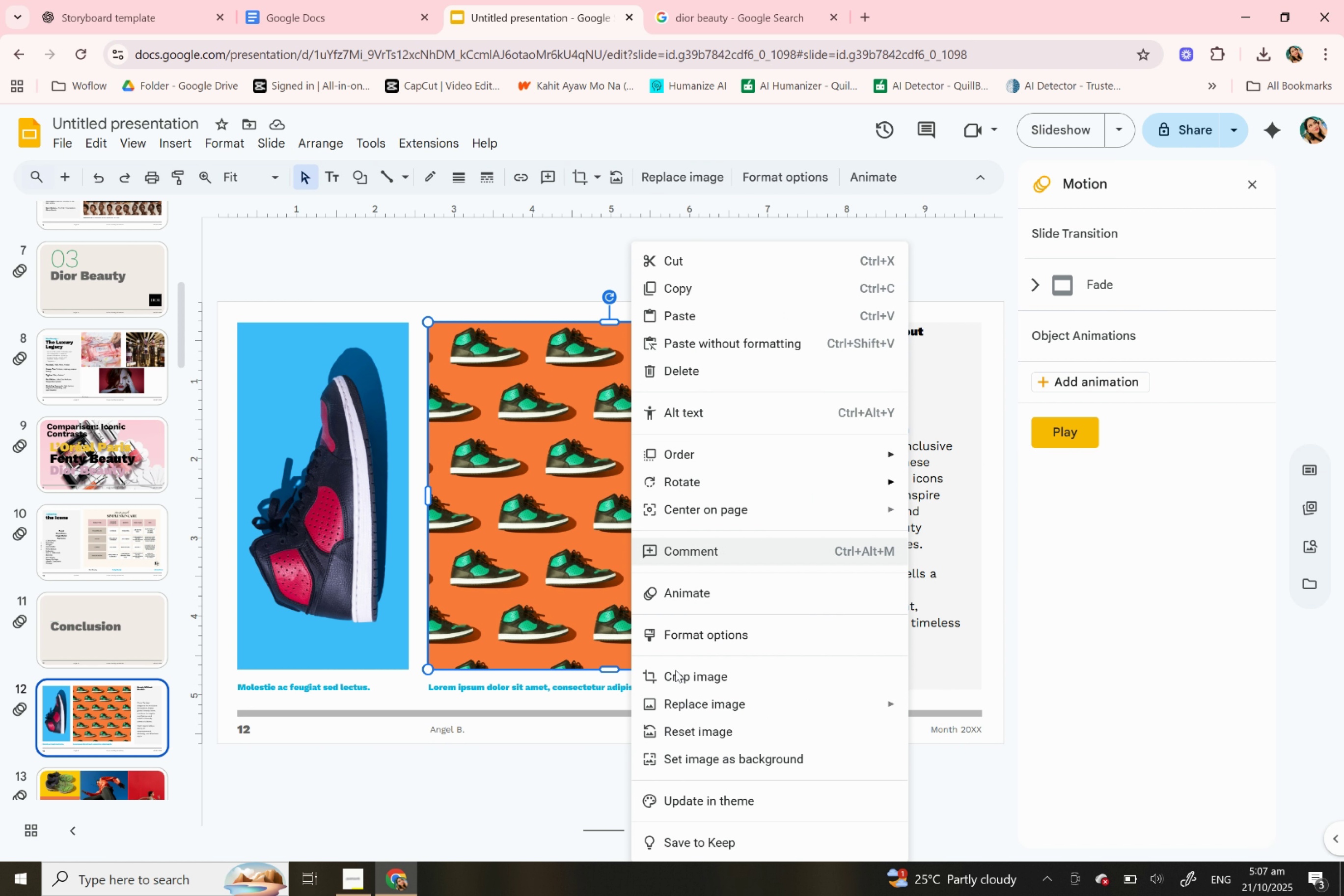 
wait(7.78)
 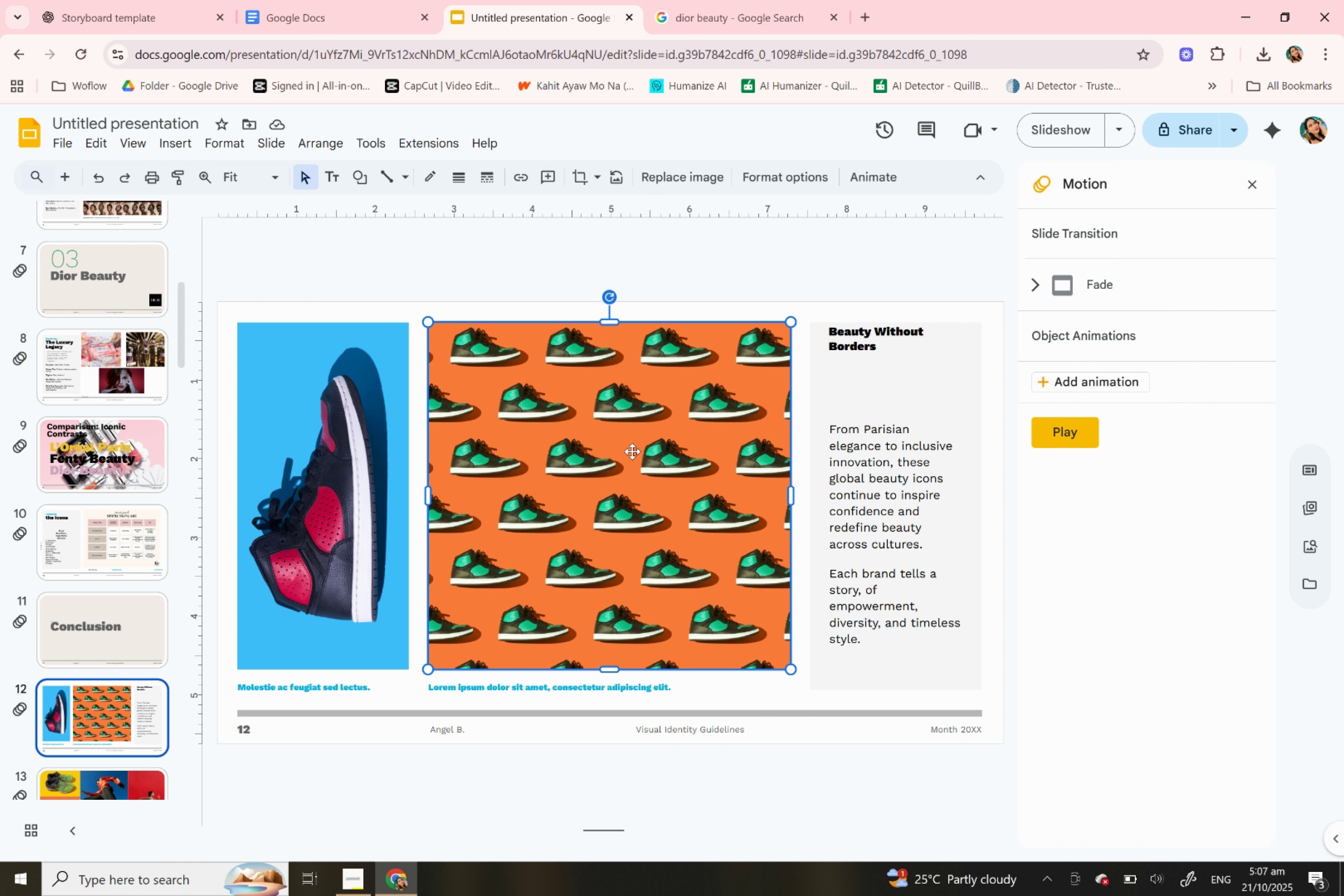 
left_click([957, 765])
 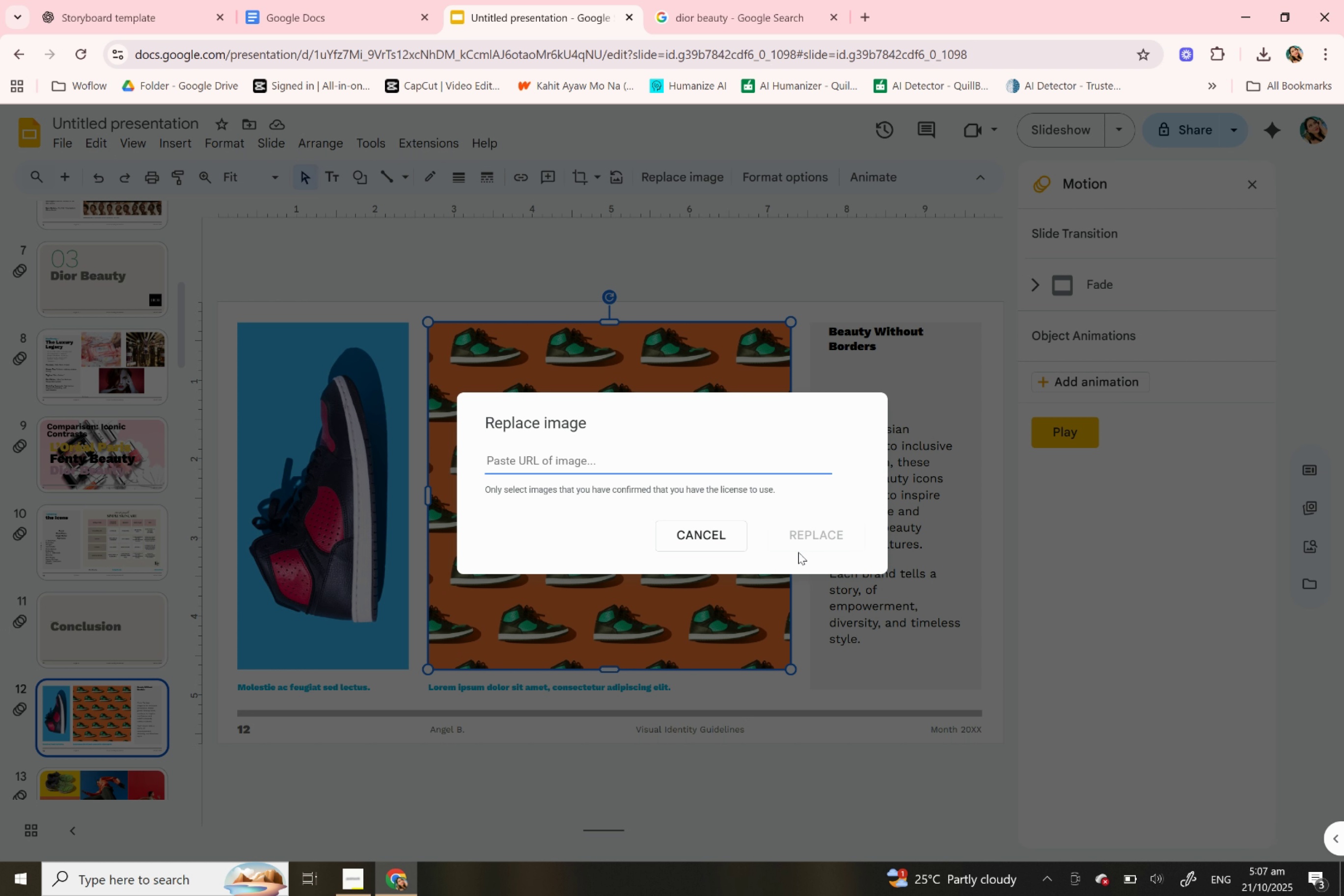 
key(Control+V)
 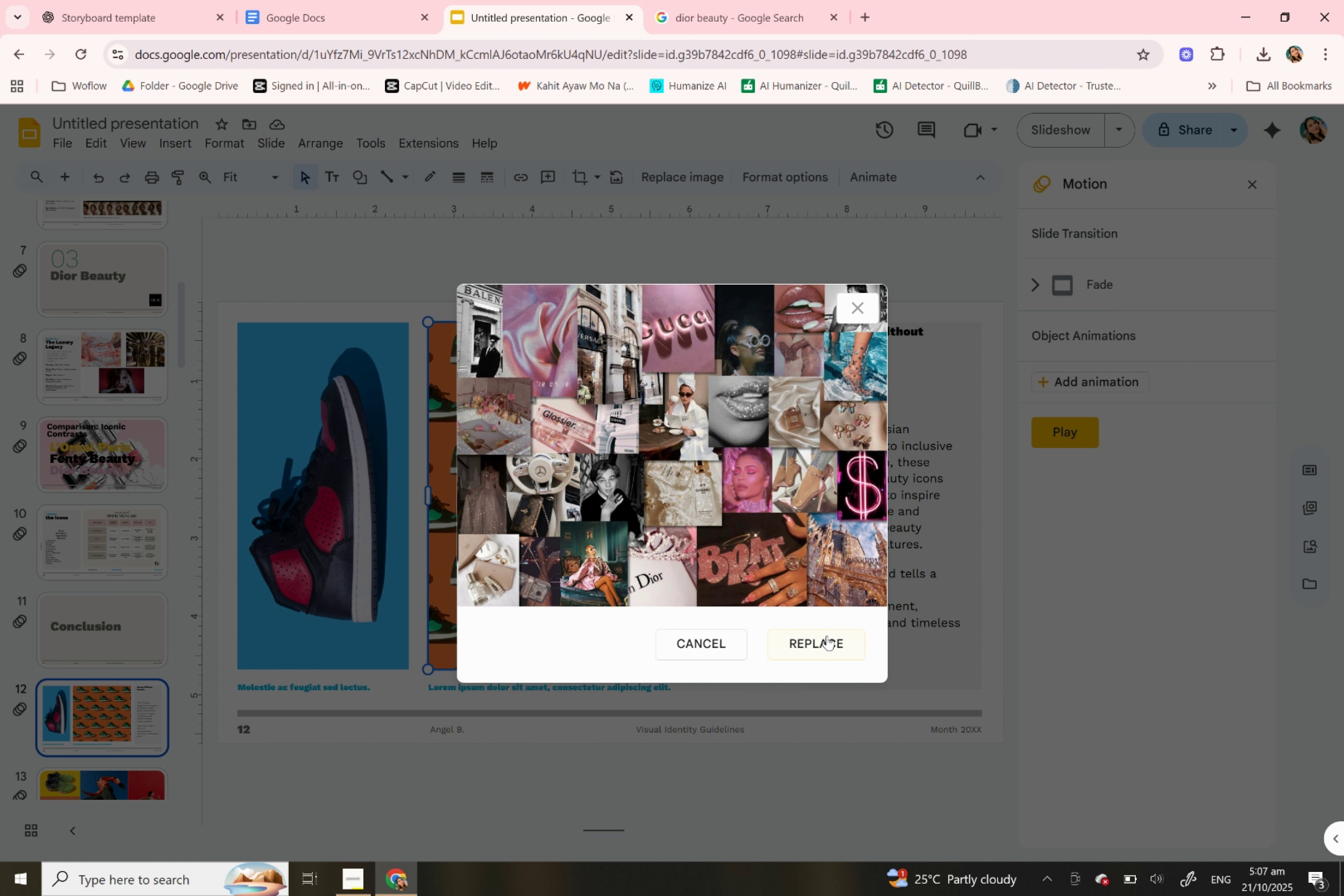 
left_click([825, 644])
 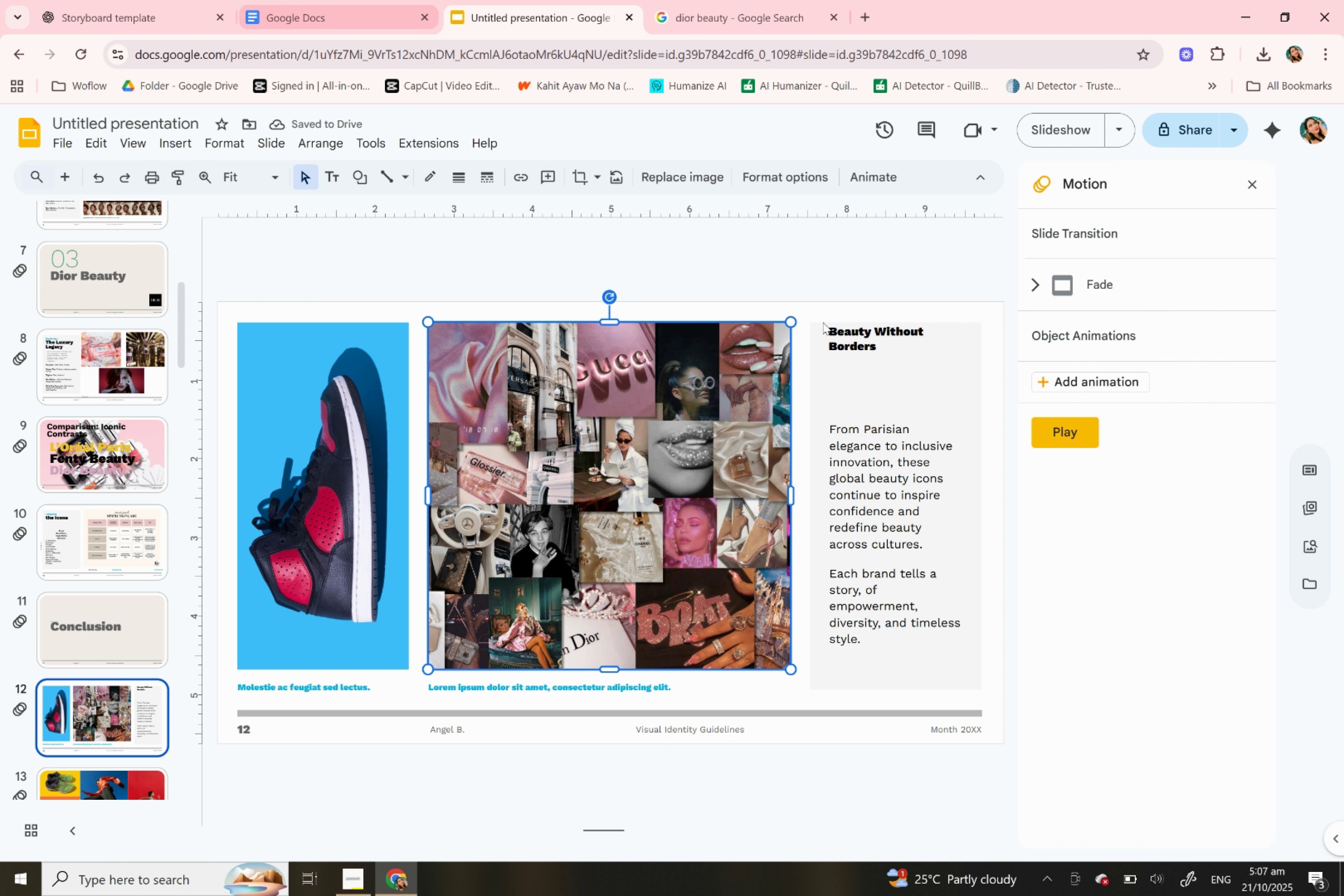 
wait(5.35)
 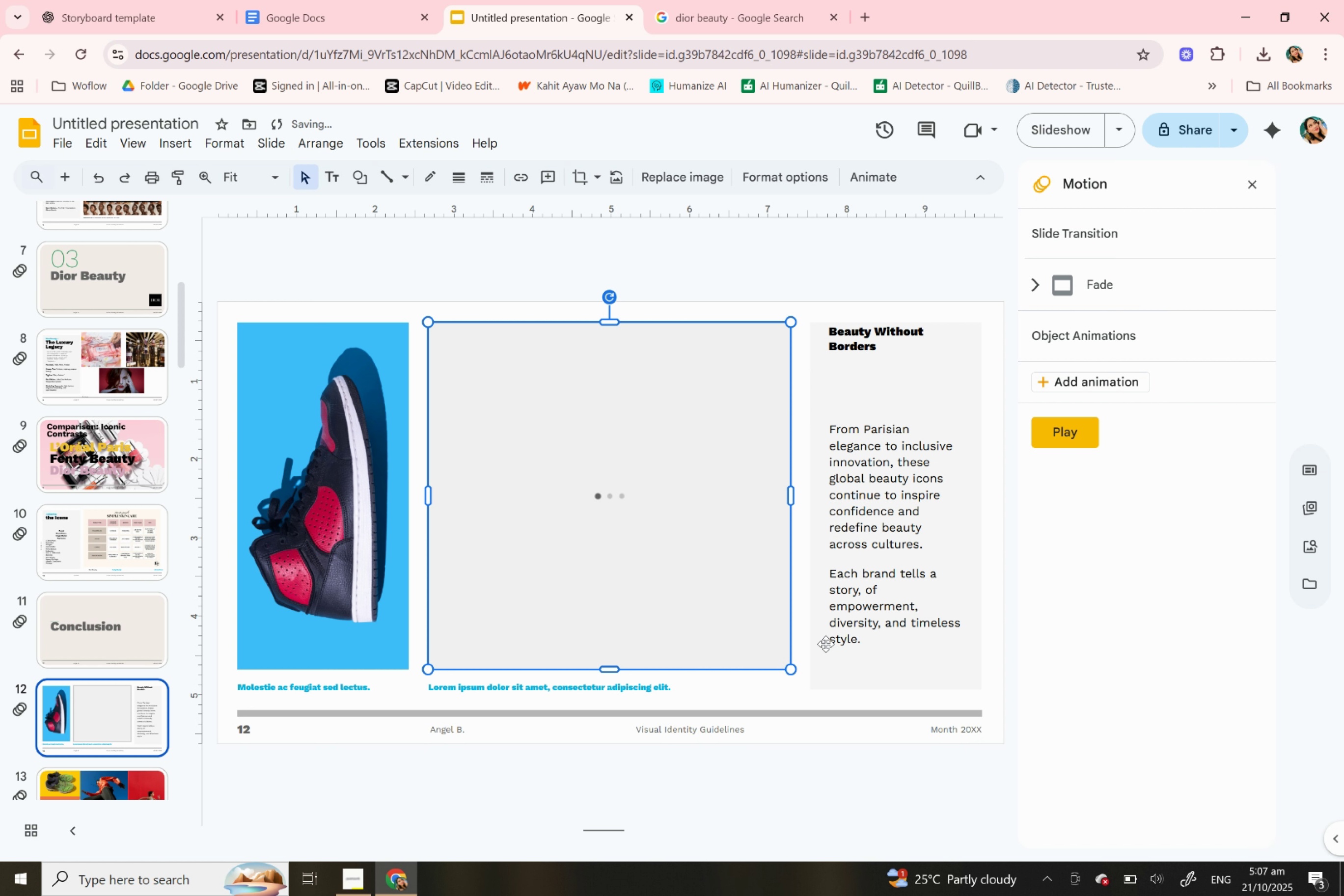 
left_click([882, 474])
 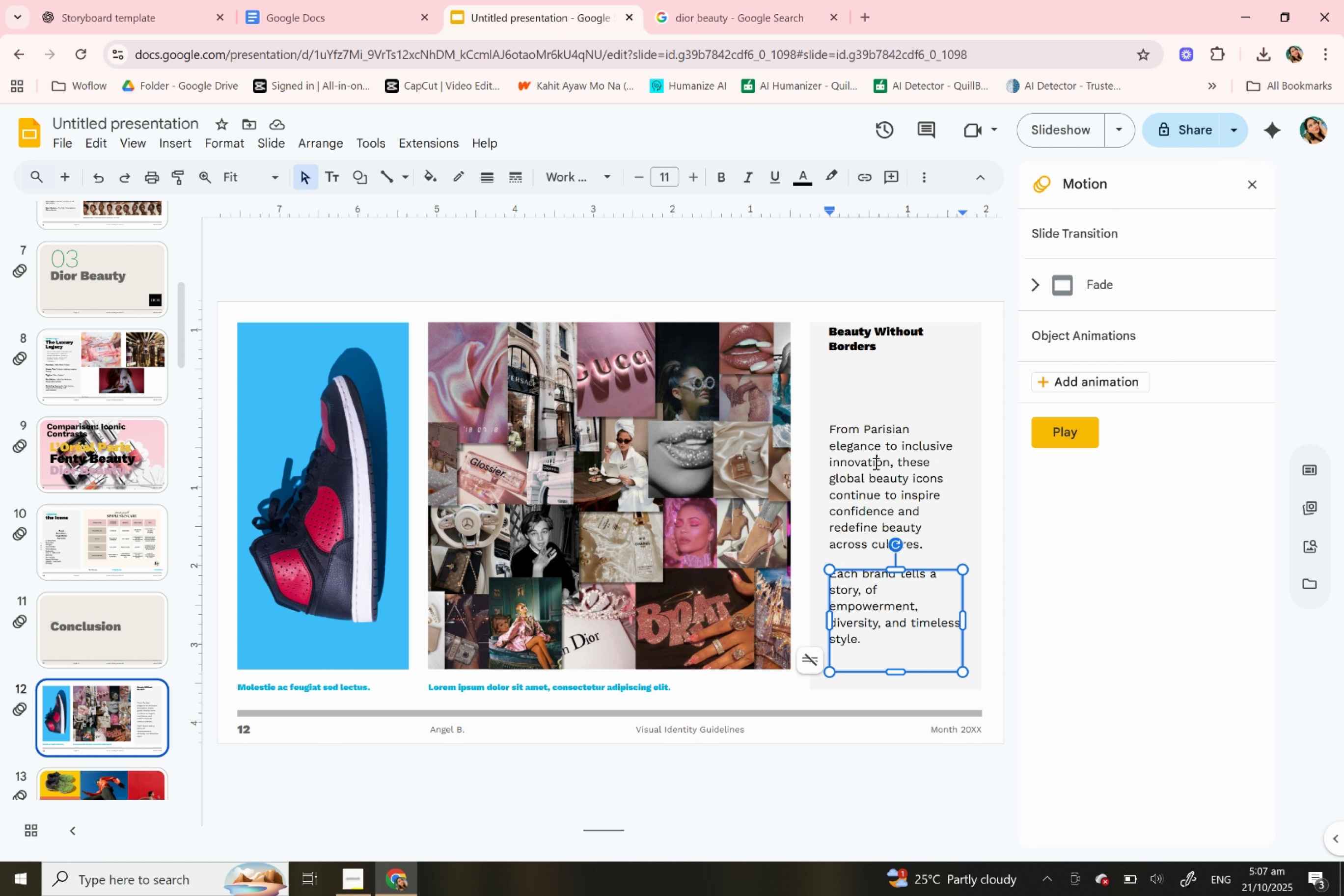 
left_click([875, 463])
 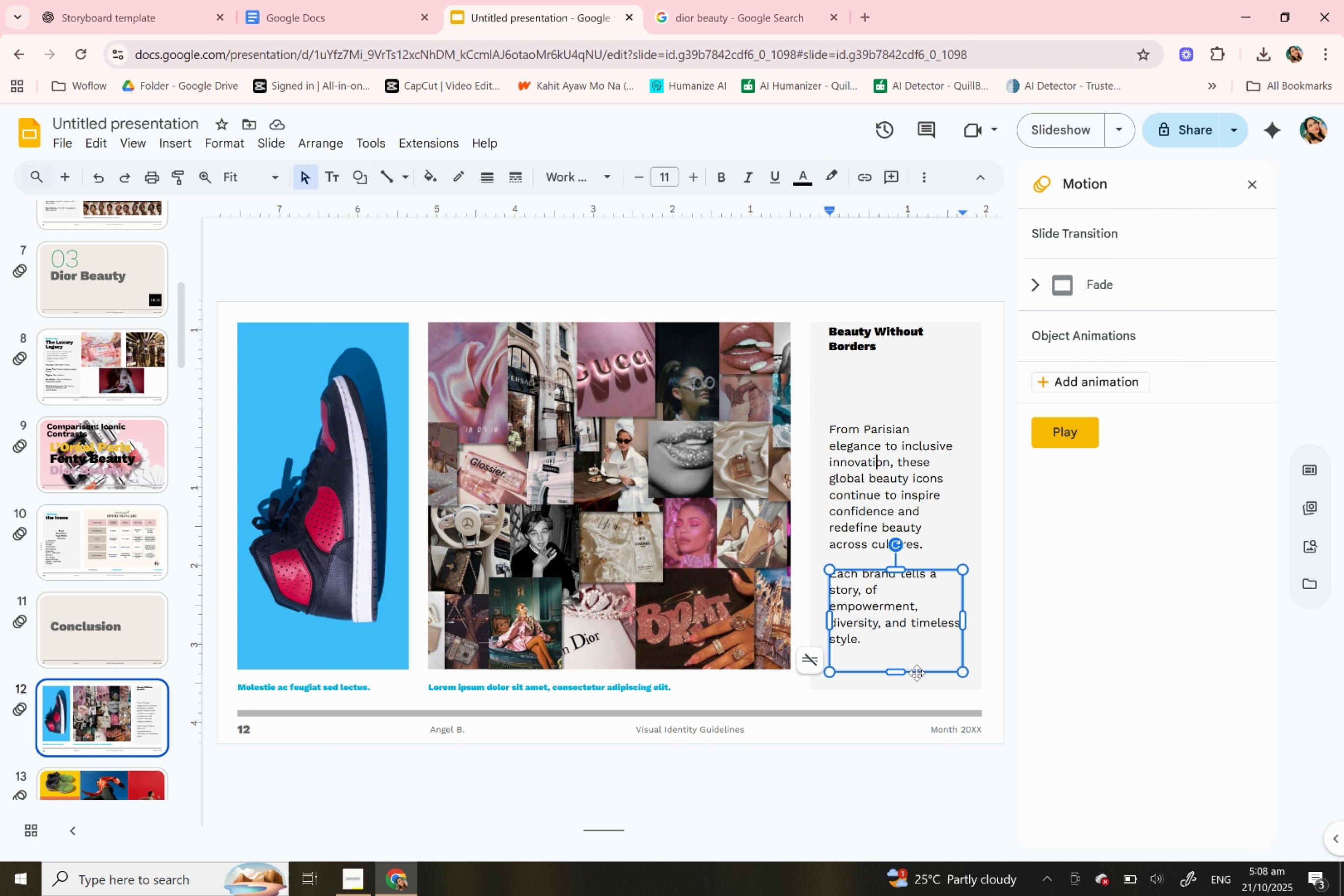 
wait(8.05)
 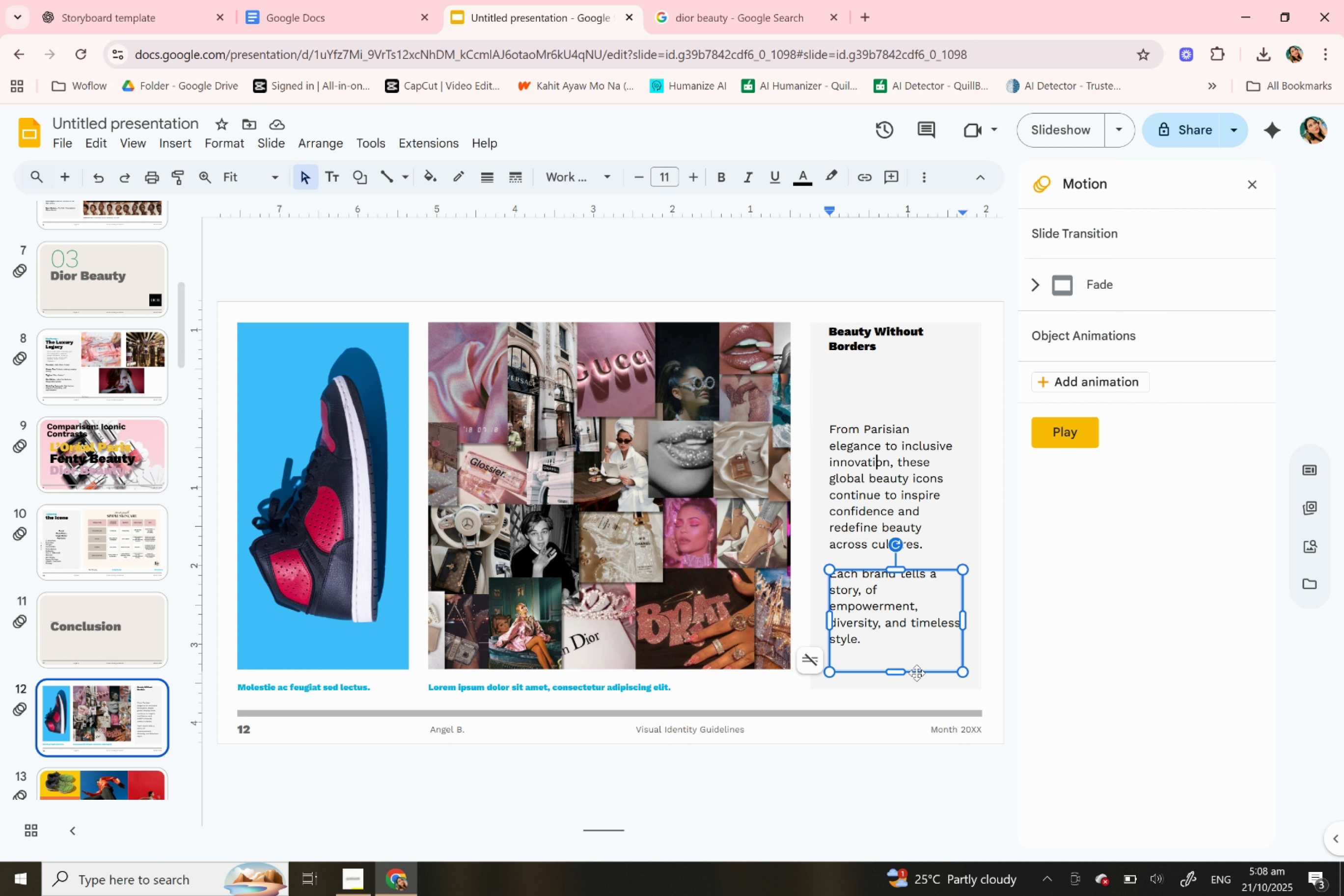 
double_click([878, 596])
 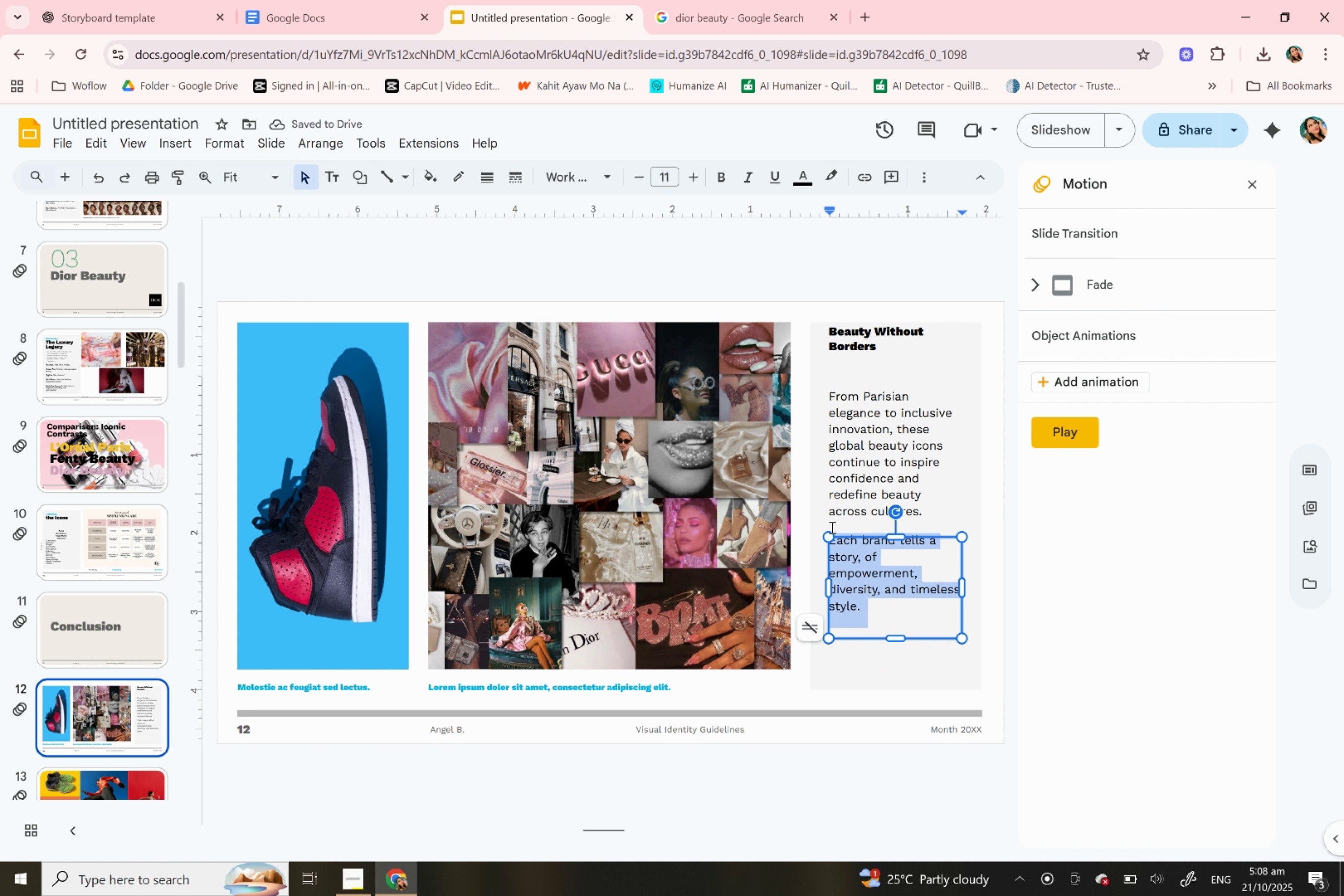 
triple_click([878, 596])
 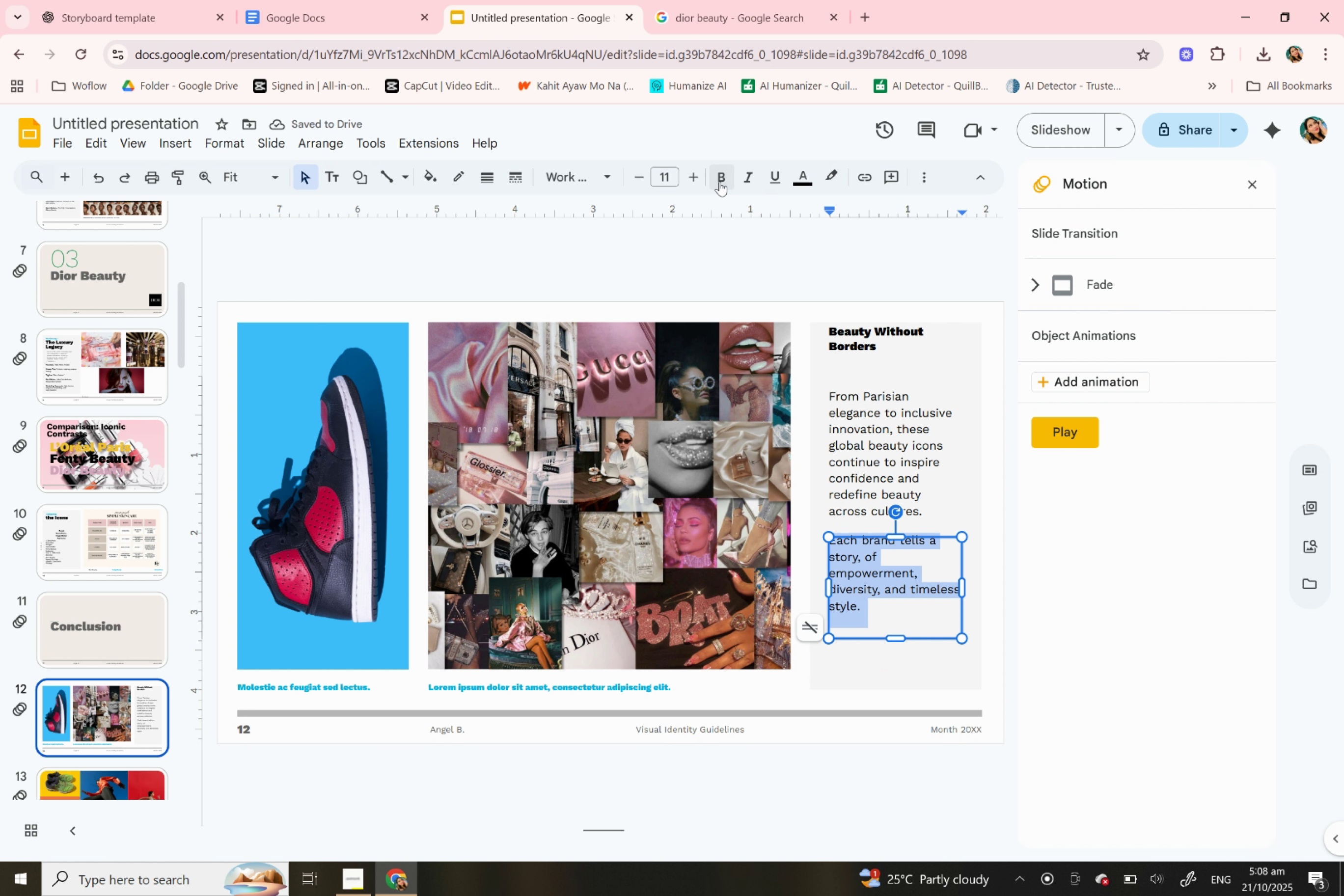 
left_click([719, 181])
 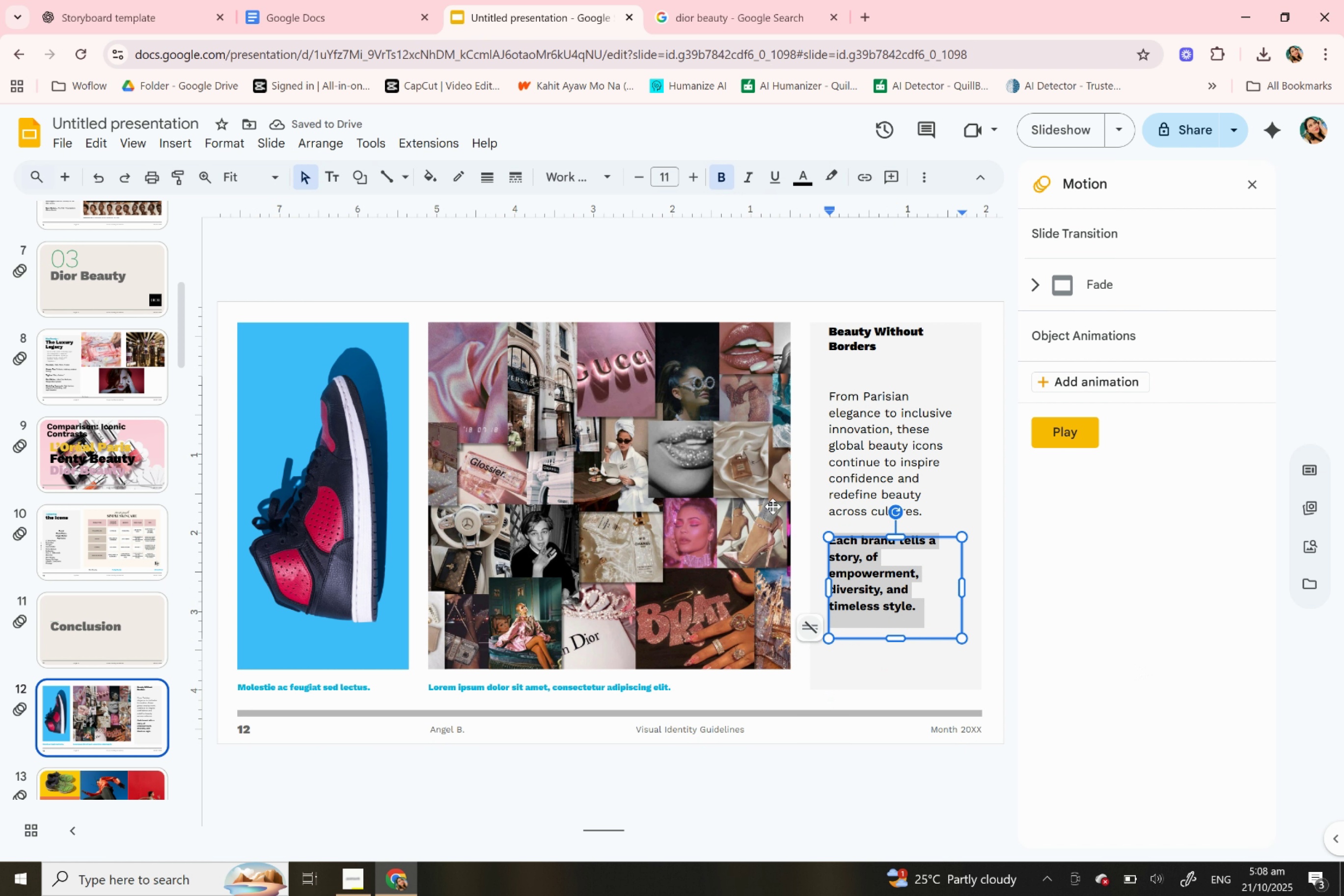 
left_click([845, 675])
 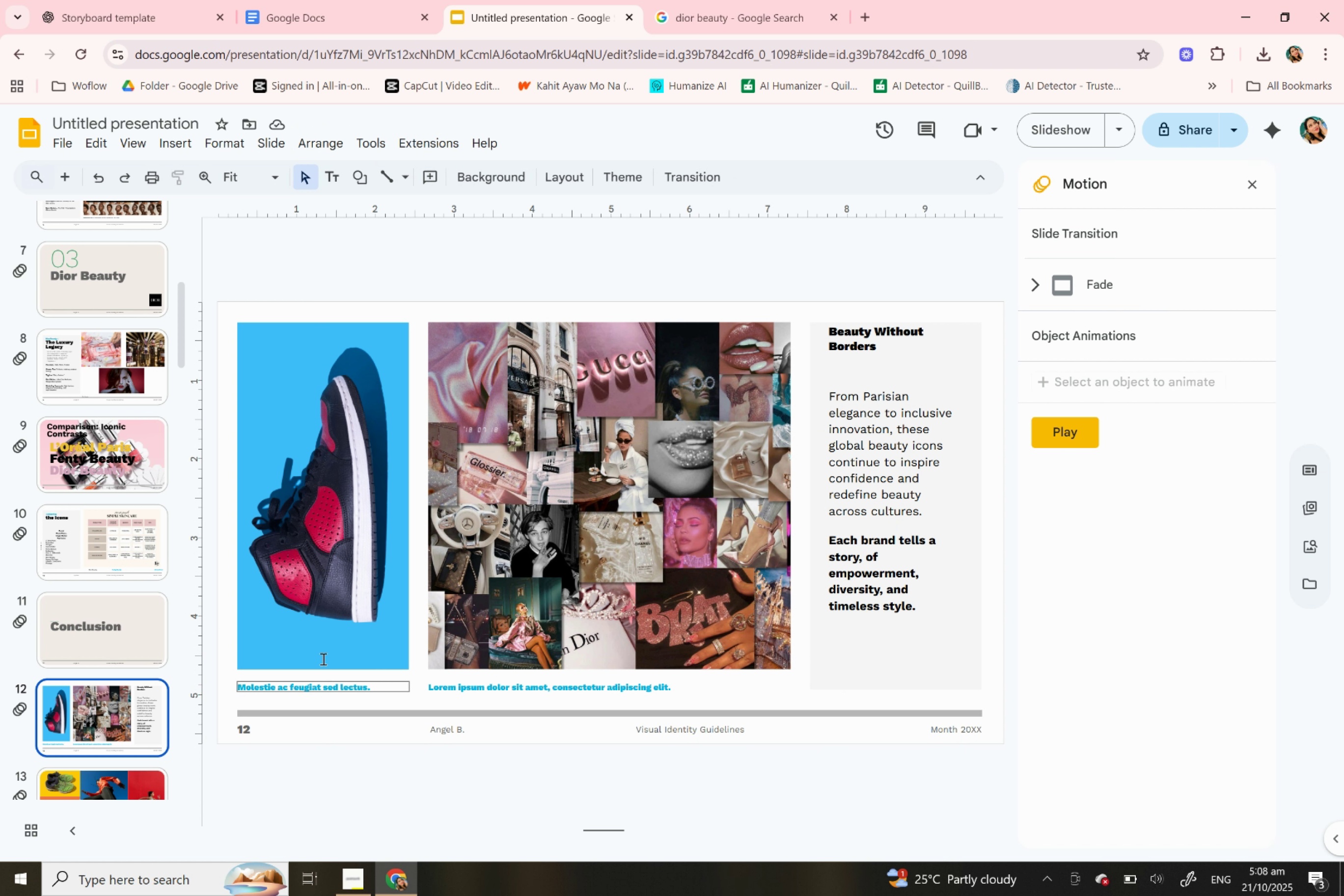 
left_click([313, 540])
 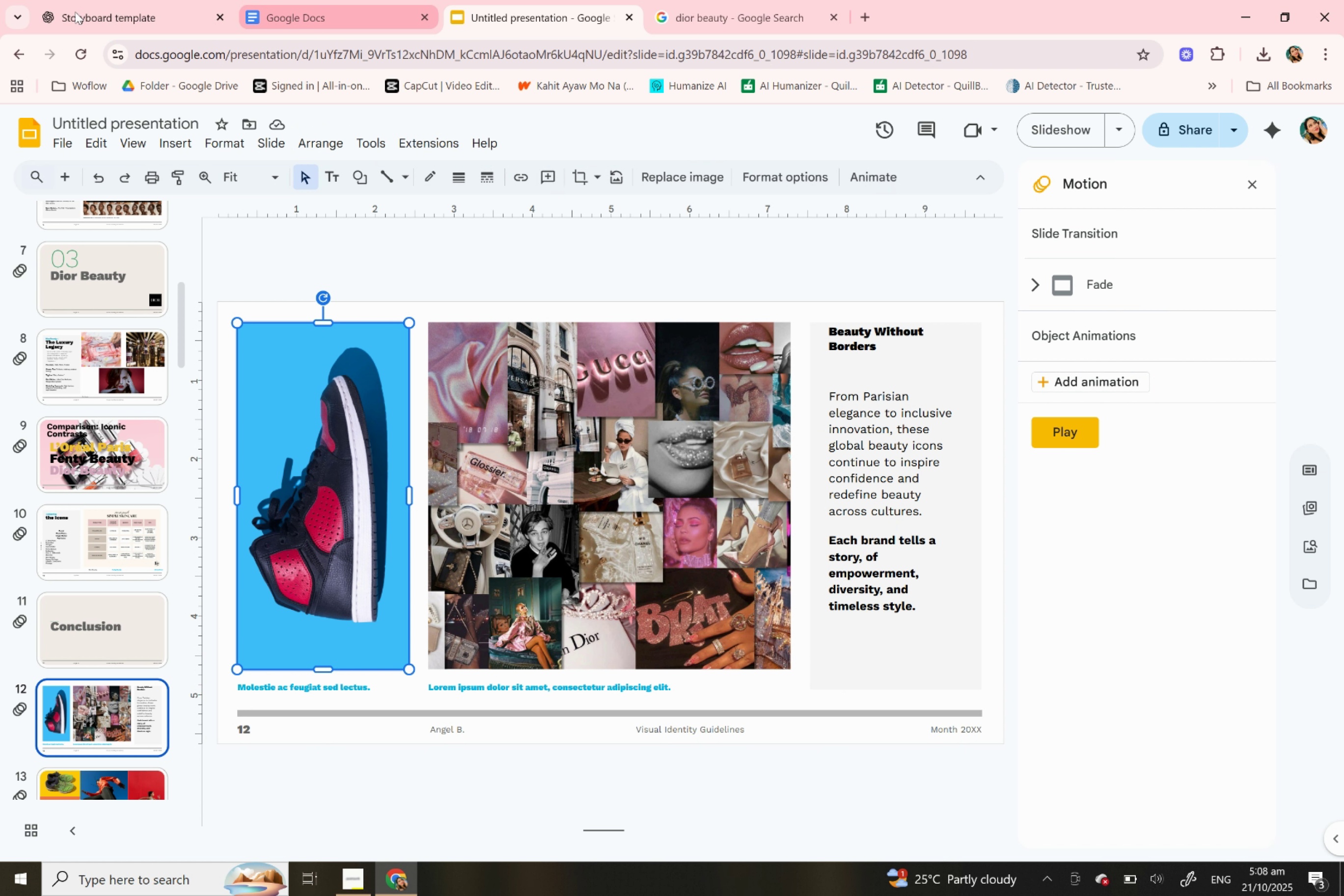 
left_click([77, 12])
 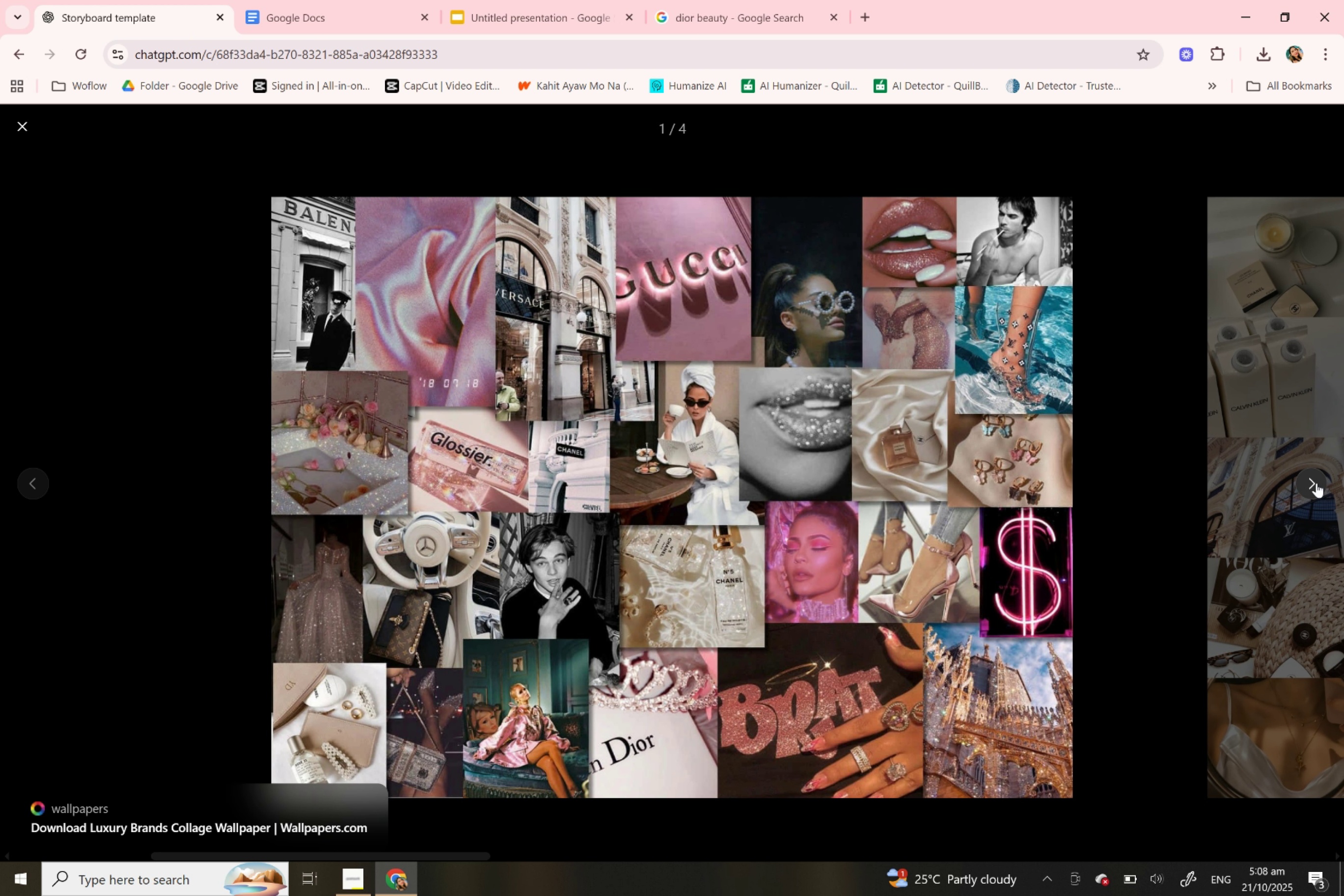 
left_click([1316, 483])
 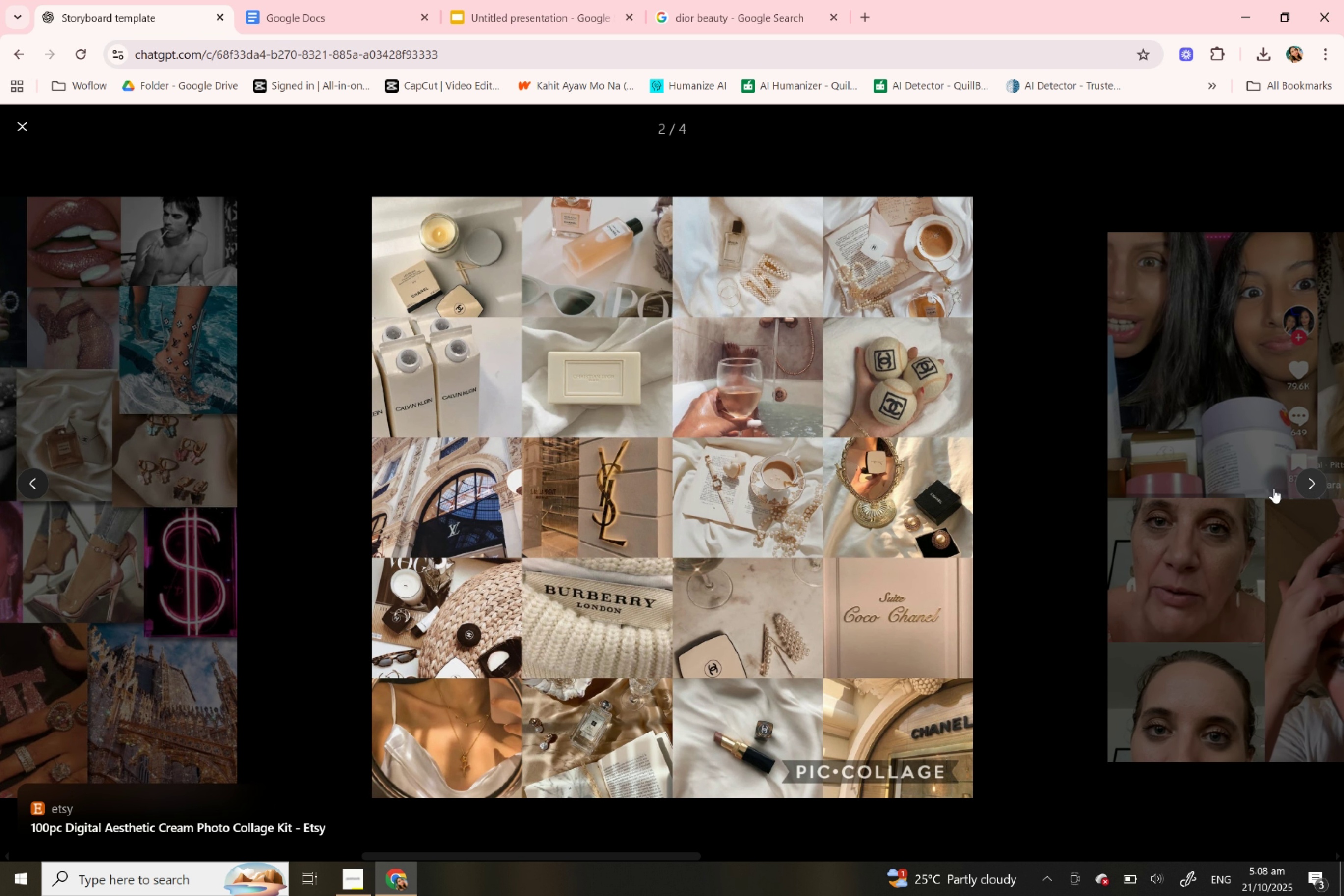 
right_click([611, 517])
 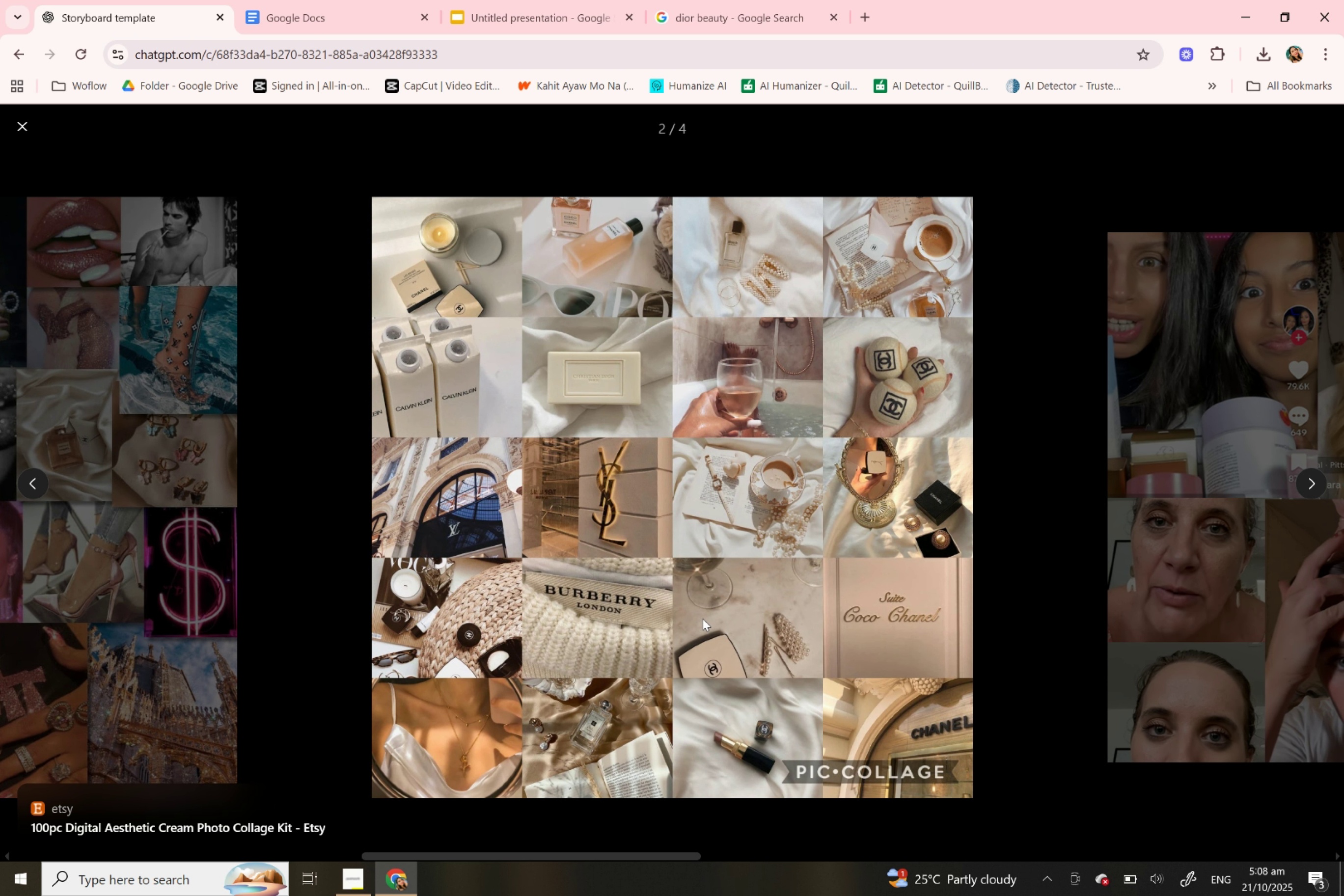 
left_click([702, 618])
 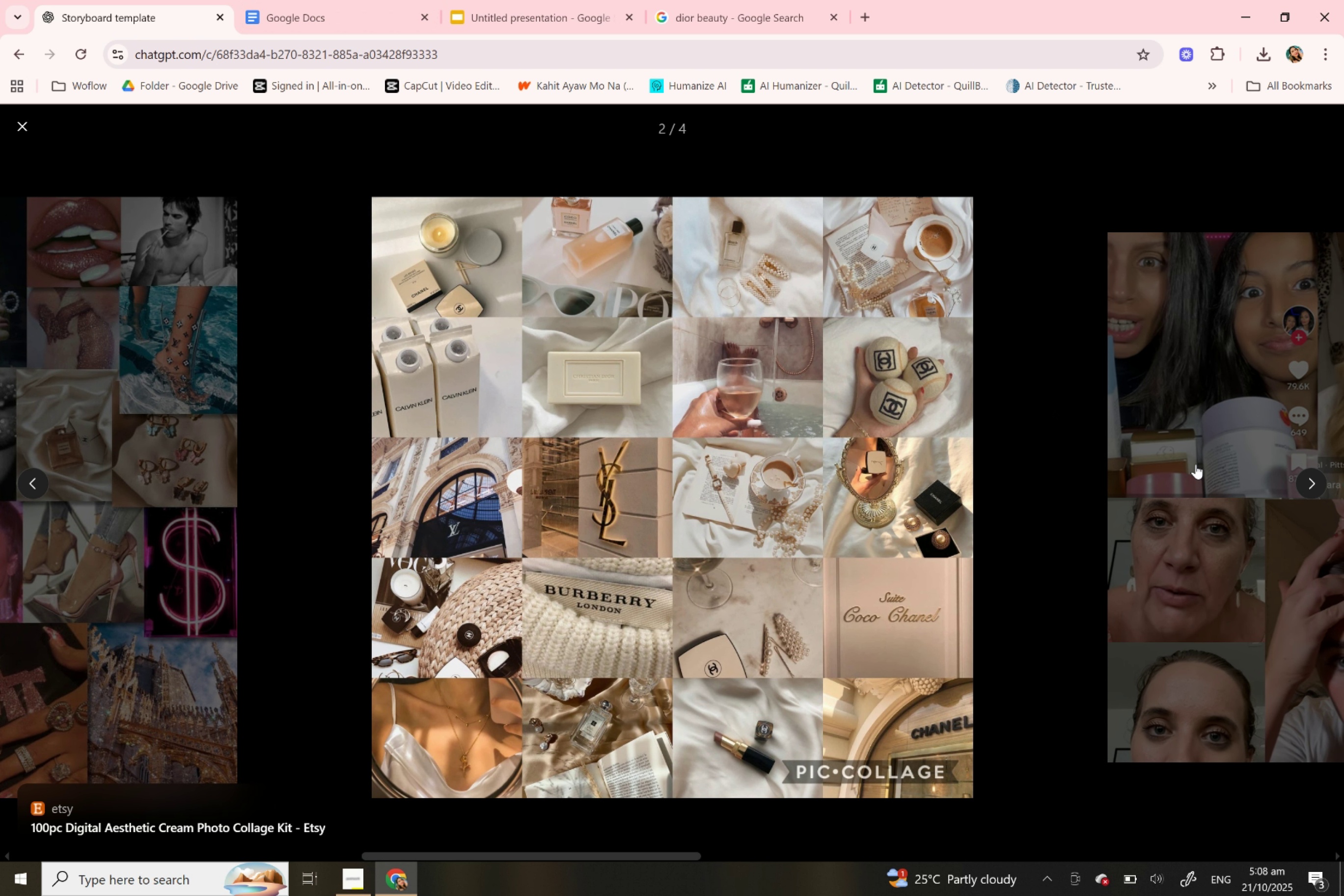 
left_click([1311, 481])
 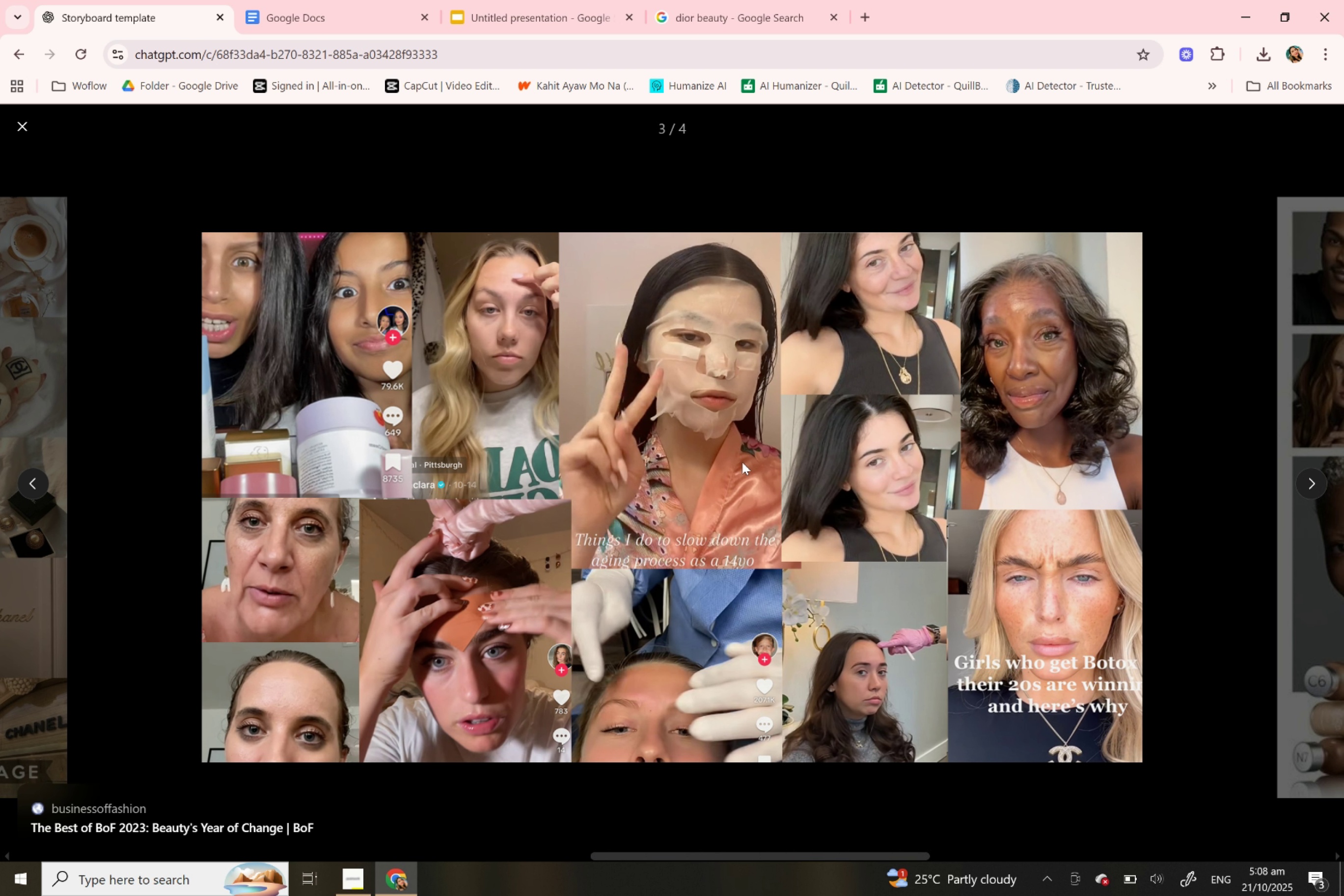 
right_click([611, 460])
 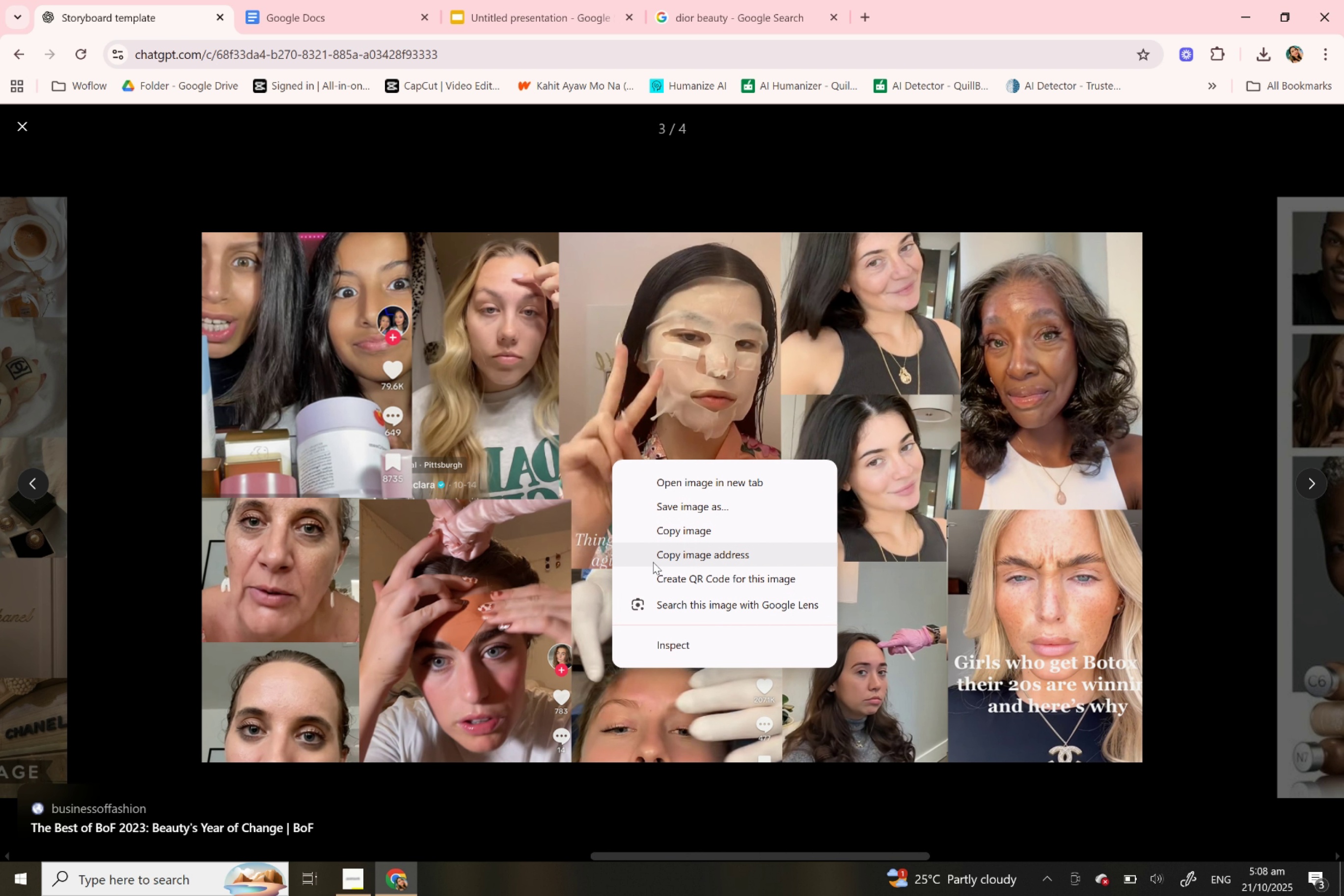 
left_click([653, 562])
 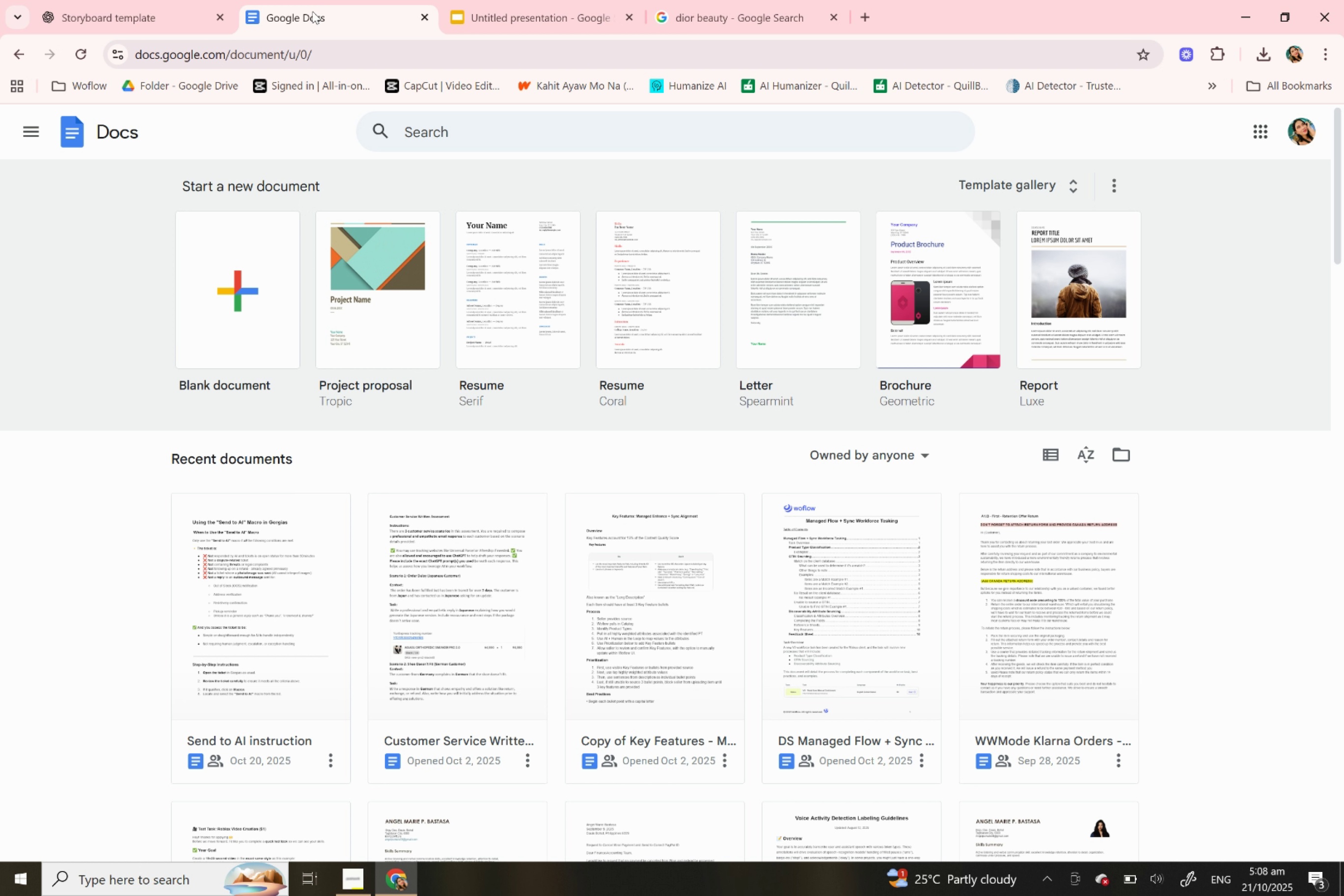 
left_click([298, 4])
 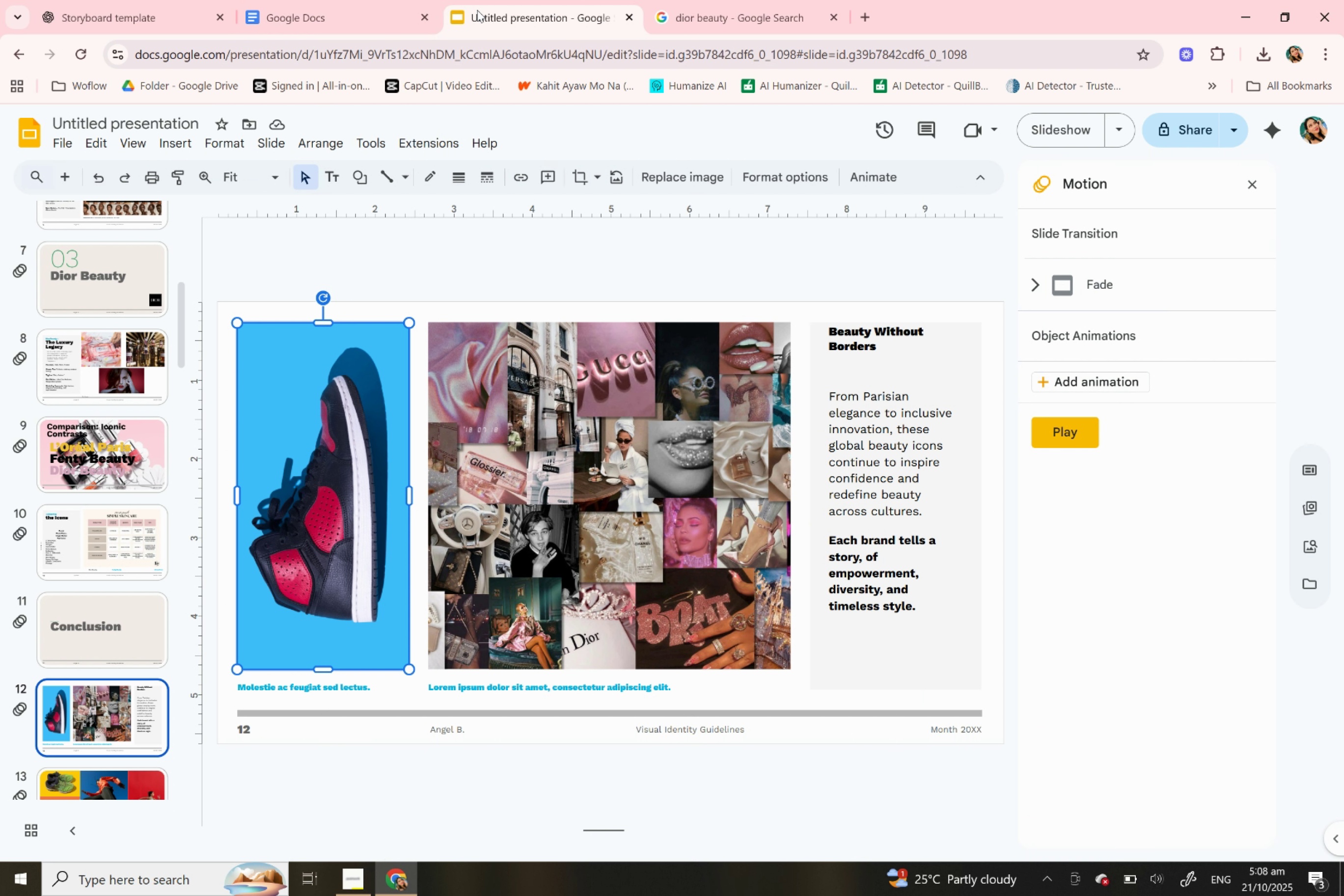 
left_click([477, 10])
 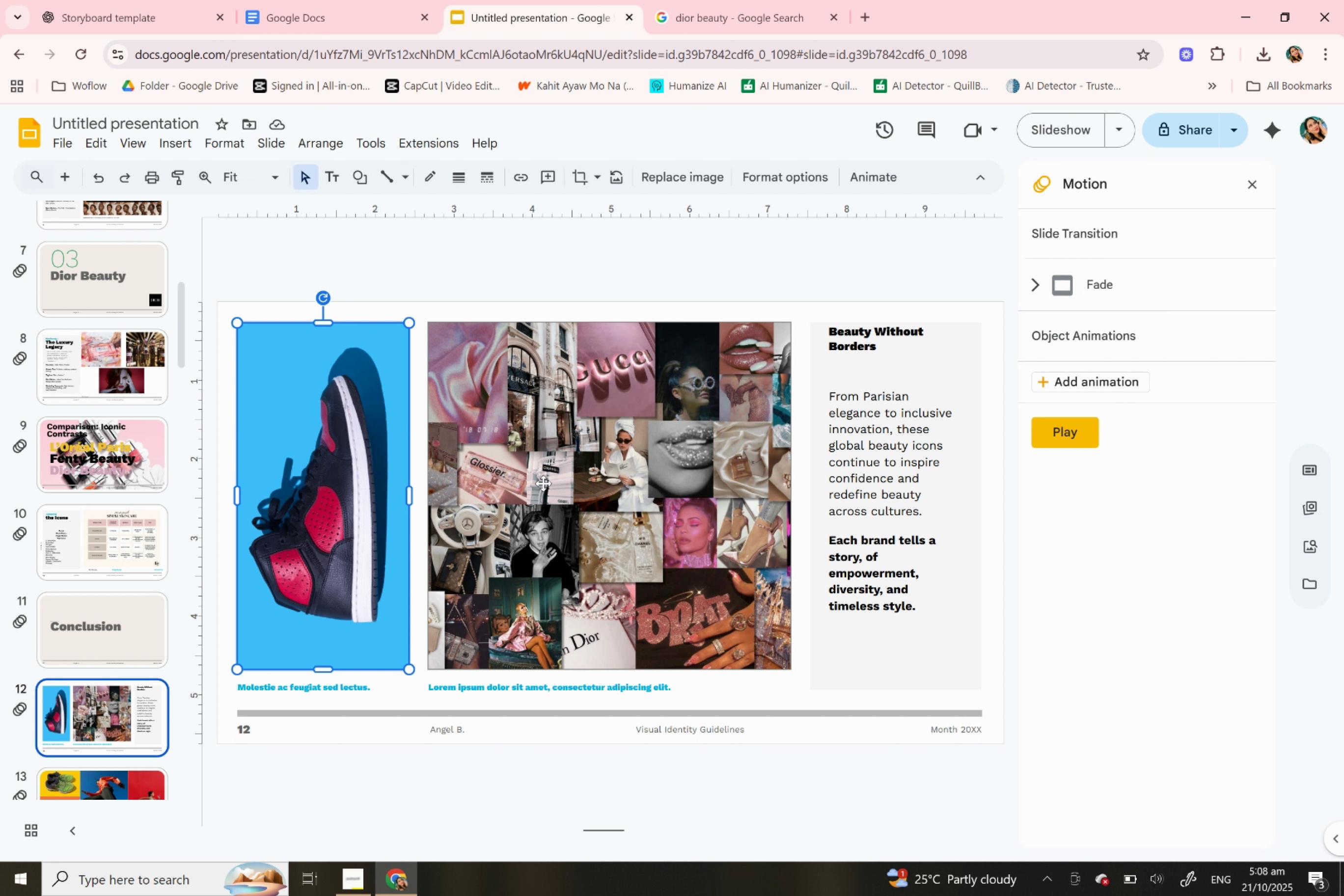 
left_click([546, 484])
 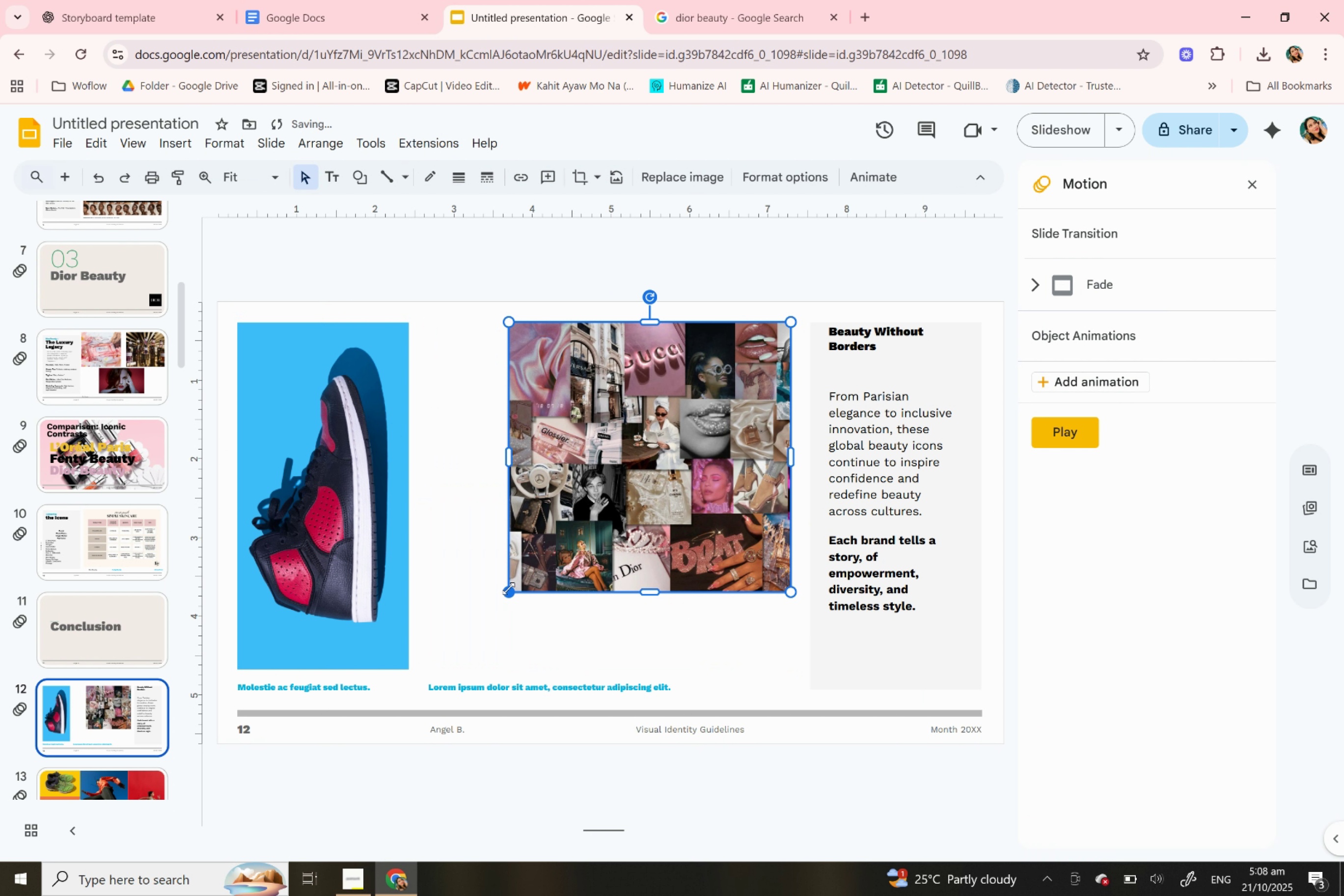 
left_click([329, 491])
 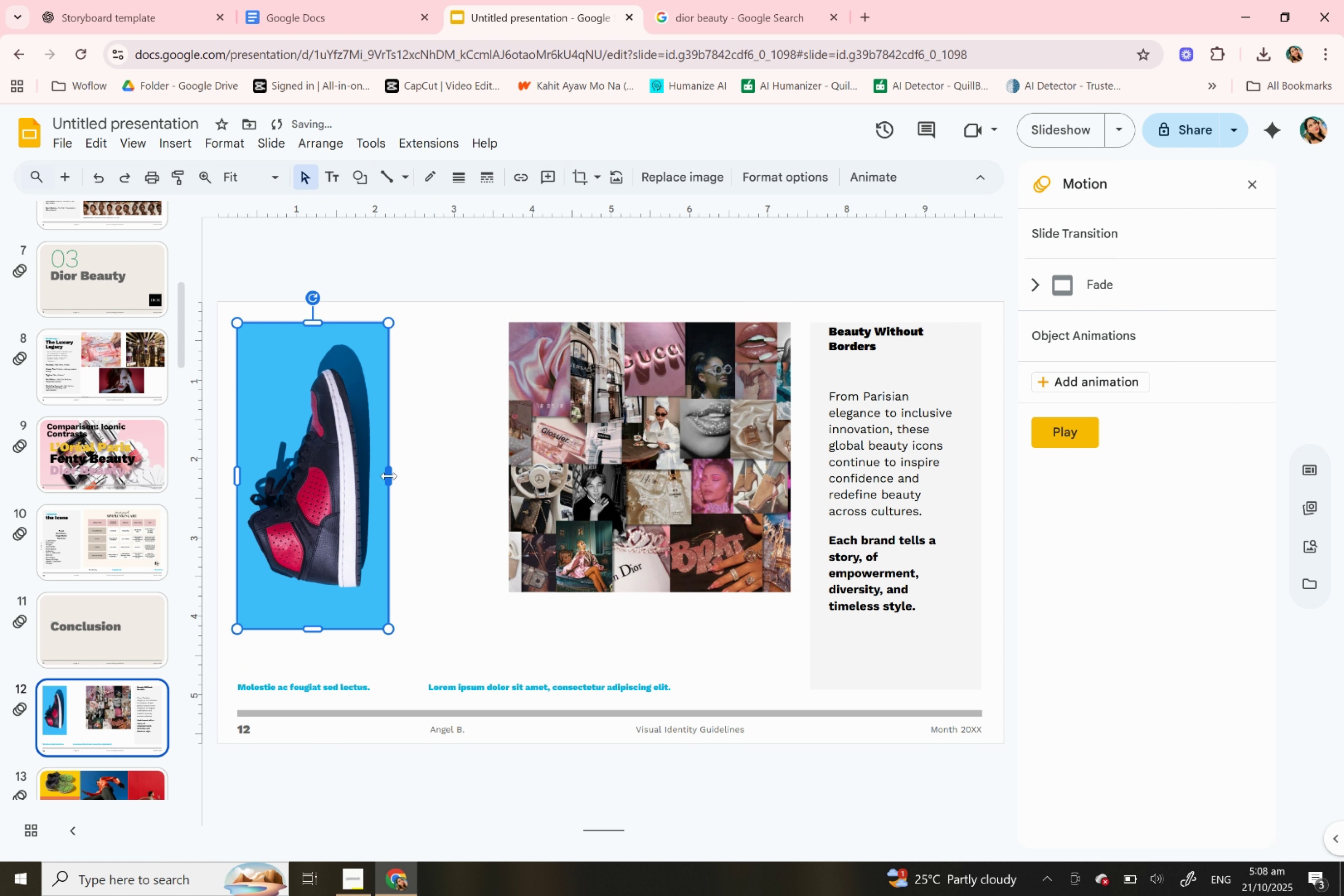 
wait(9.42)
 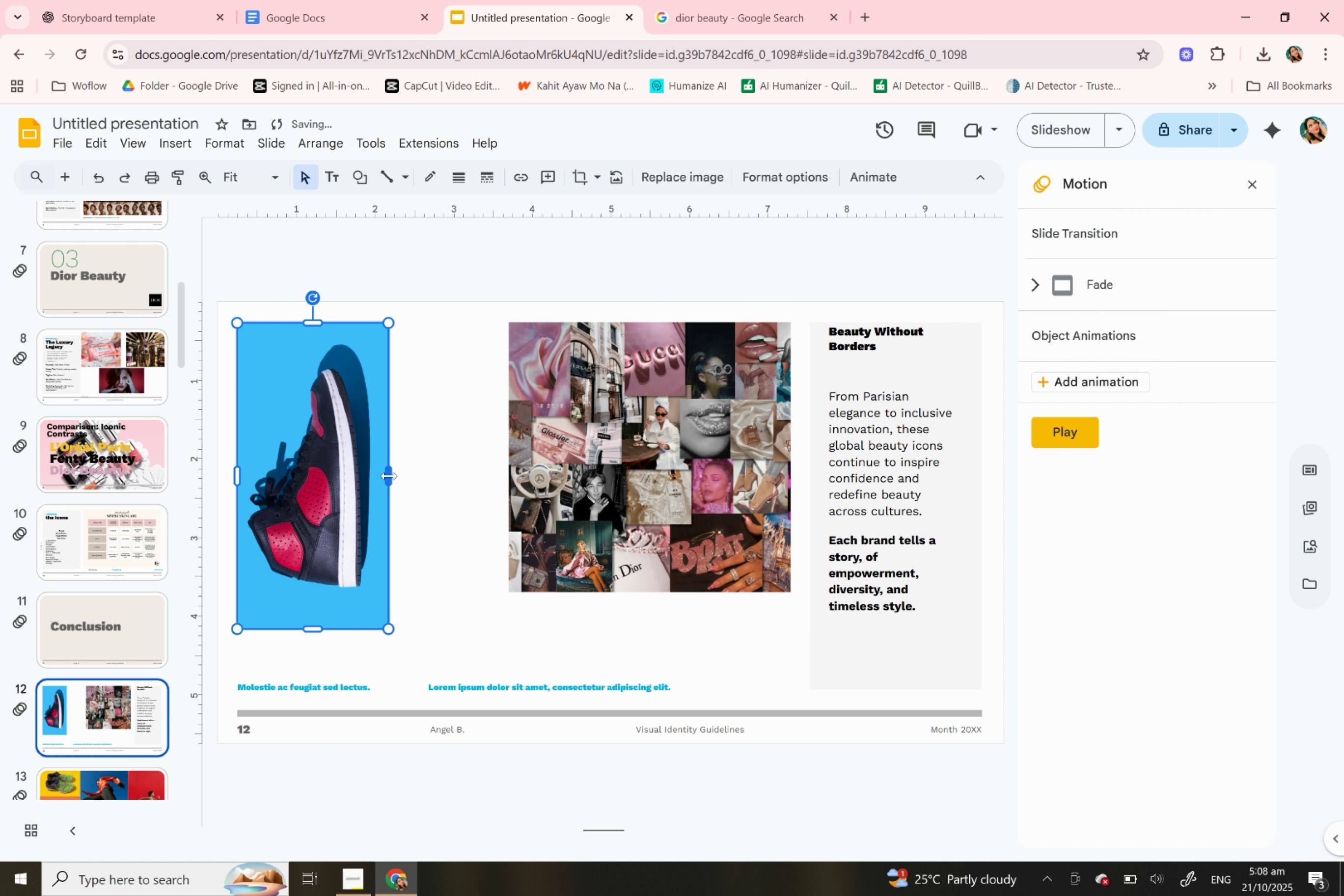 
left_click([678, 183])
 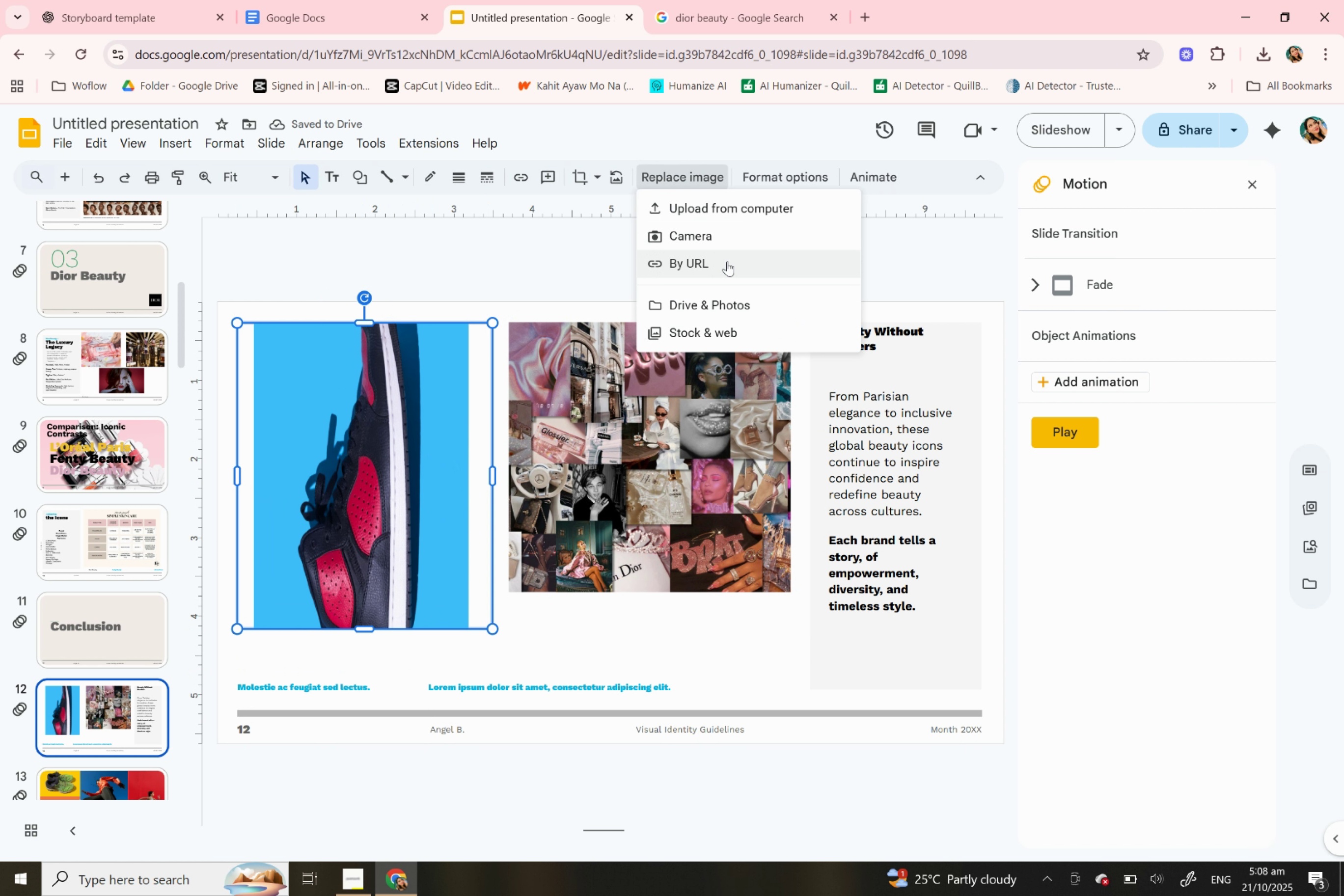 
left_click([727, 261])
 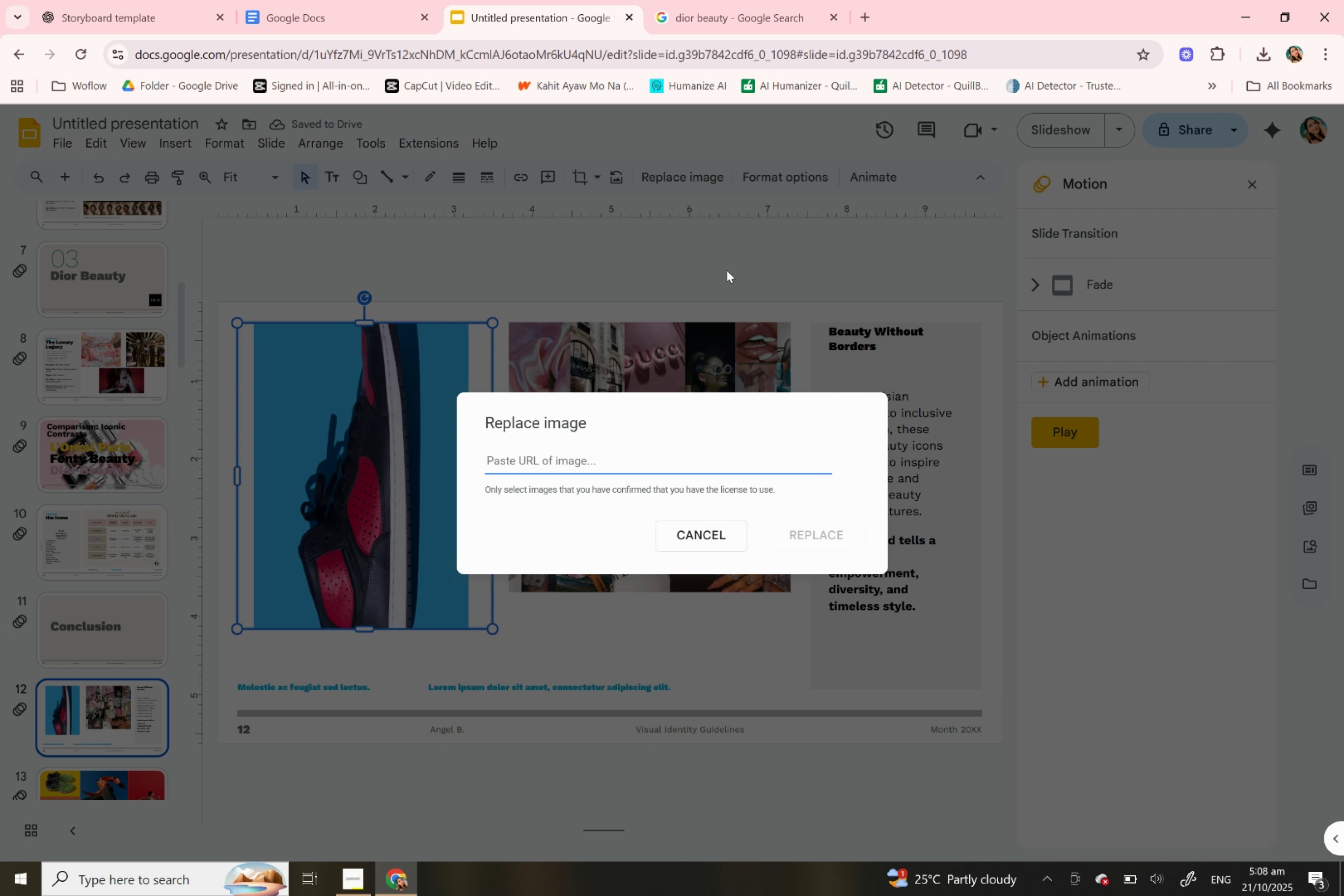 
key(Control+V)
 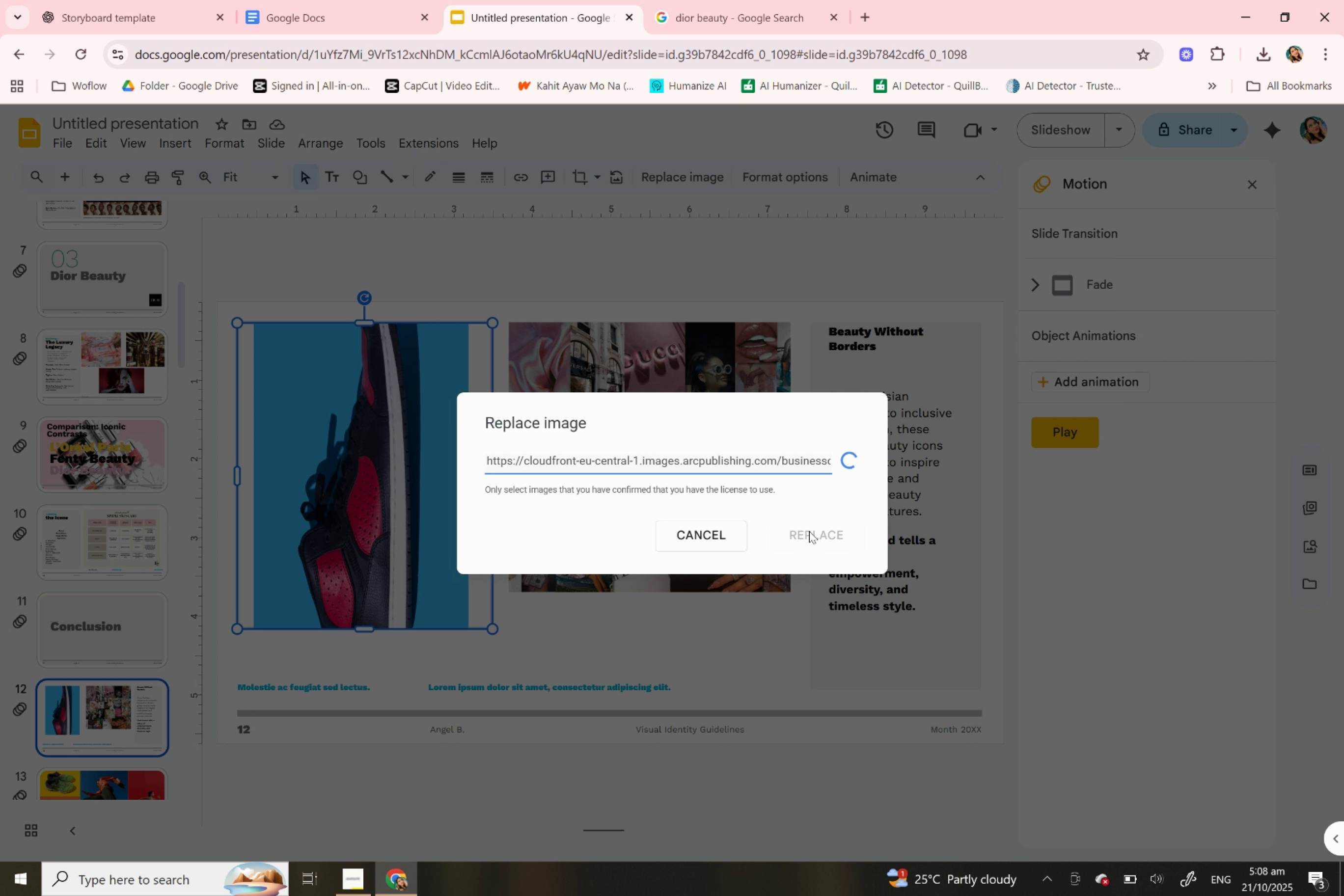 
mouse_move([807, 539])
 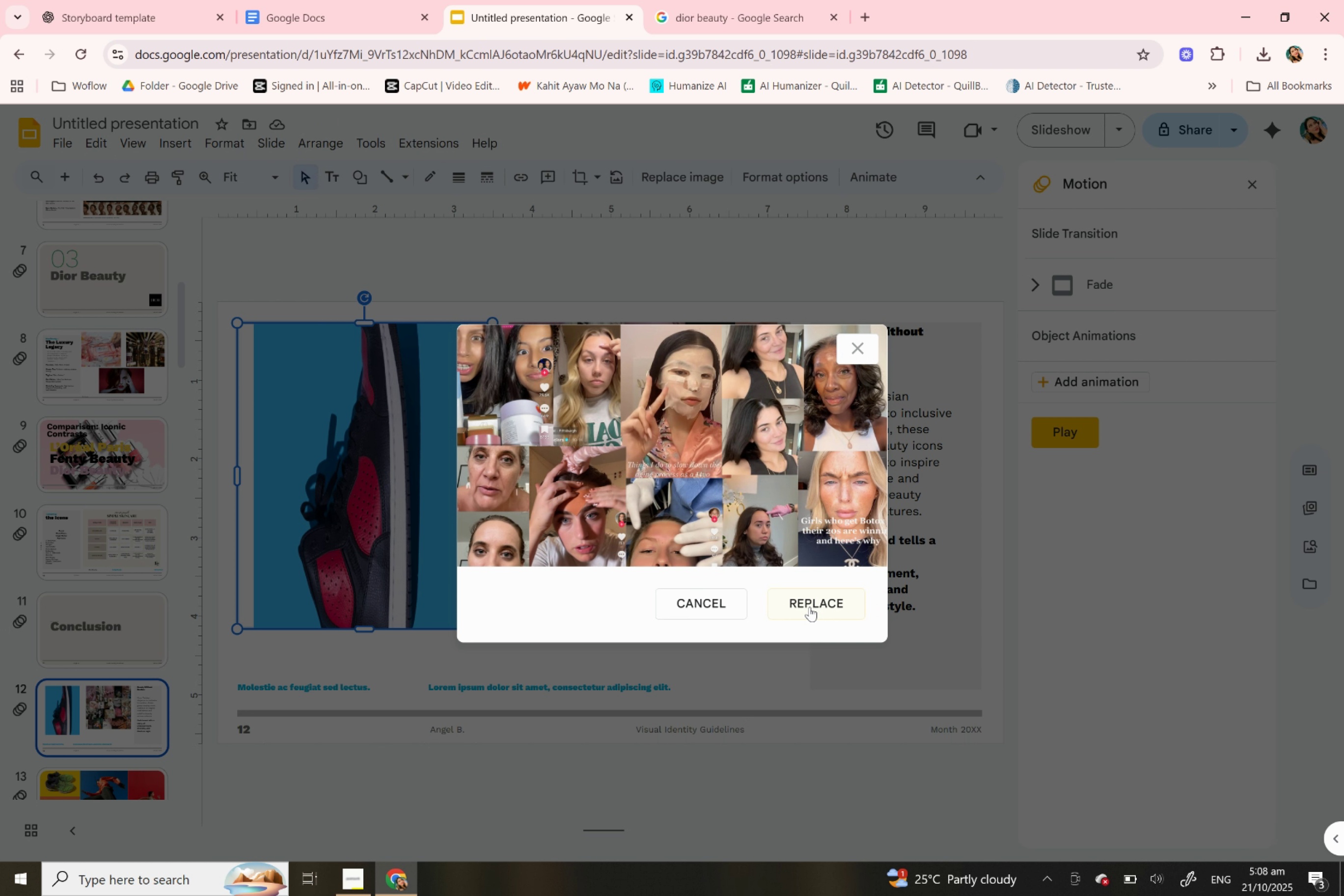 
left_click([808, 607])
 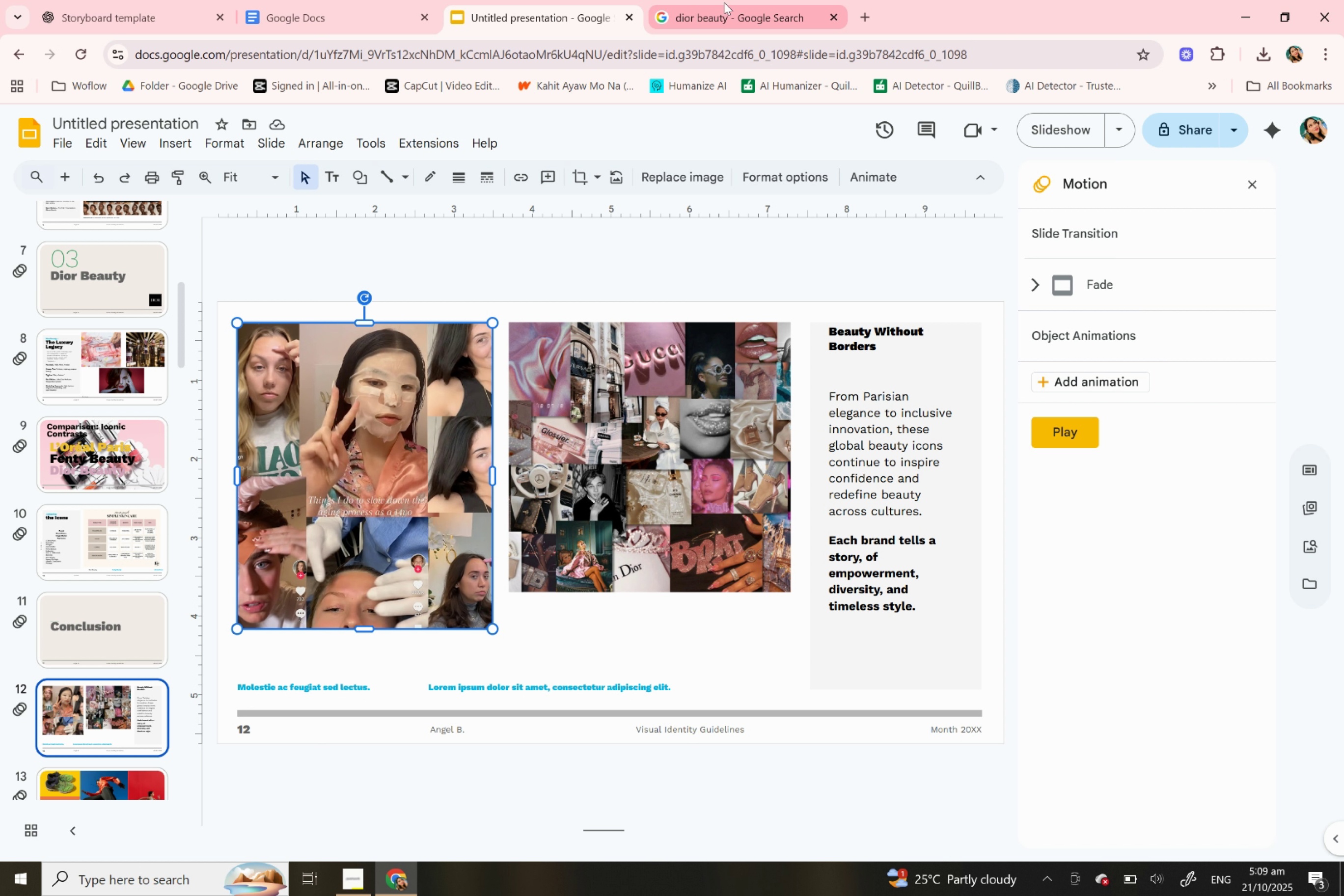 
wait(7.95)
 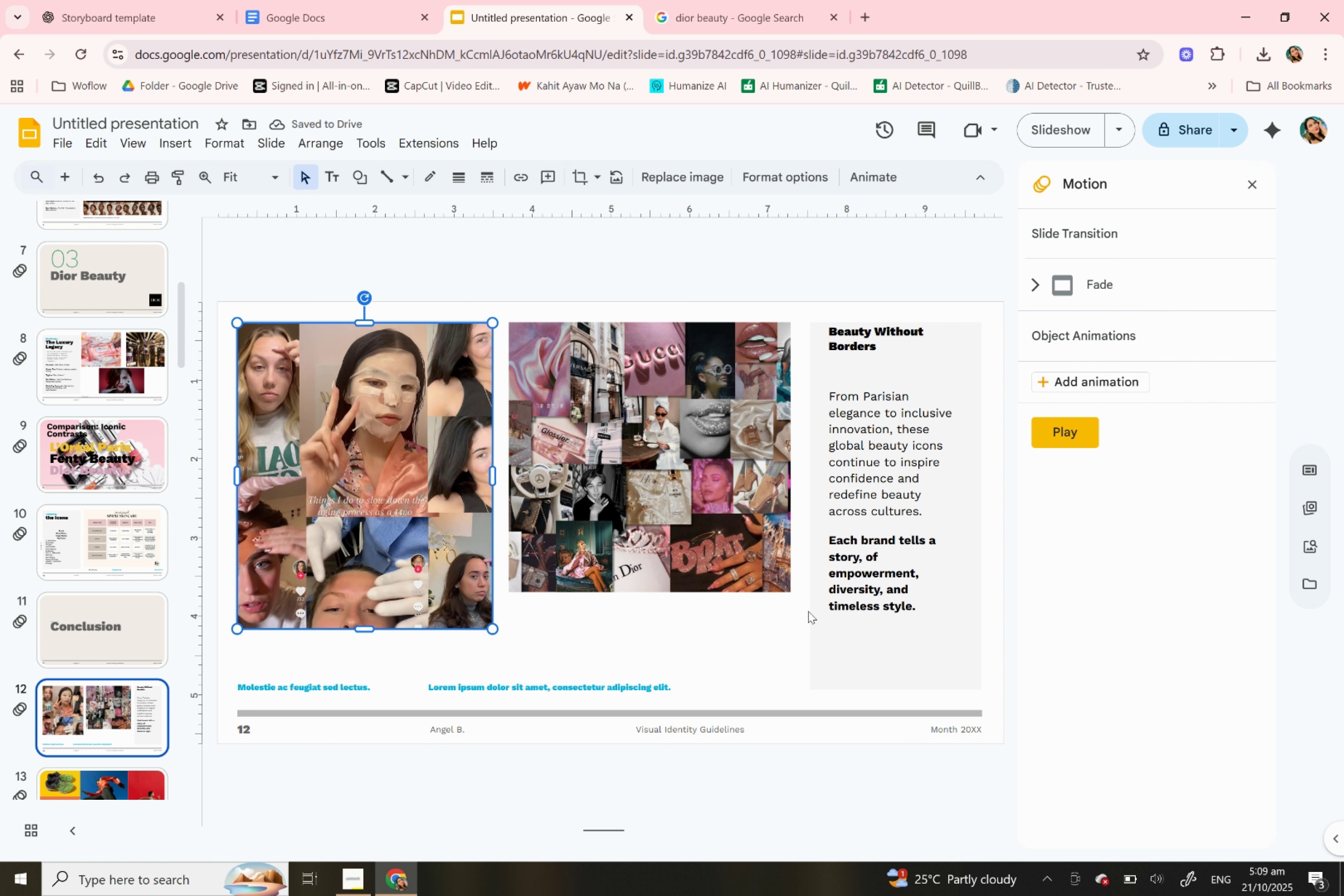 
left_click([143, 1])
 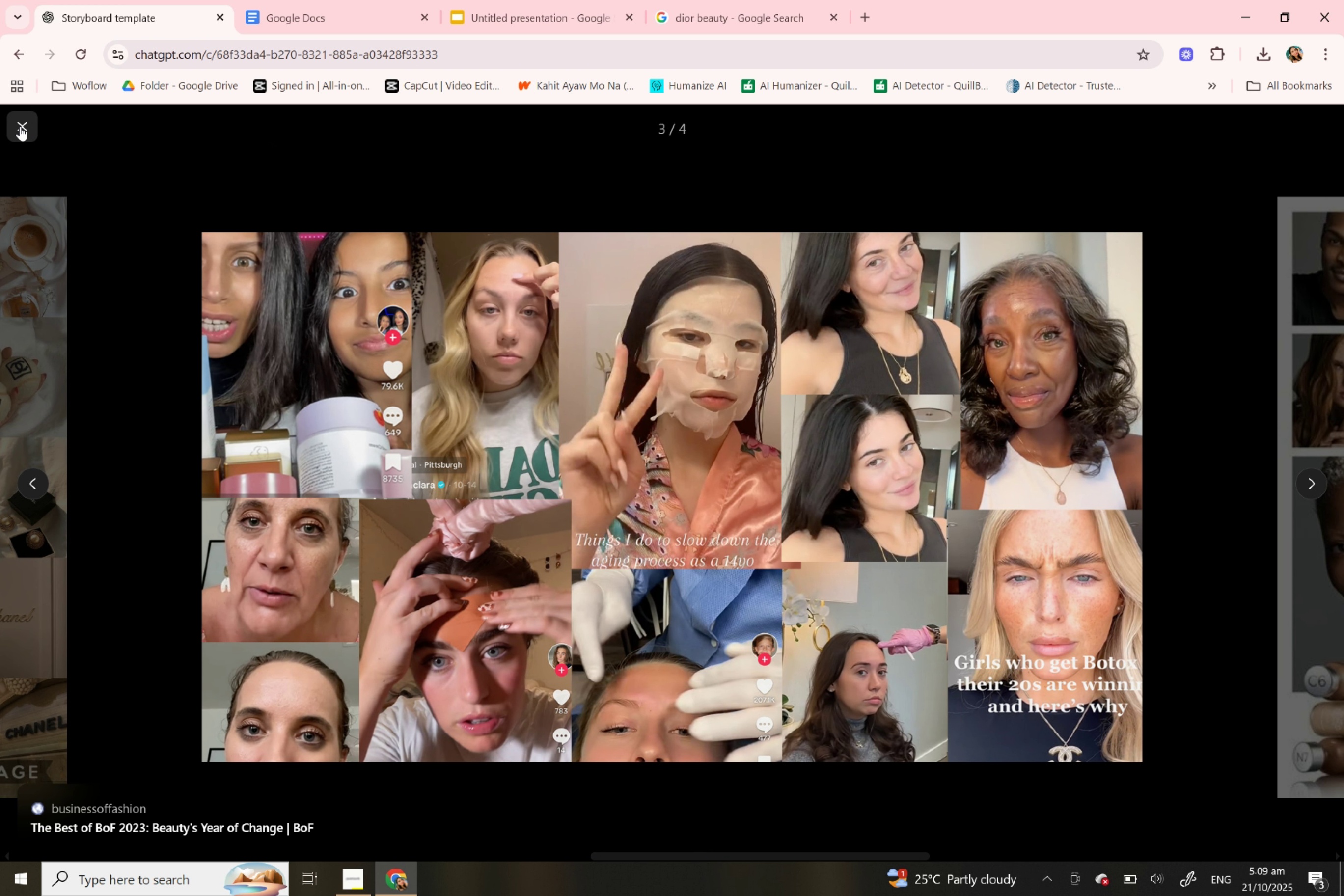 
left_click([20, 126])
 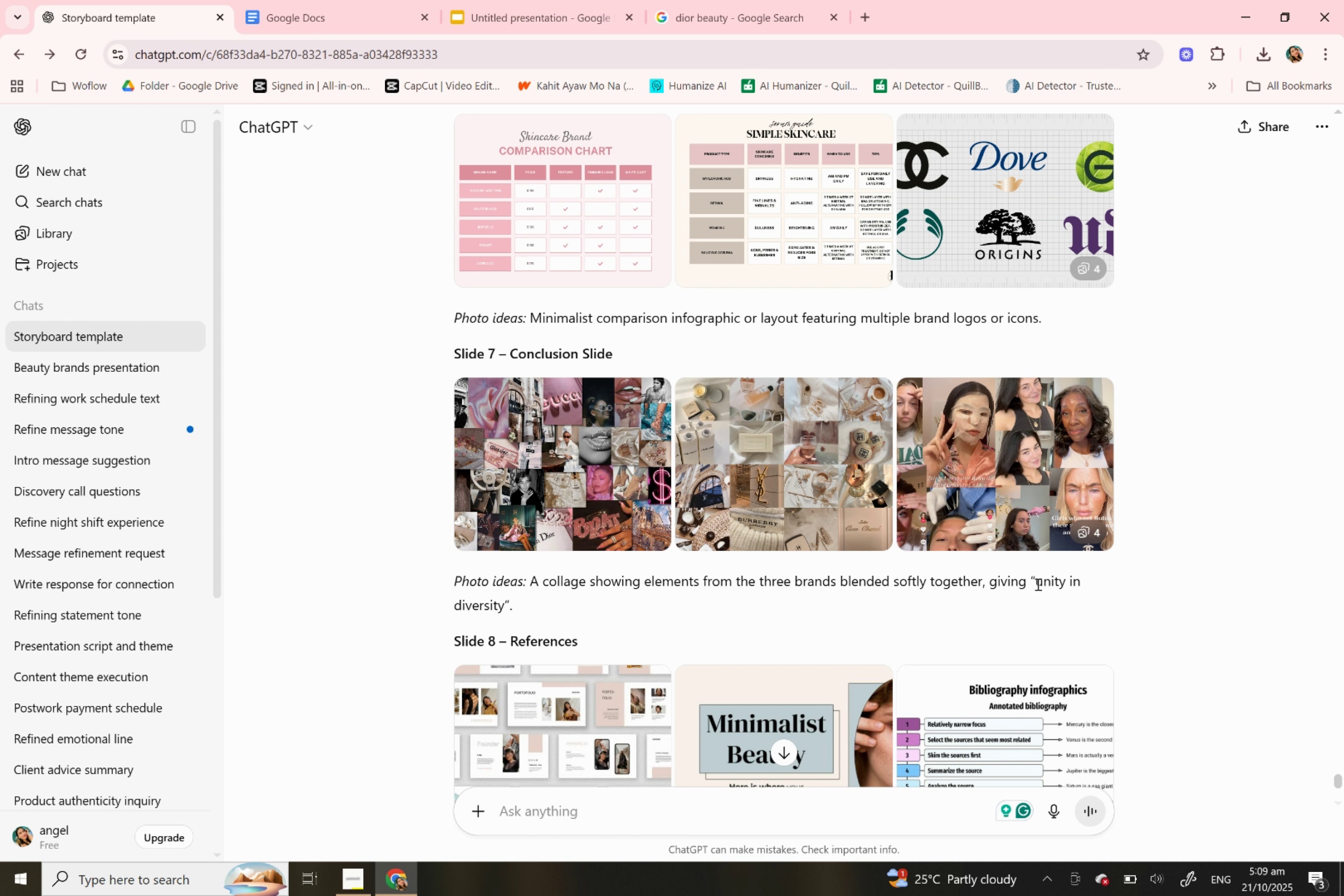 
wait(7.58)
 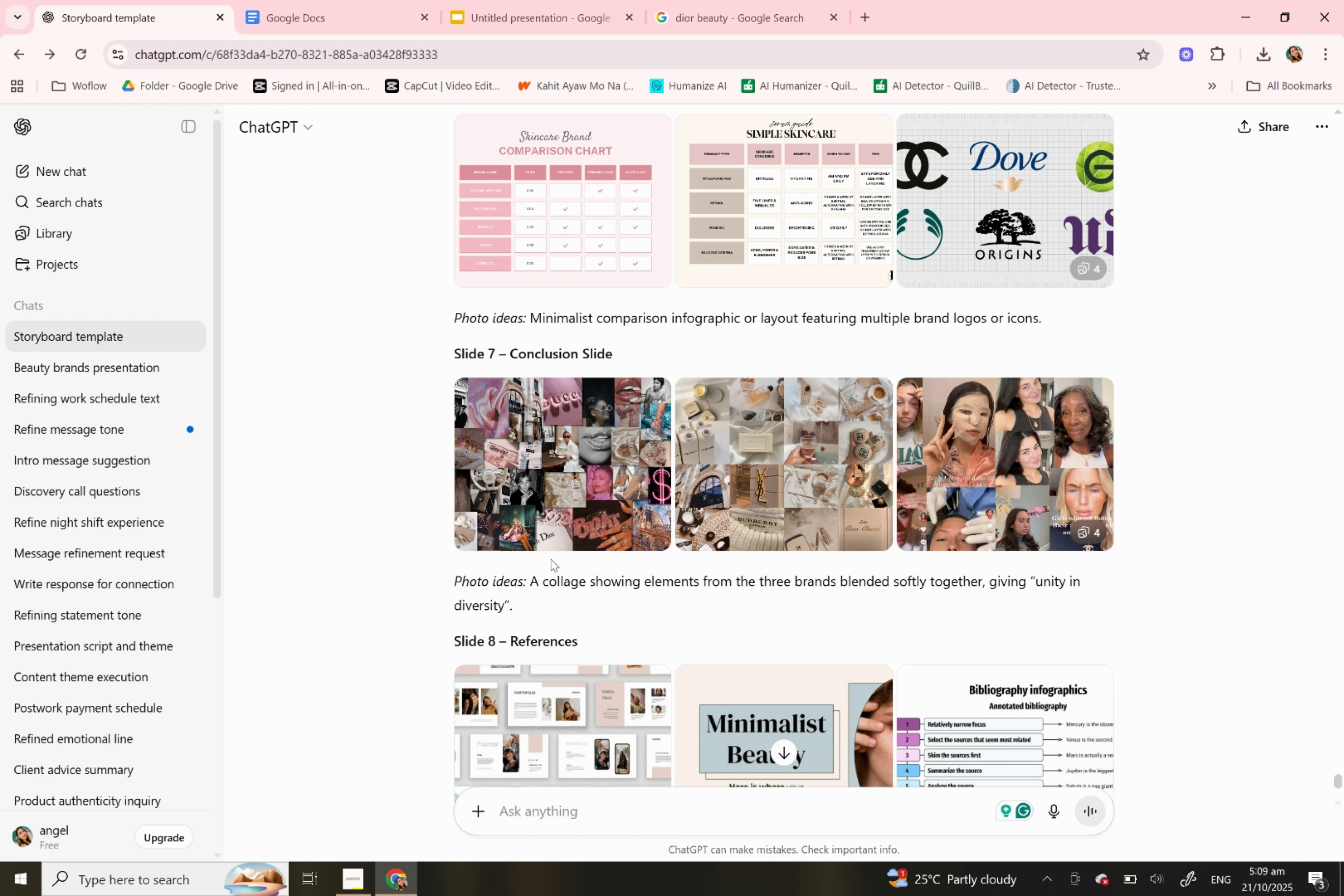 
key(Control+C)
 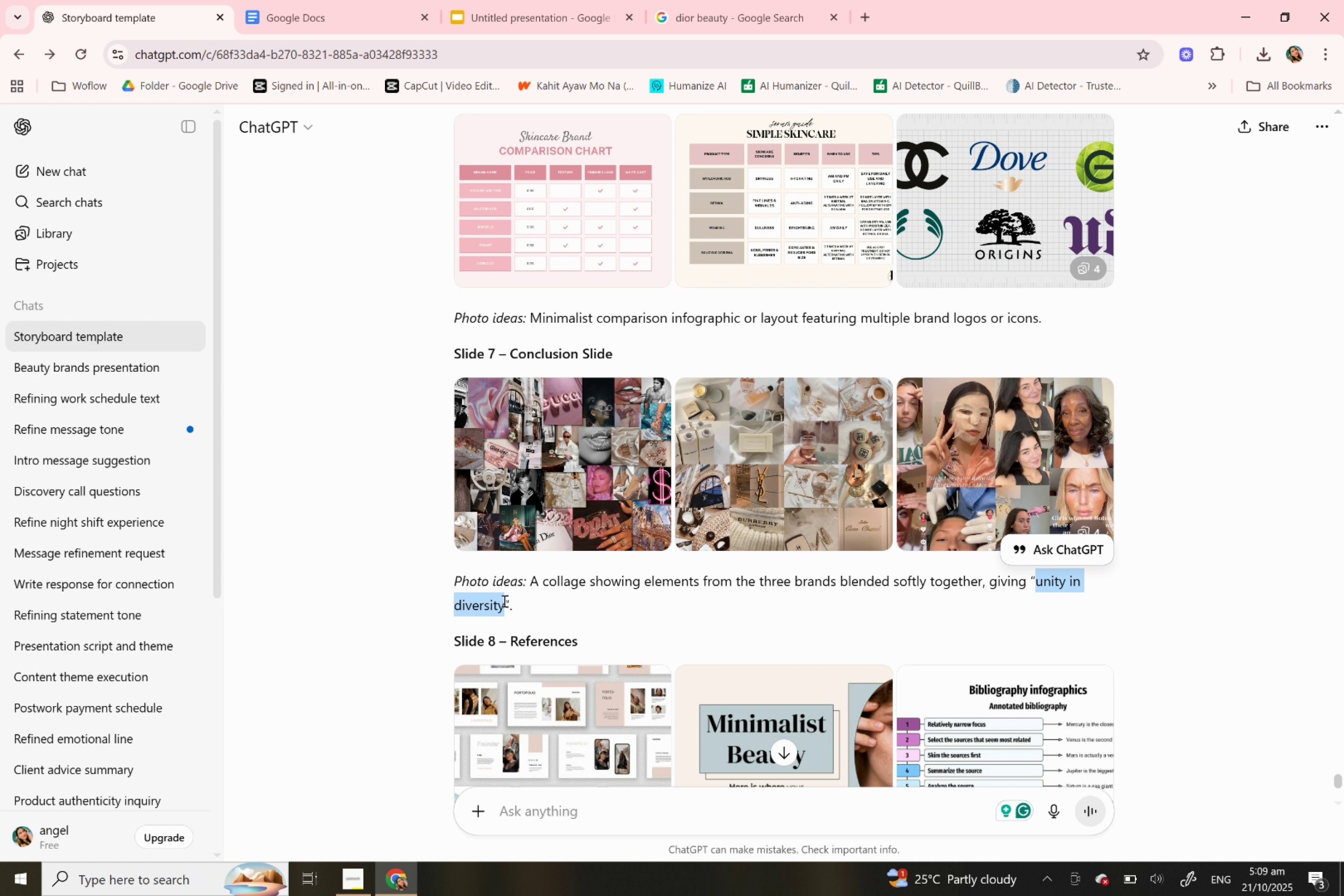 
key(Control+C)
 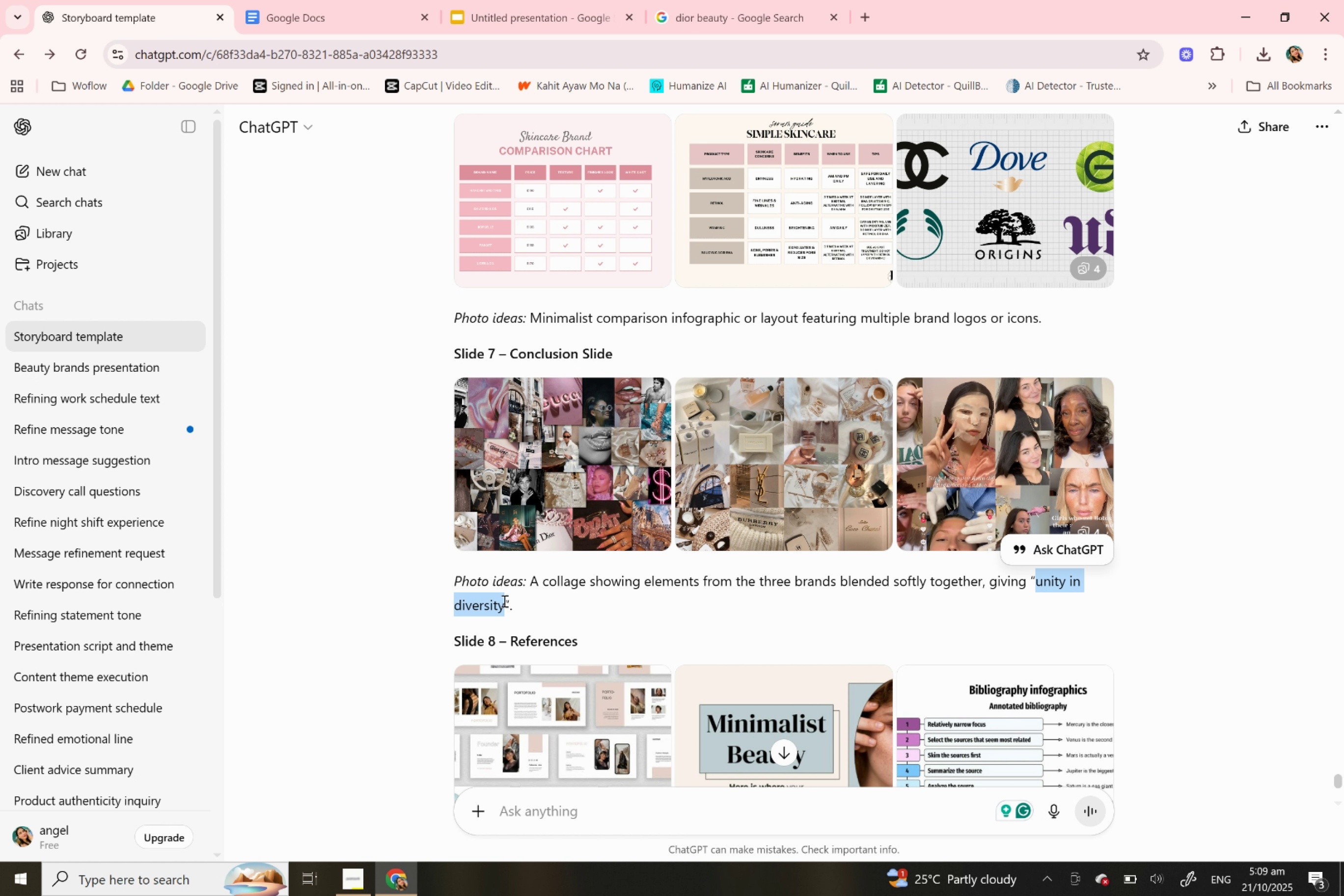 
key(Control+C)
 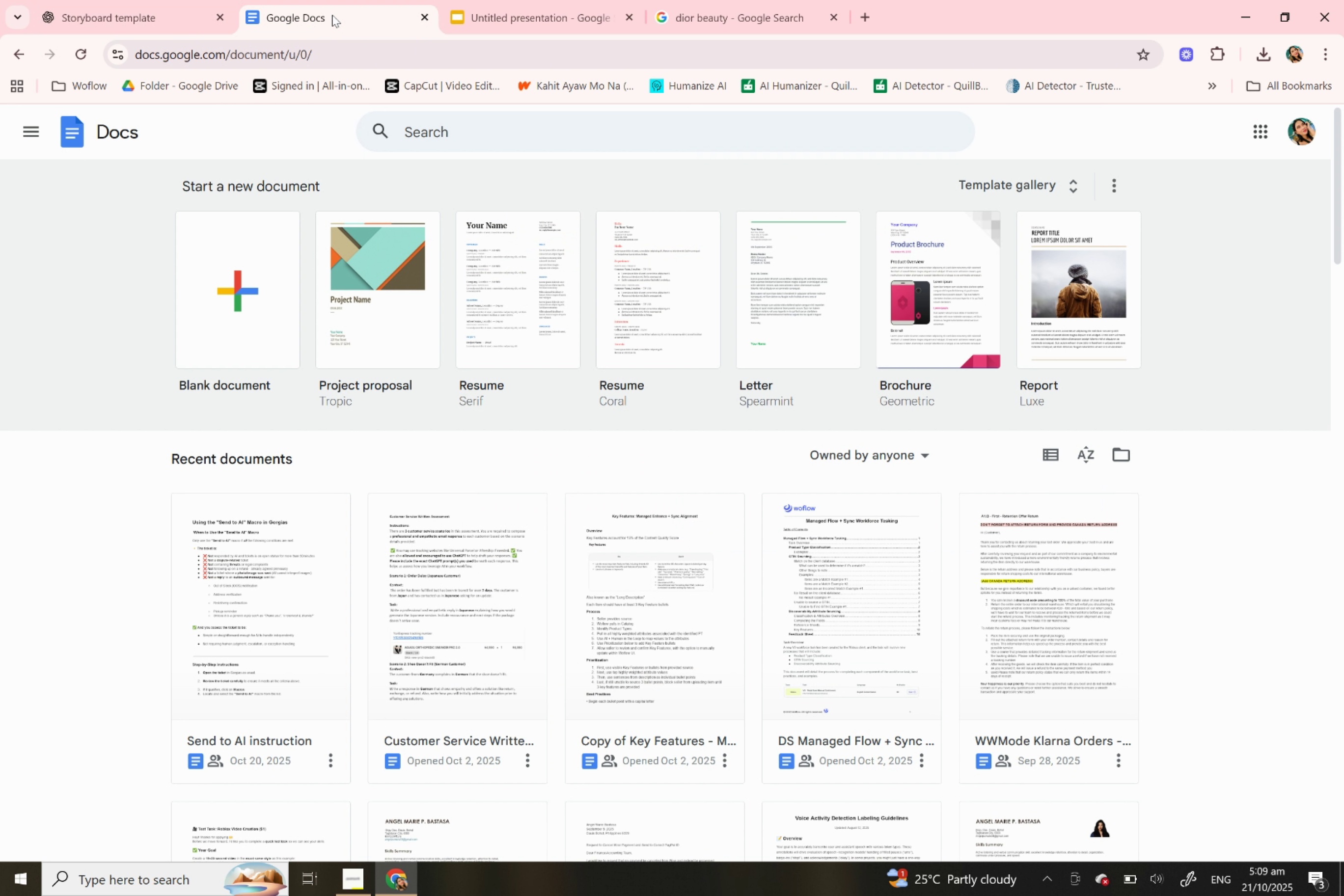 
left_click([332, 15])
 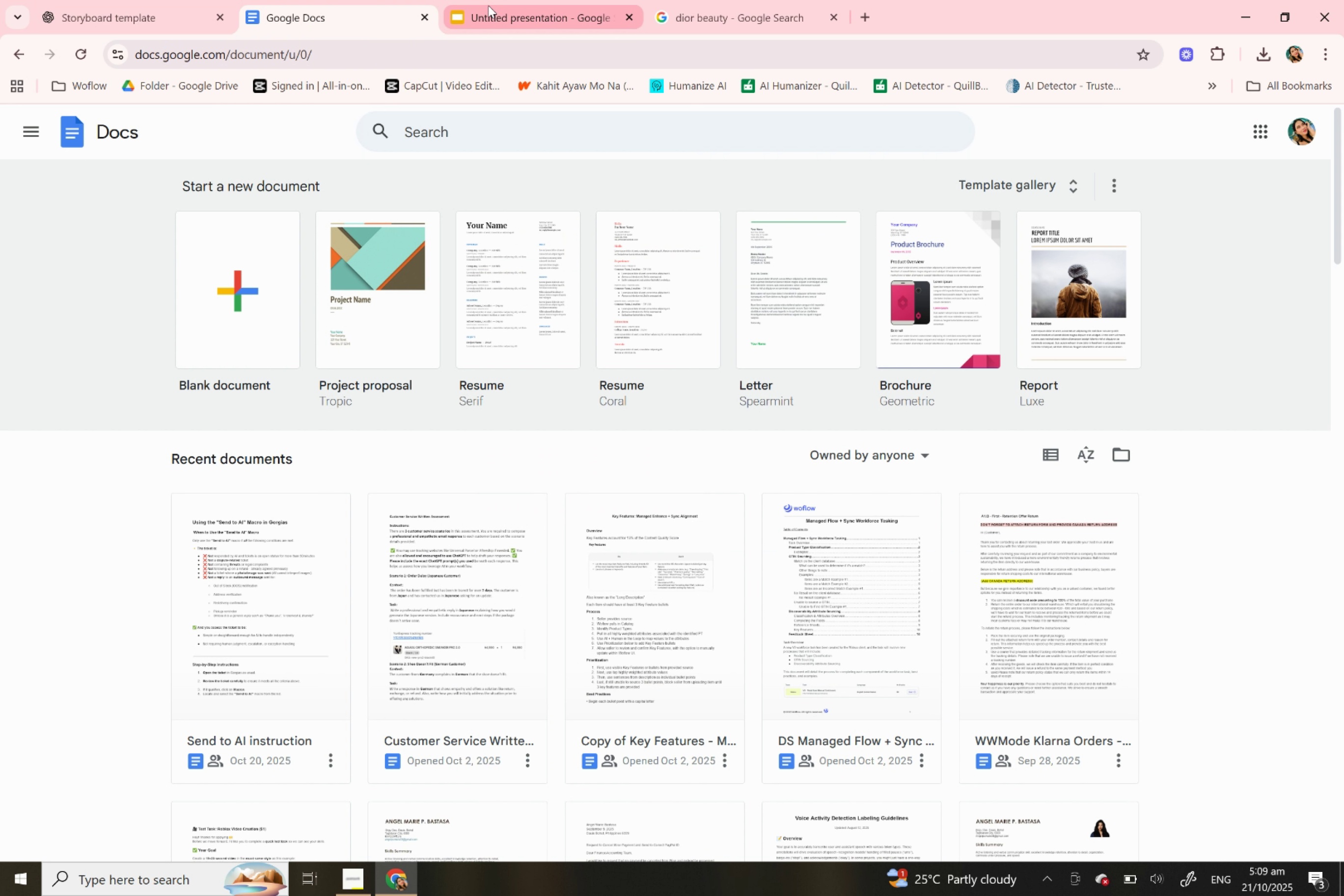 
left_click([488, 5])
 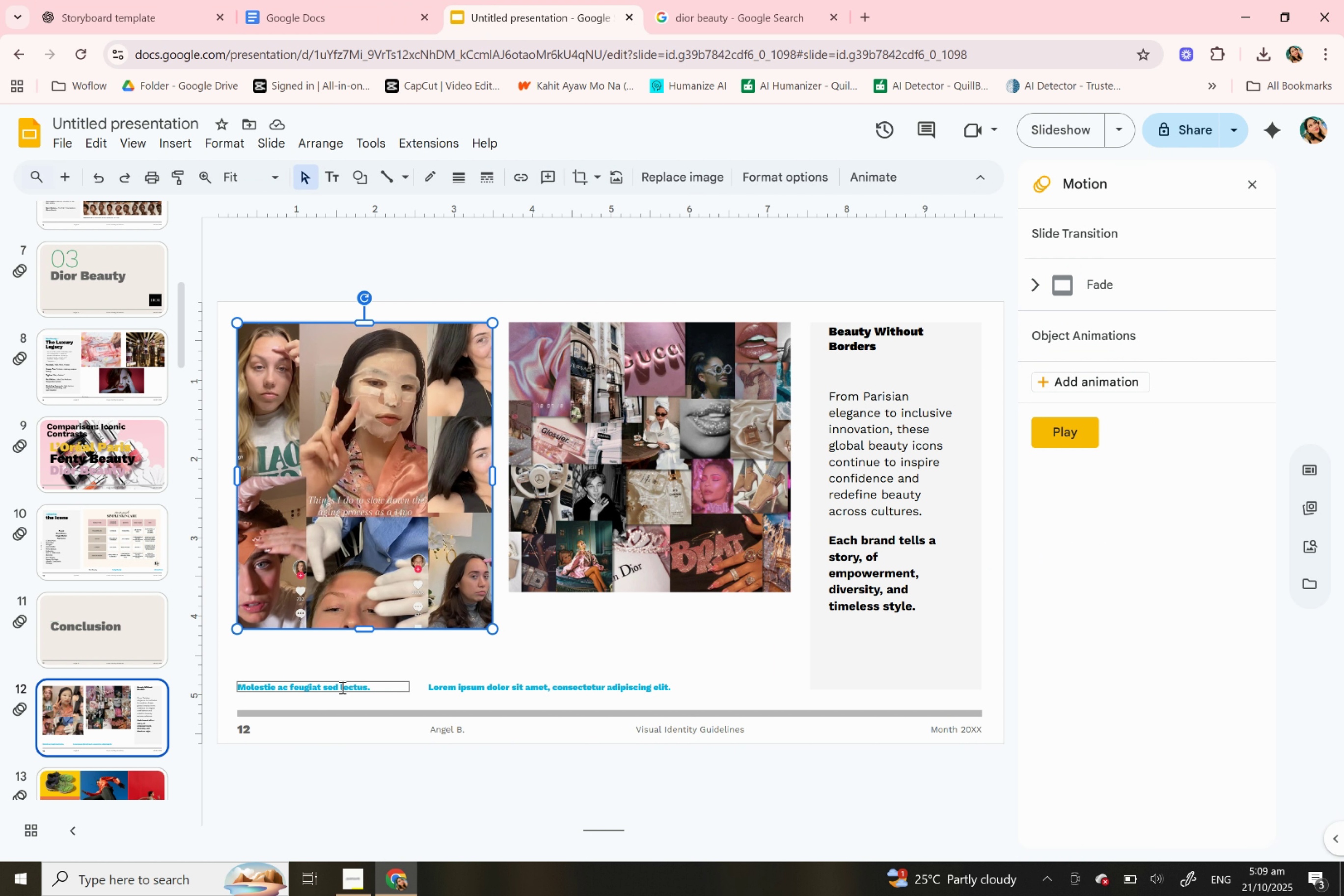 
double_click([341, 687])
 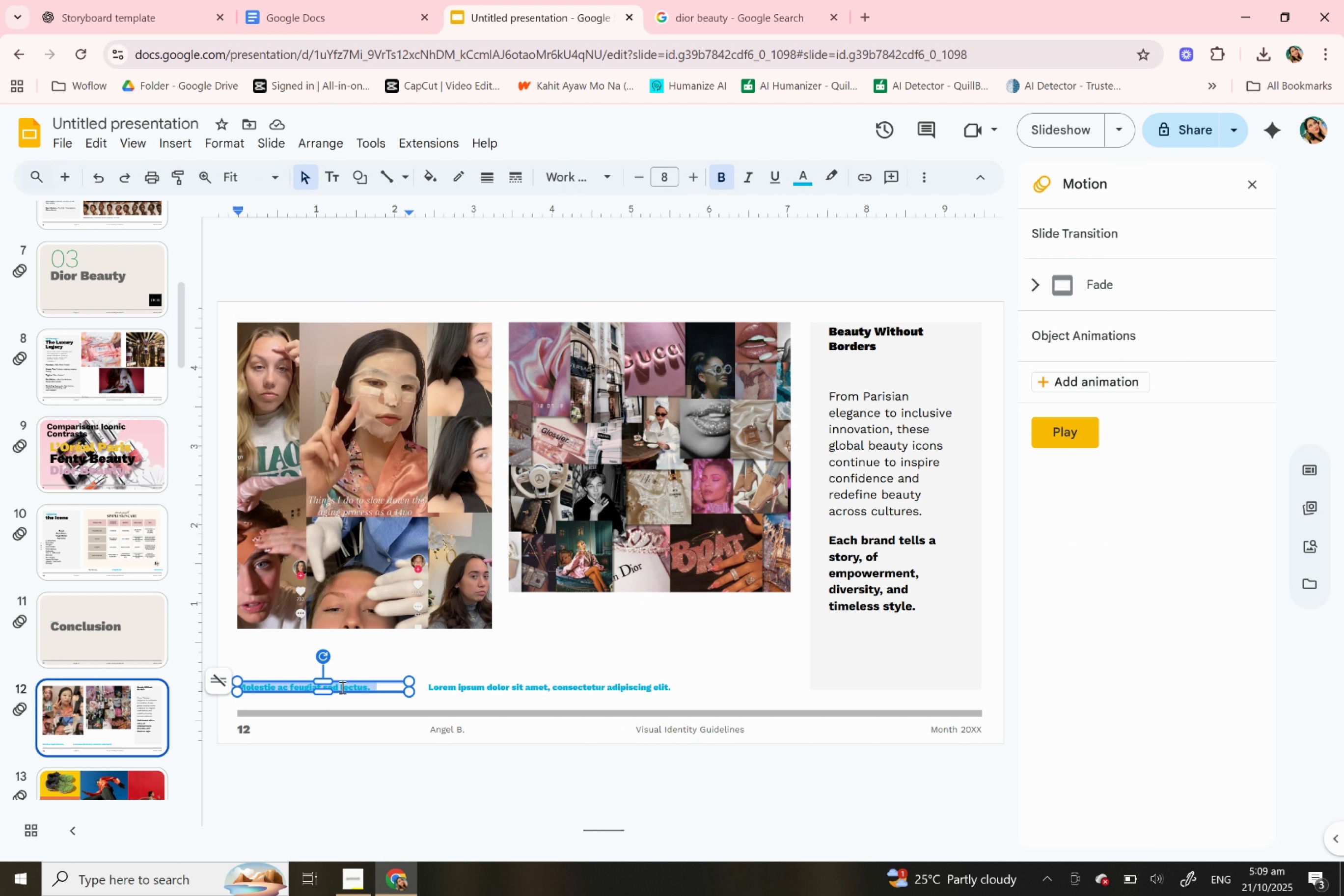 
triple_click([341, 687])
 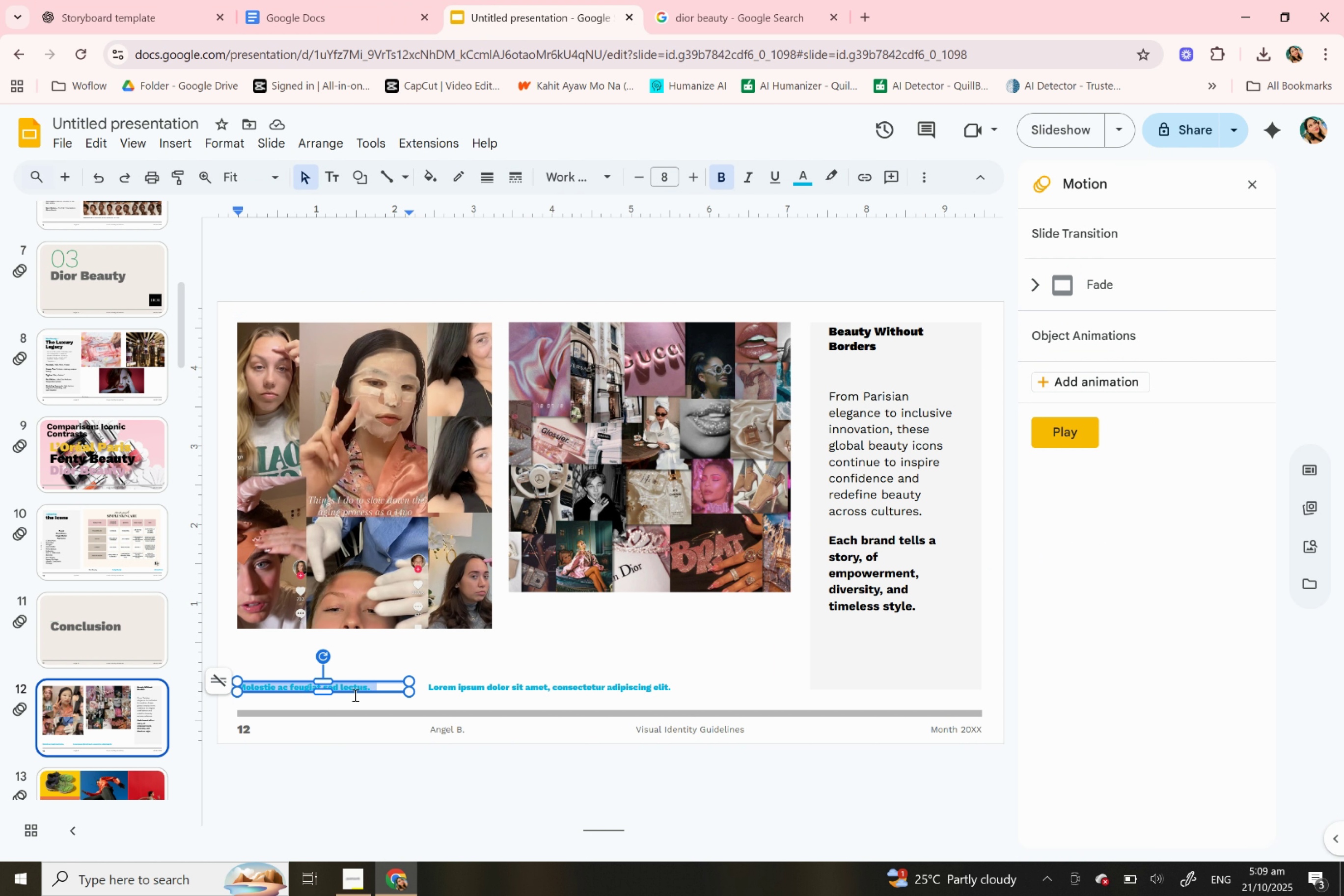 
key(Control+V)
 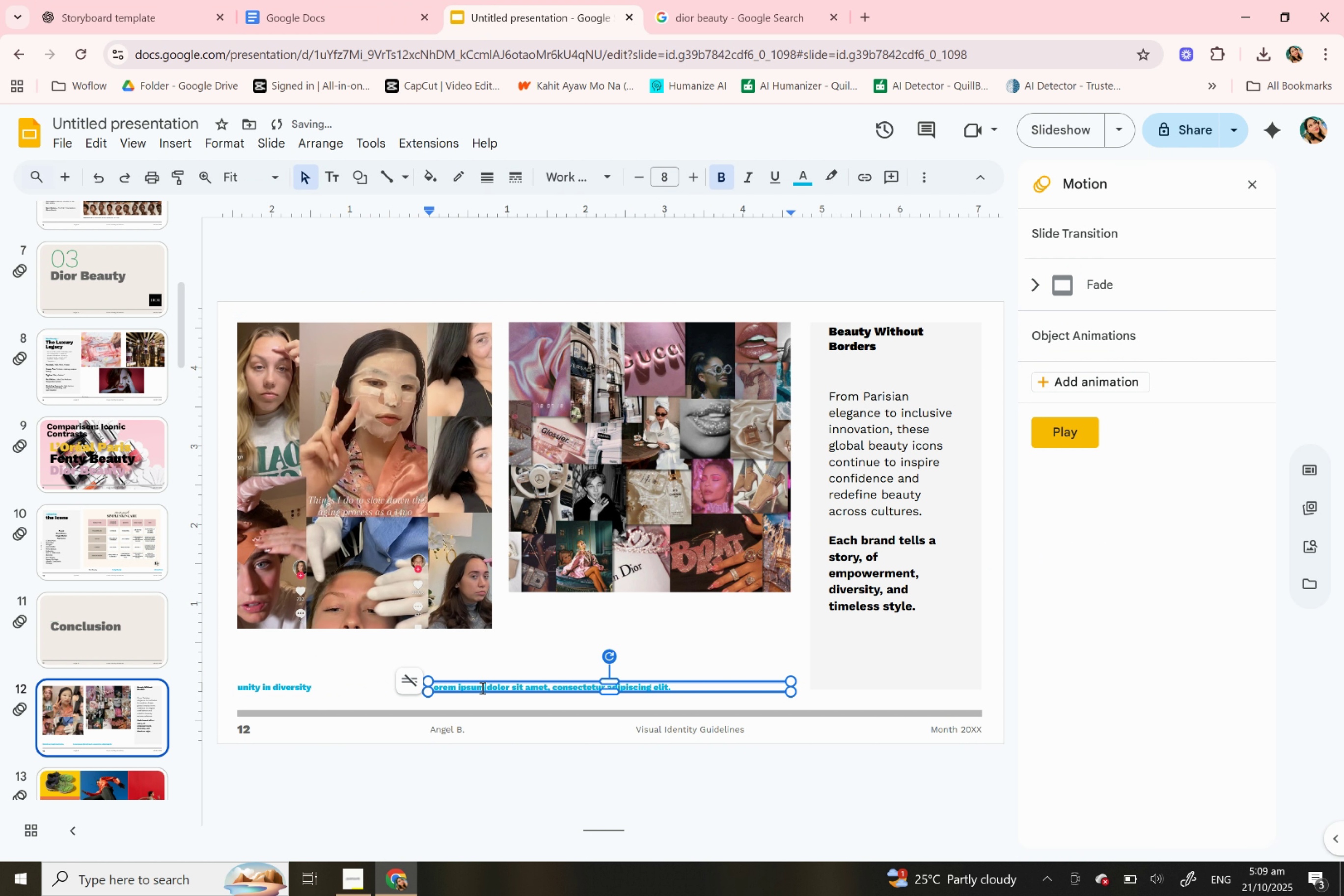 
double_click([481, 687])
 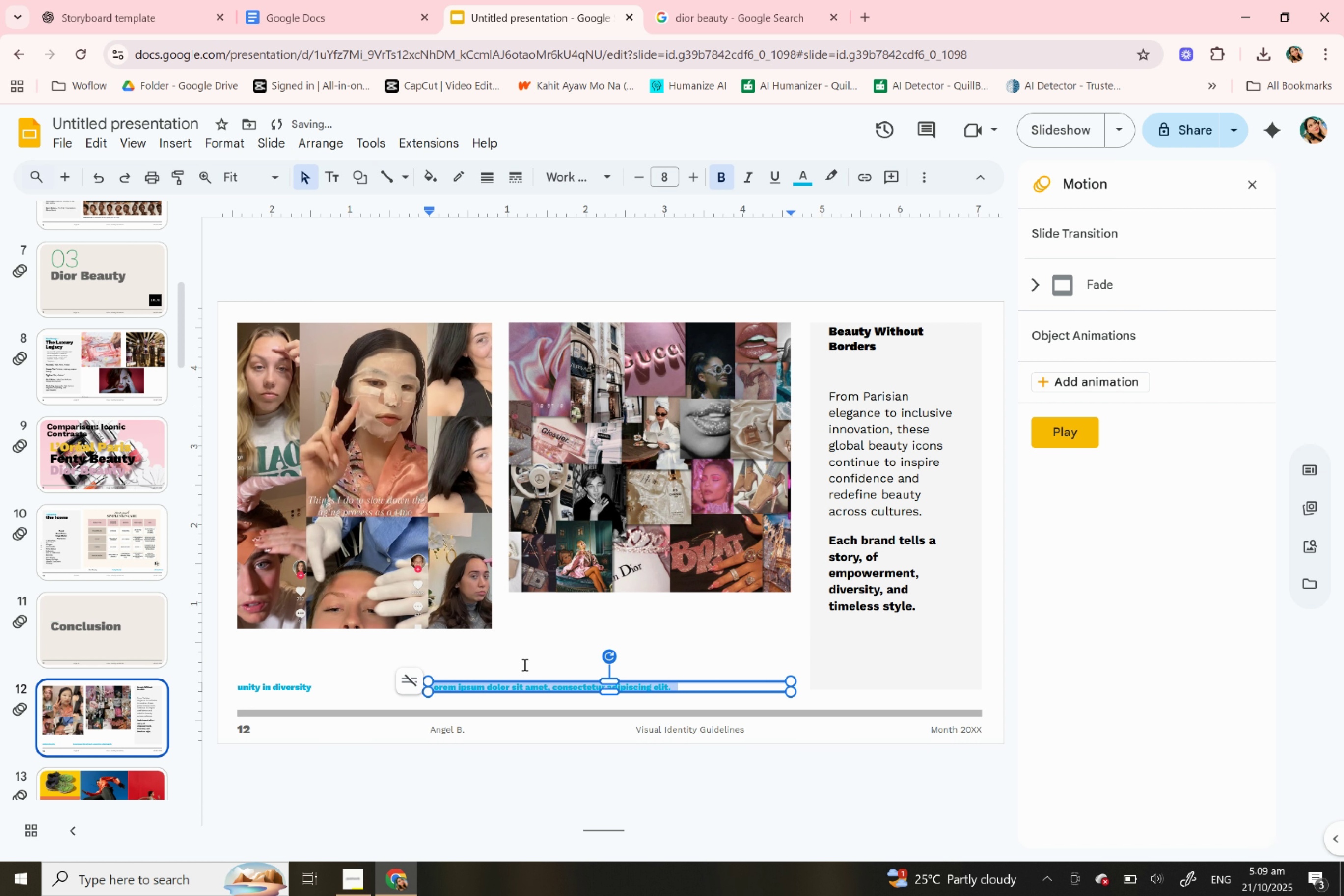 
triple_click([481, 687])
 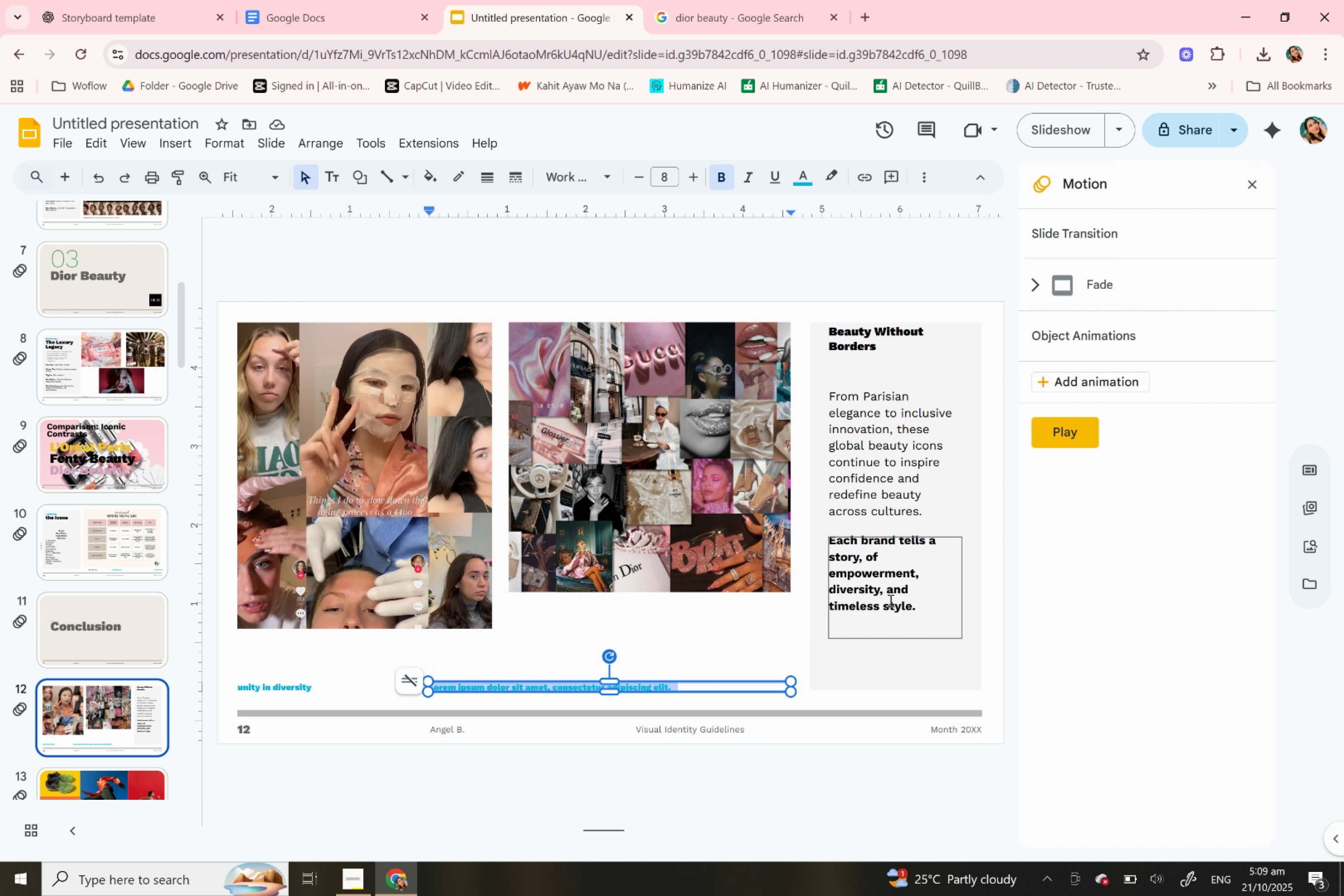 
wait(5.33)
 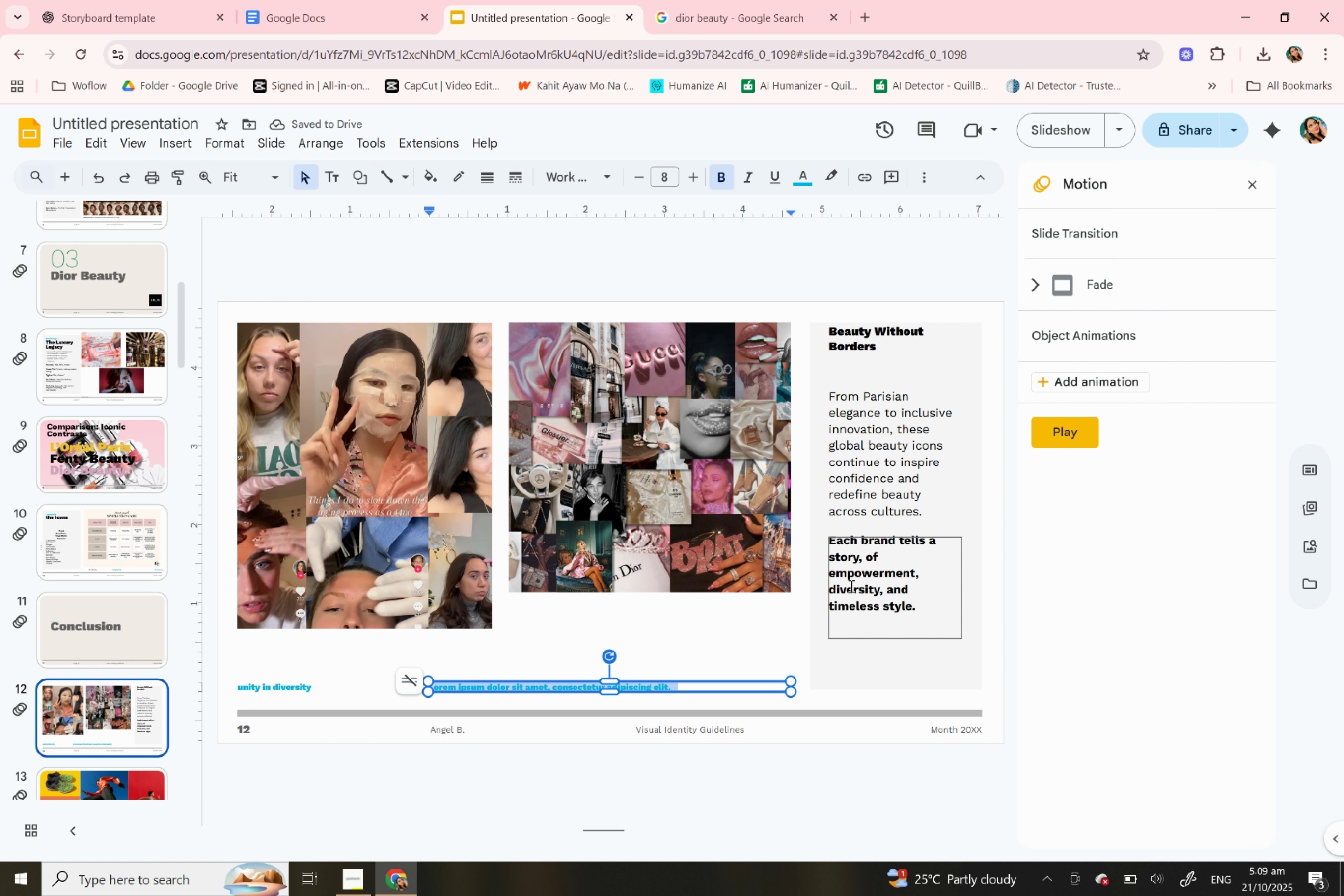 
double_click([885, 605])
 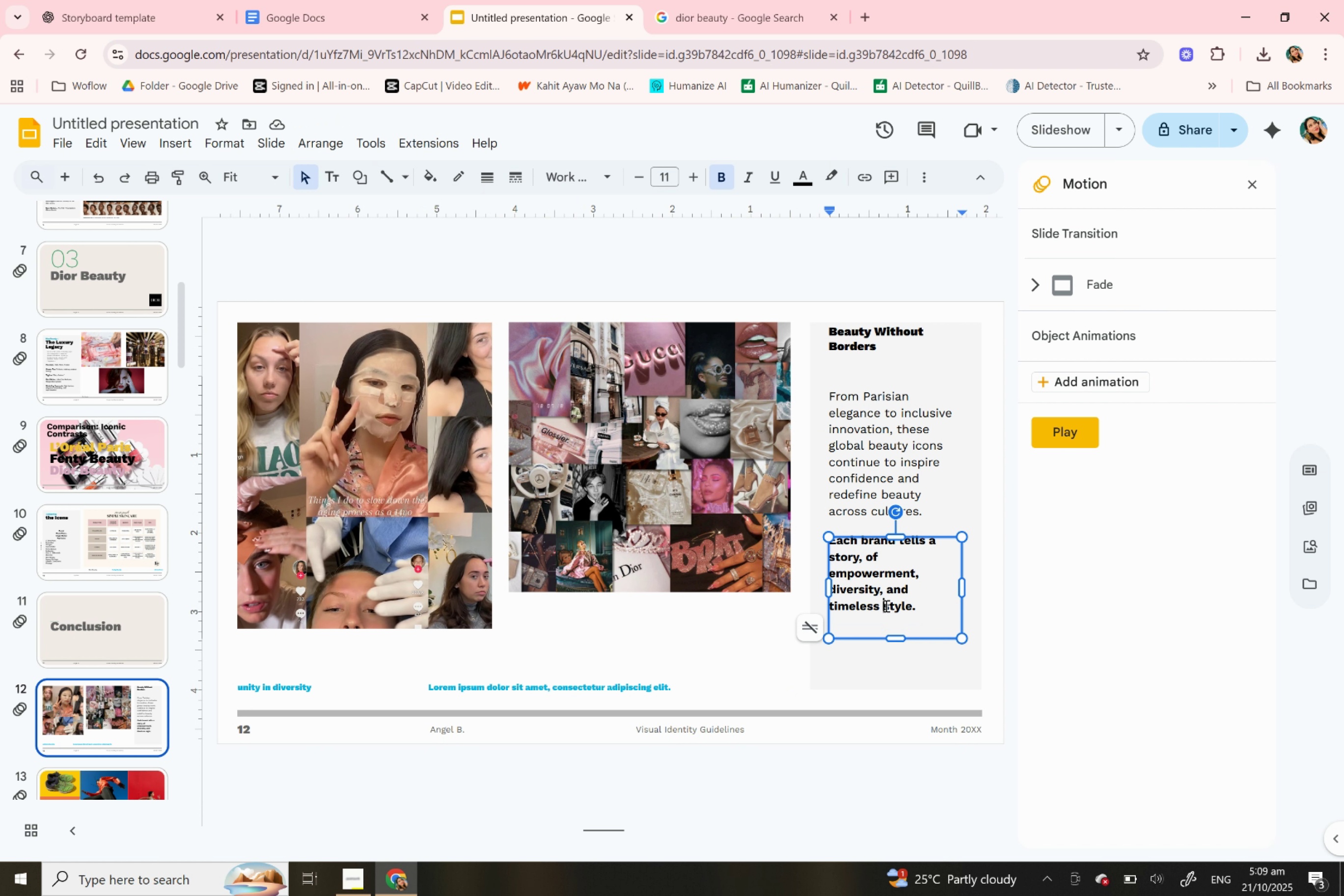 
triple_click([885, 605])
 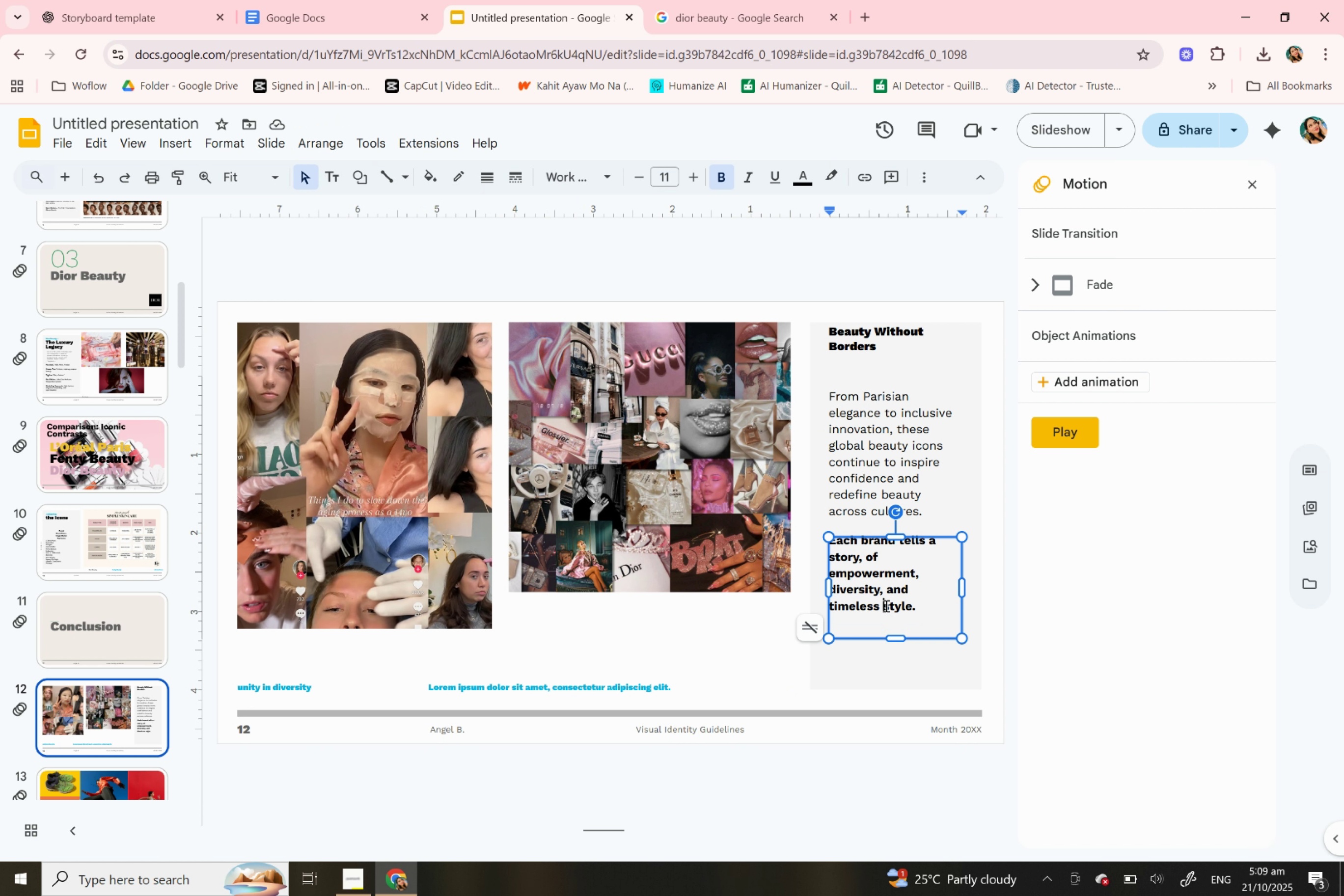 
hold_key(key=ControlLeft, duration=0.33)
 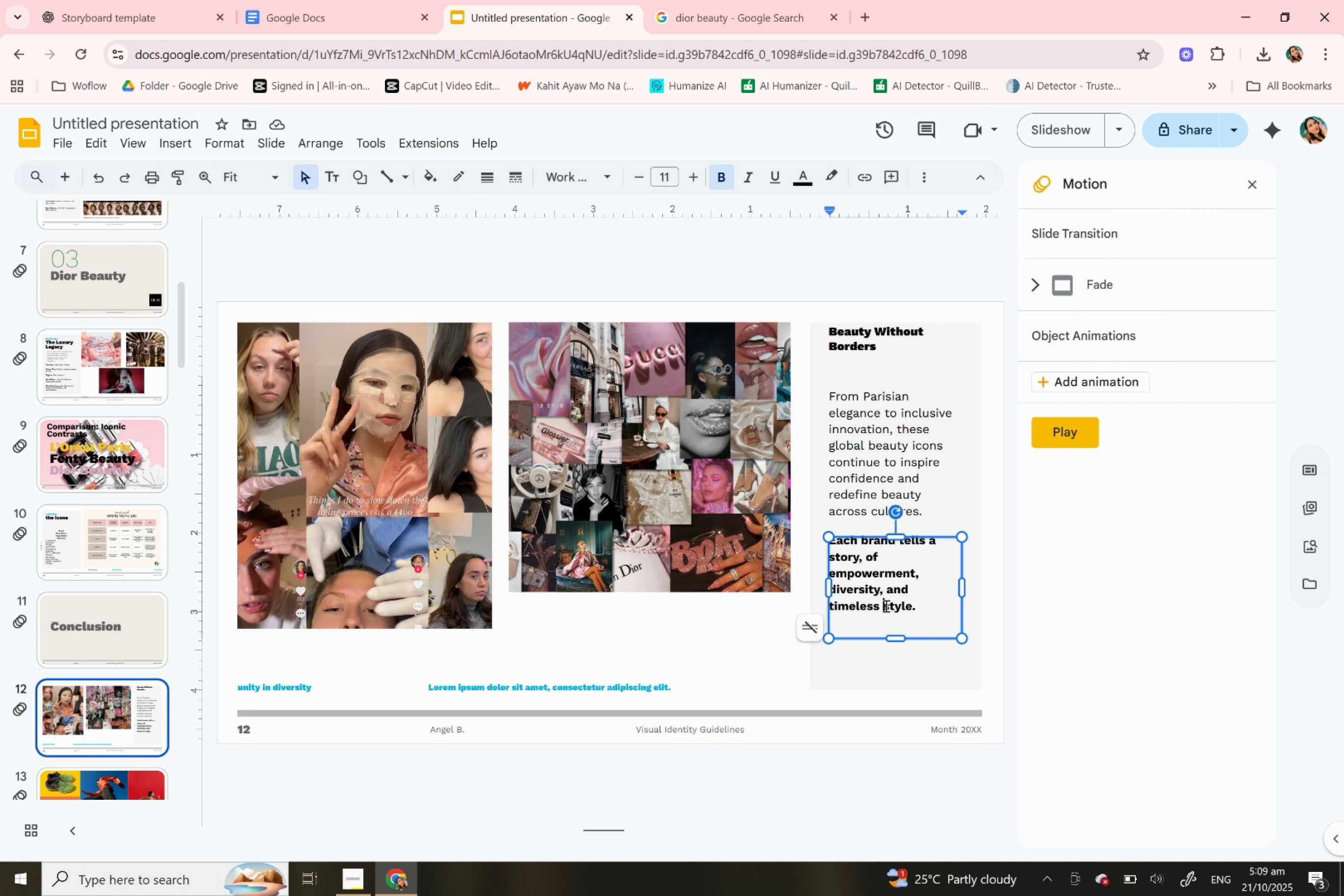 
left_click([885, 605])
 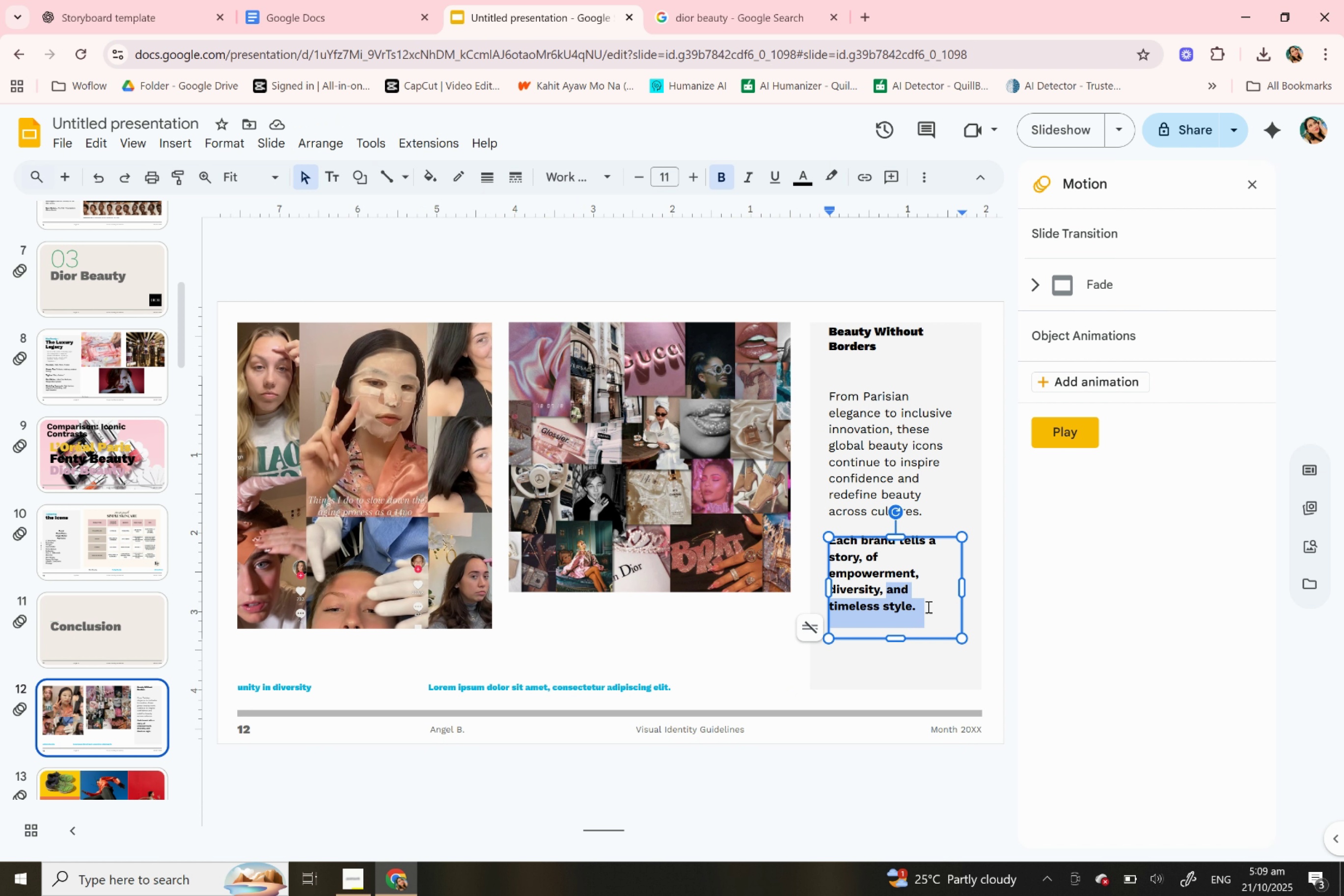 
key(Control+C)
 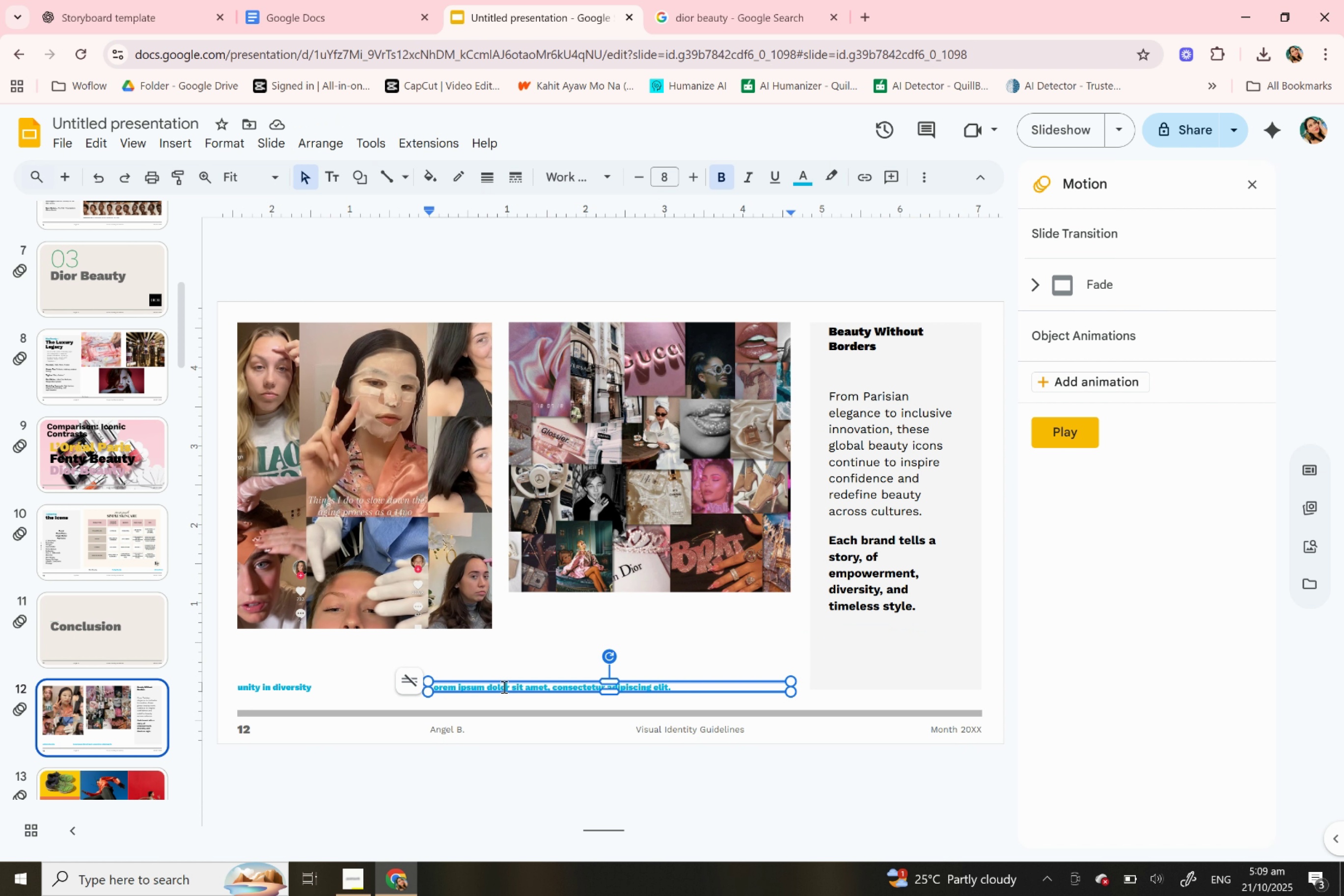 
double_click([503, 686])
 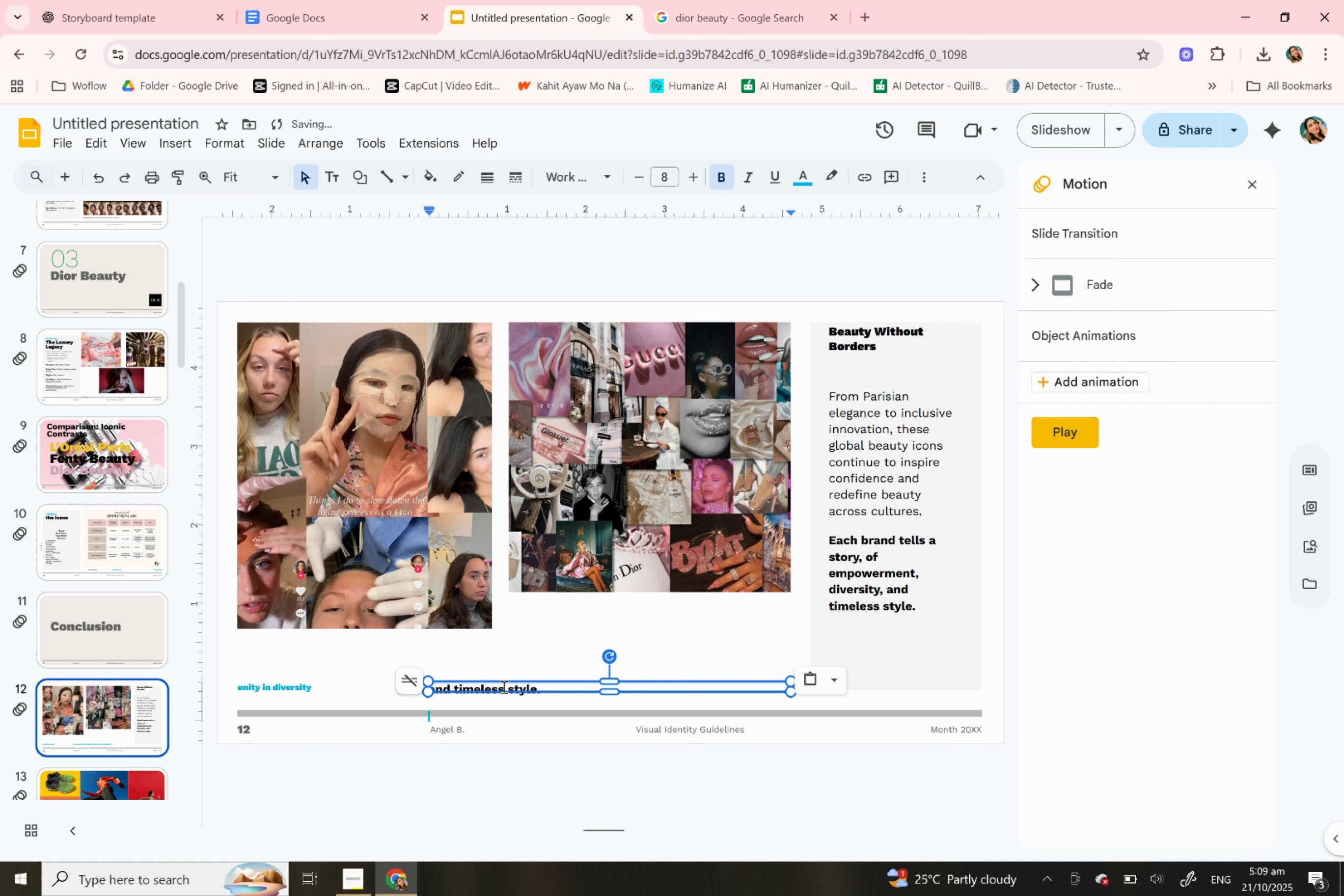 
triple_click([503, 686])
 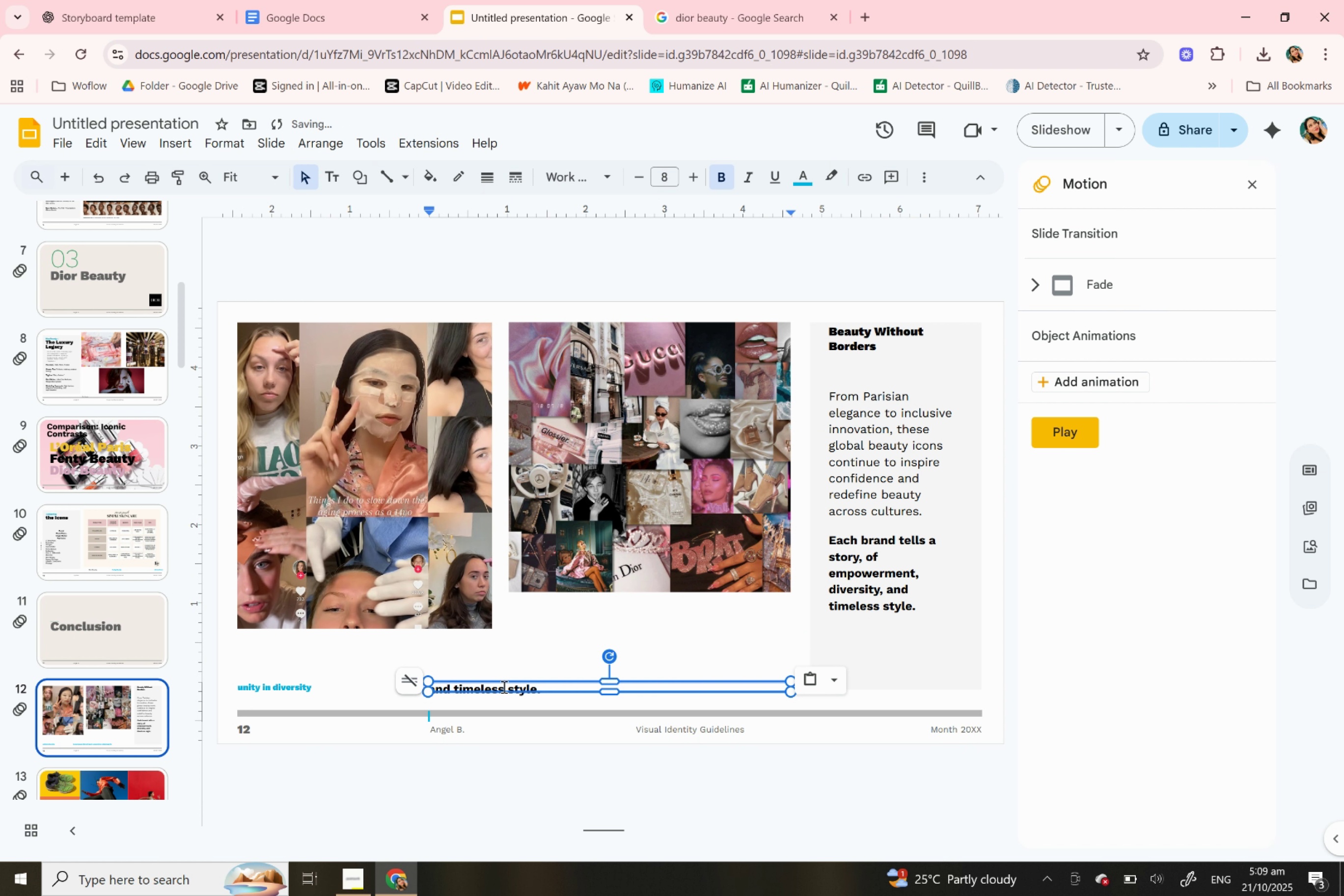 
key(Control+V)
 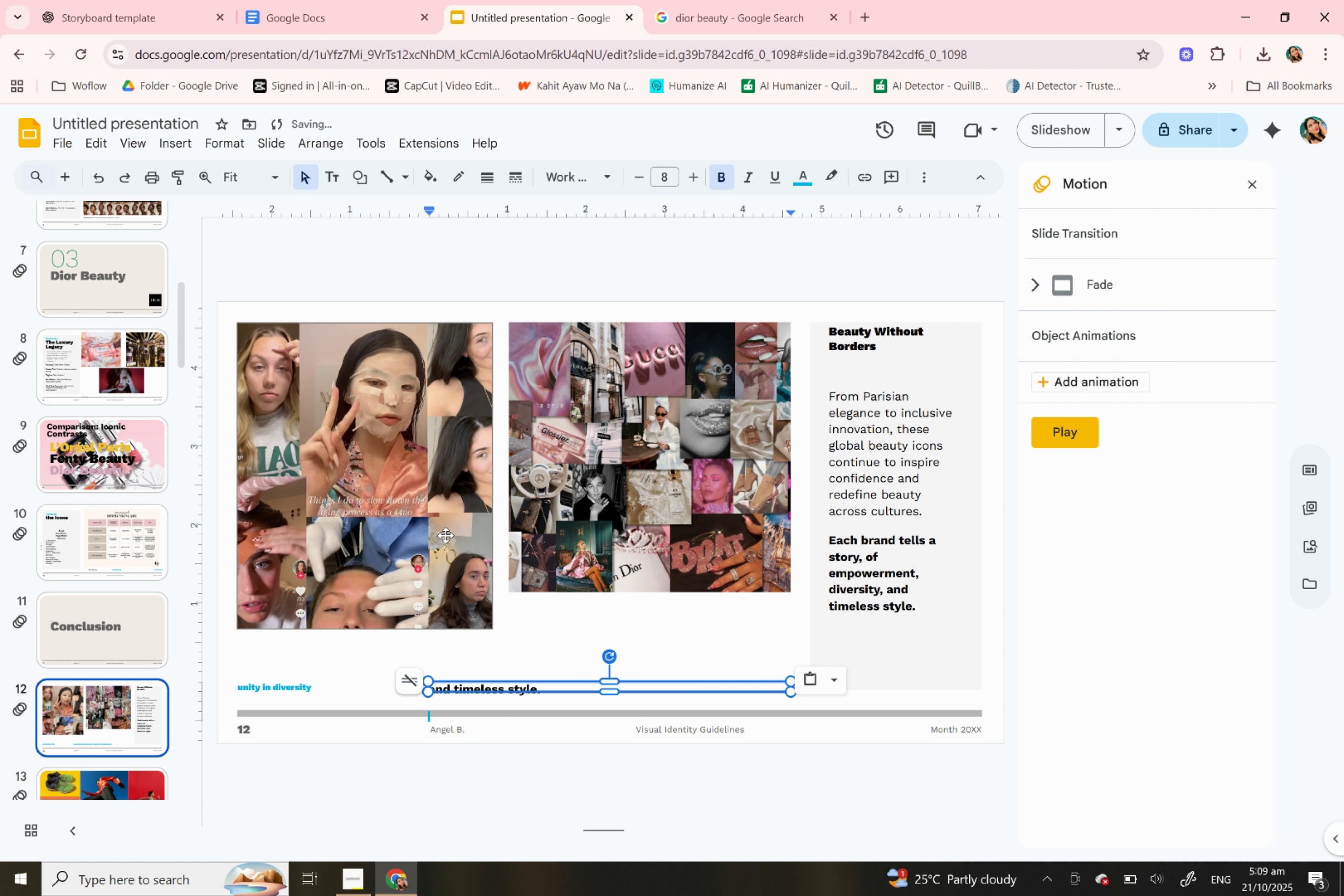 
left_click([445, 535])
 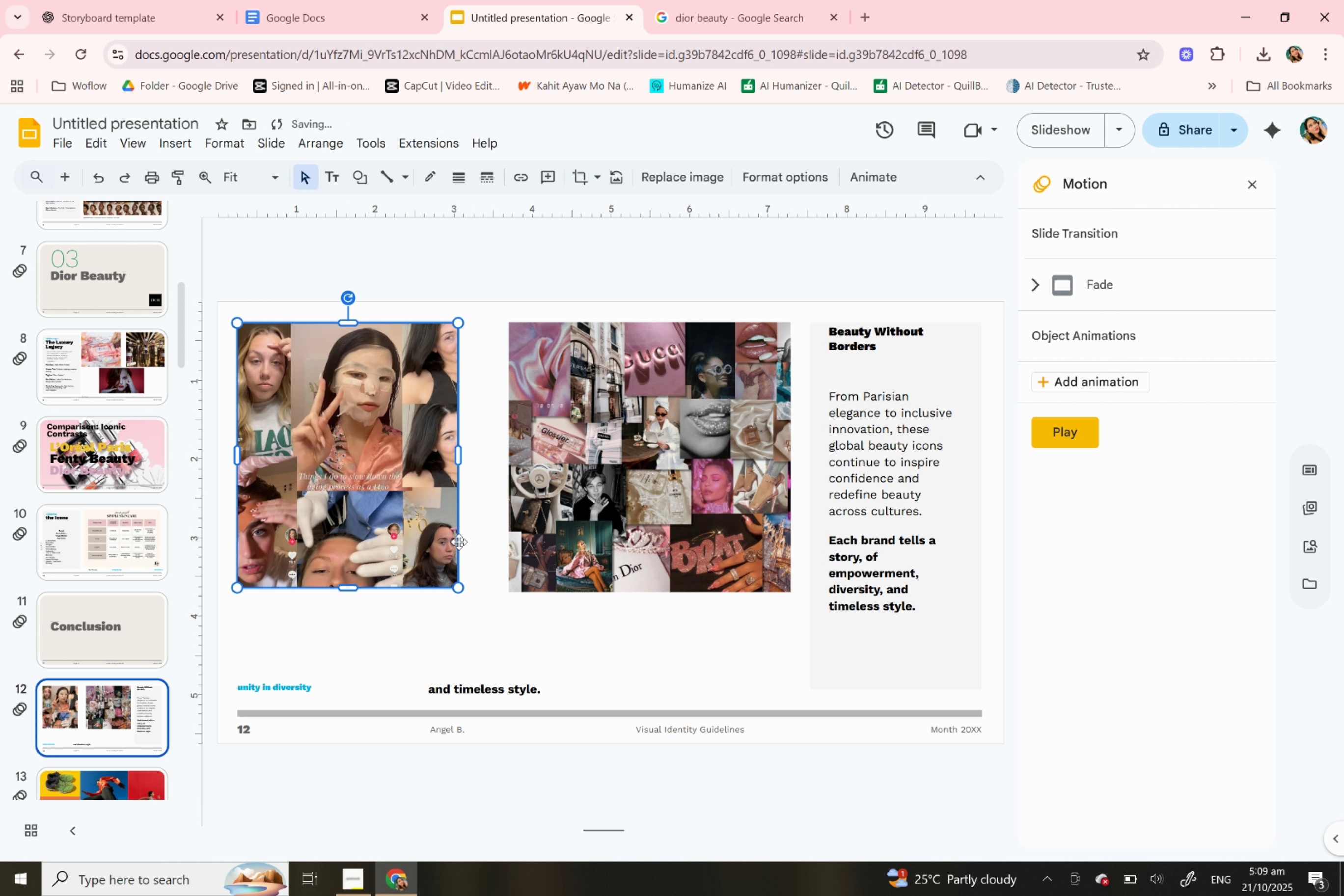 
left_click([620, 498])
 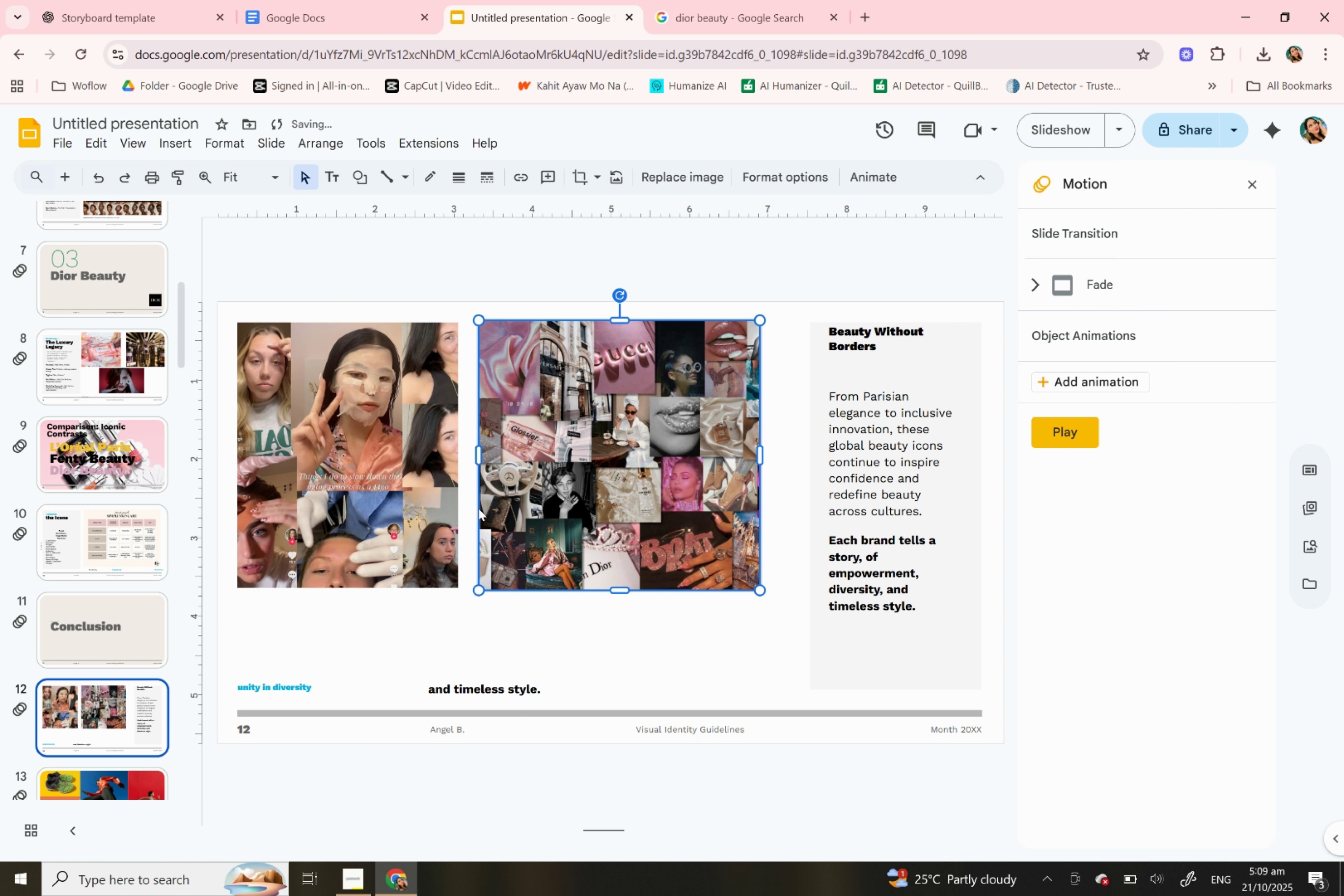 
left_click([405, 505])
 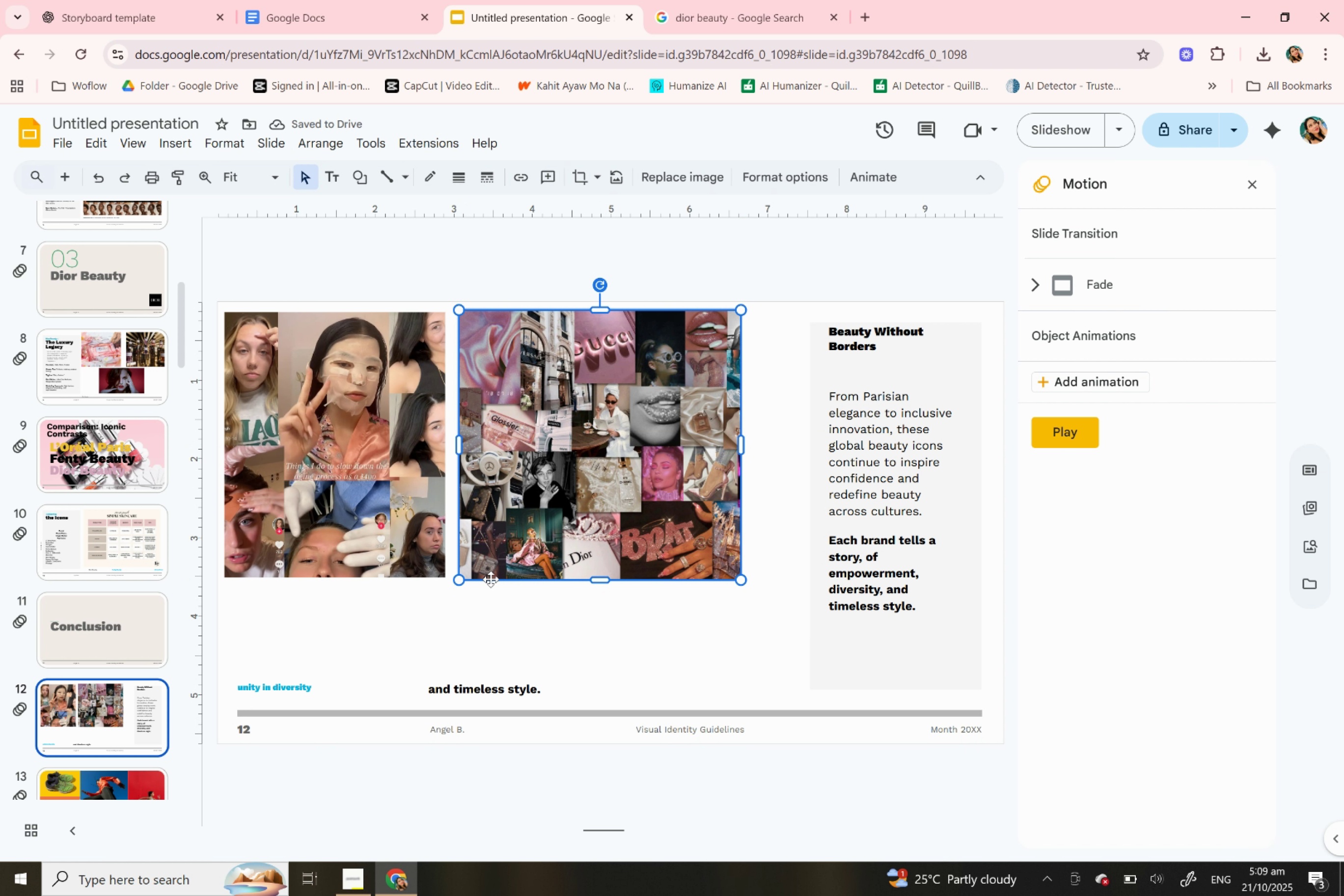 
wait(13.98)
 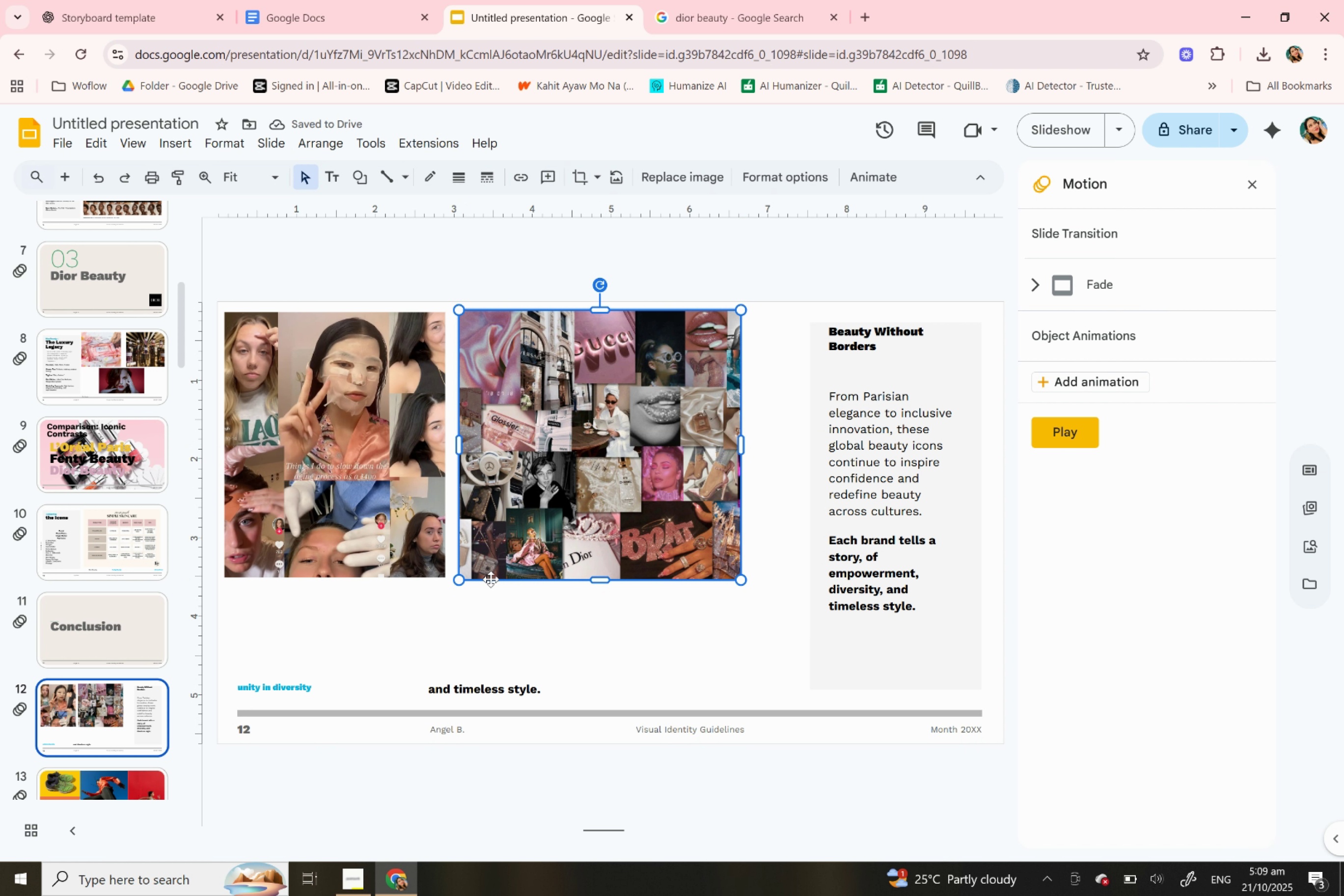 
left_click([363, 501])
 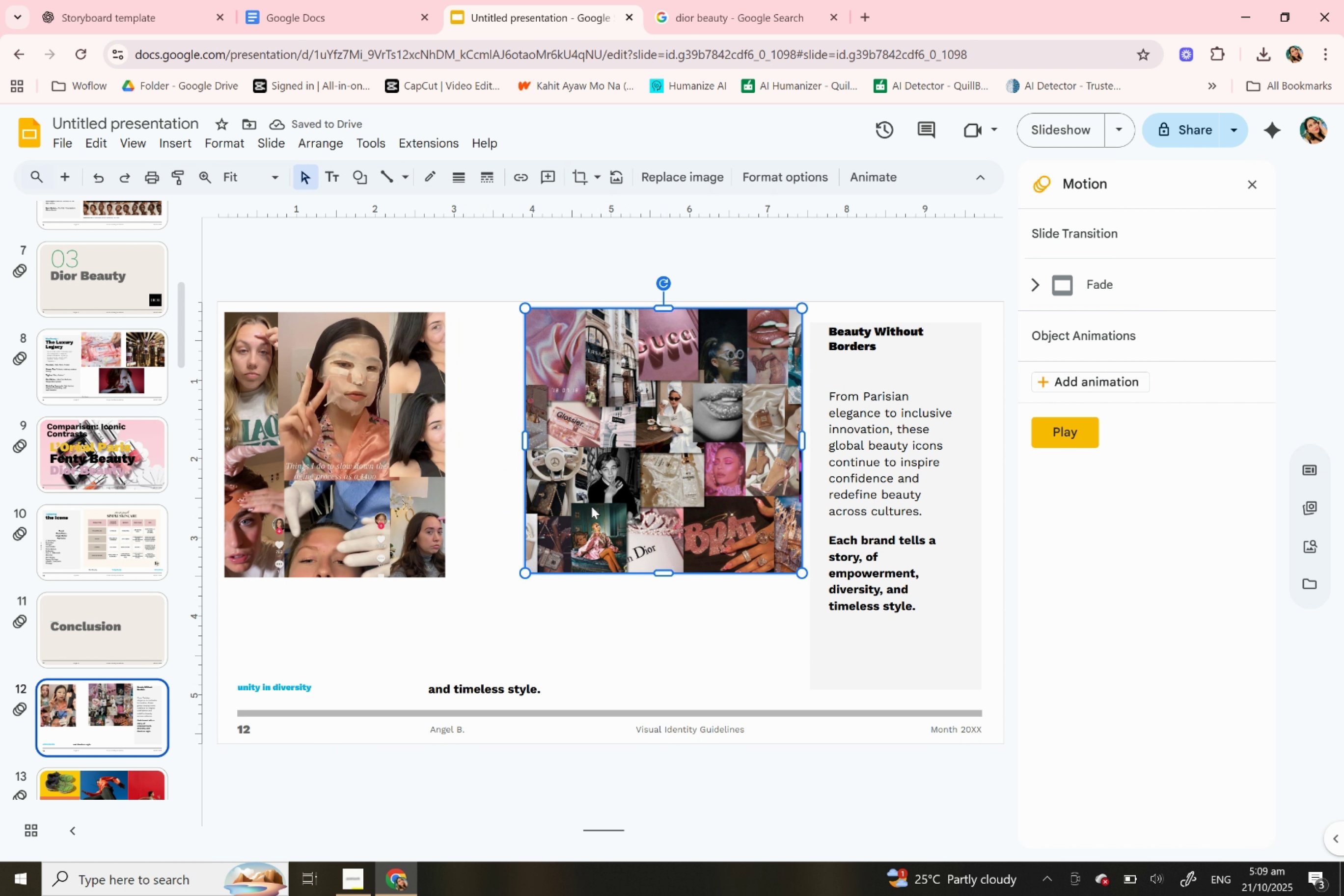 
left_click([591, 506])
 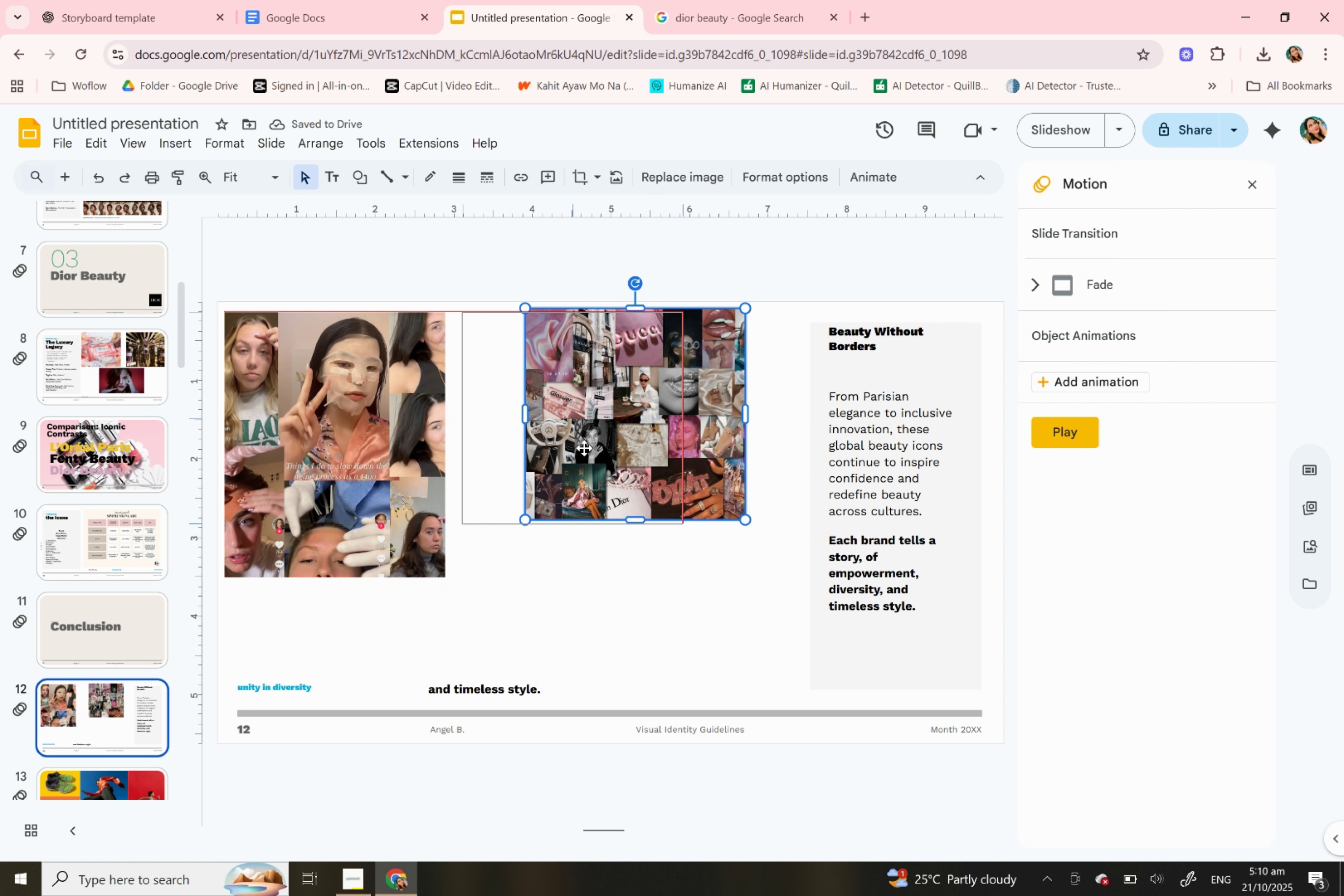 
wait(6.04)
 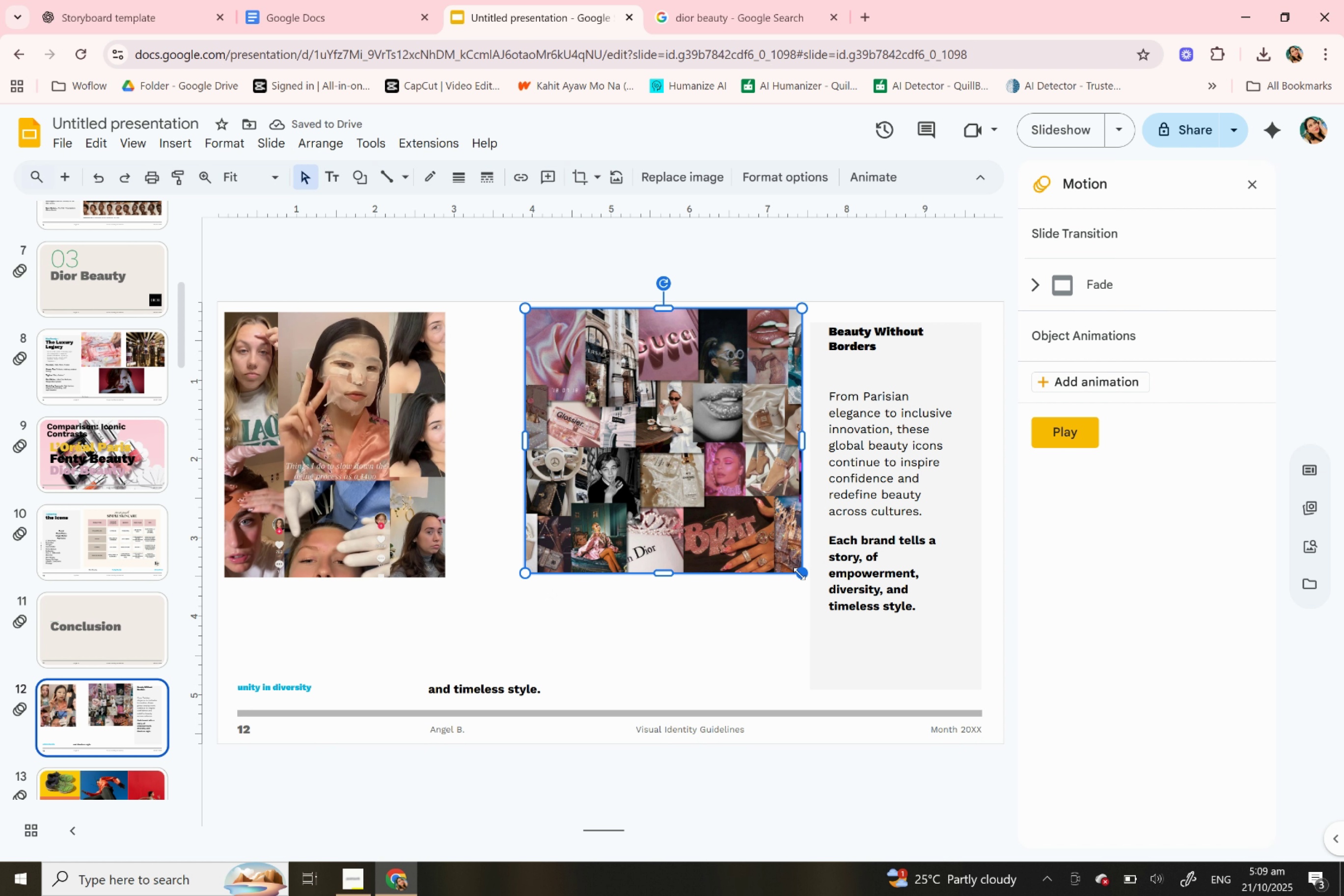 
left_click([358, 456])
 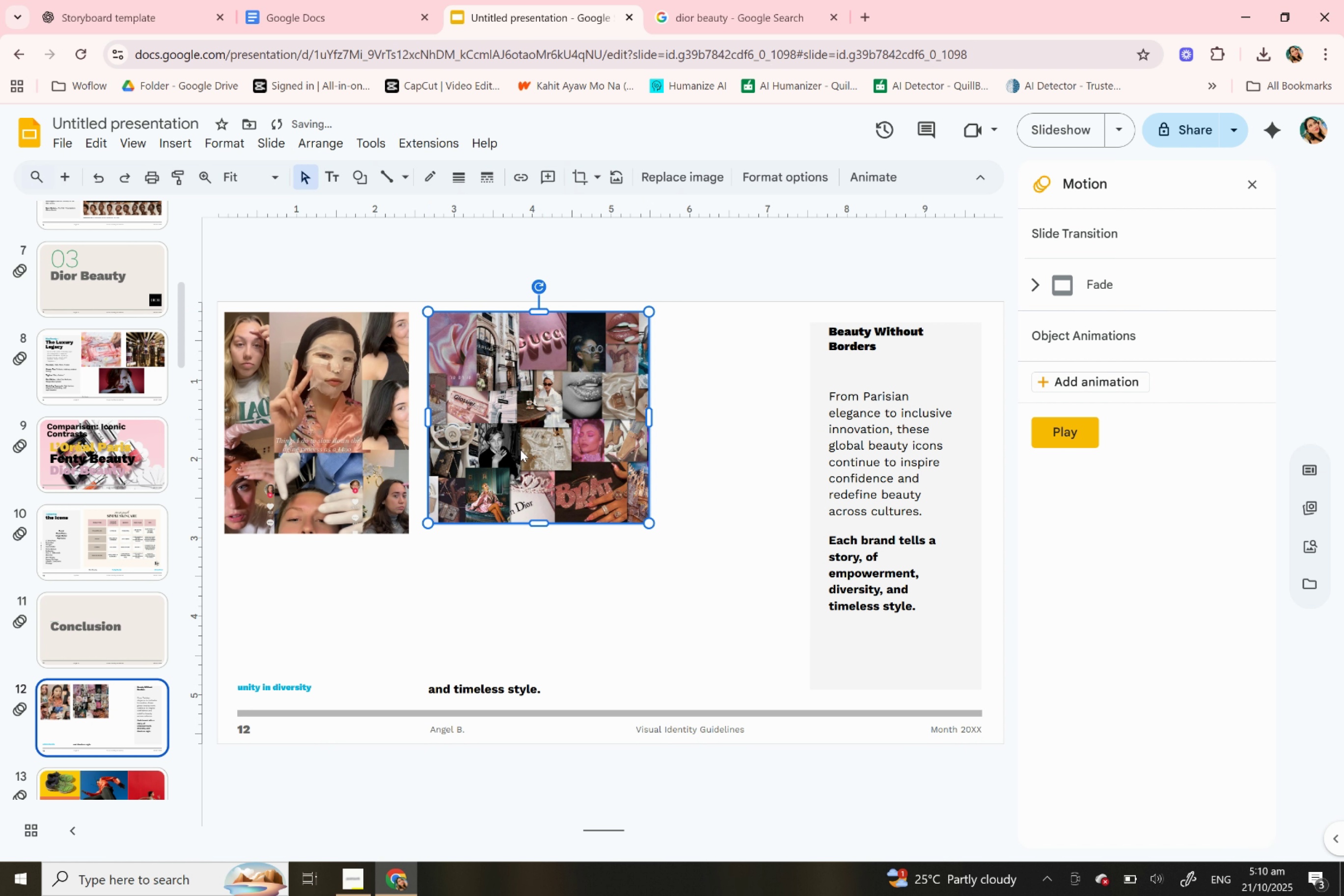 
wait(10.03)
 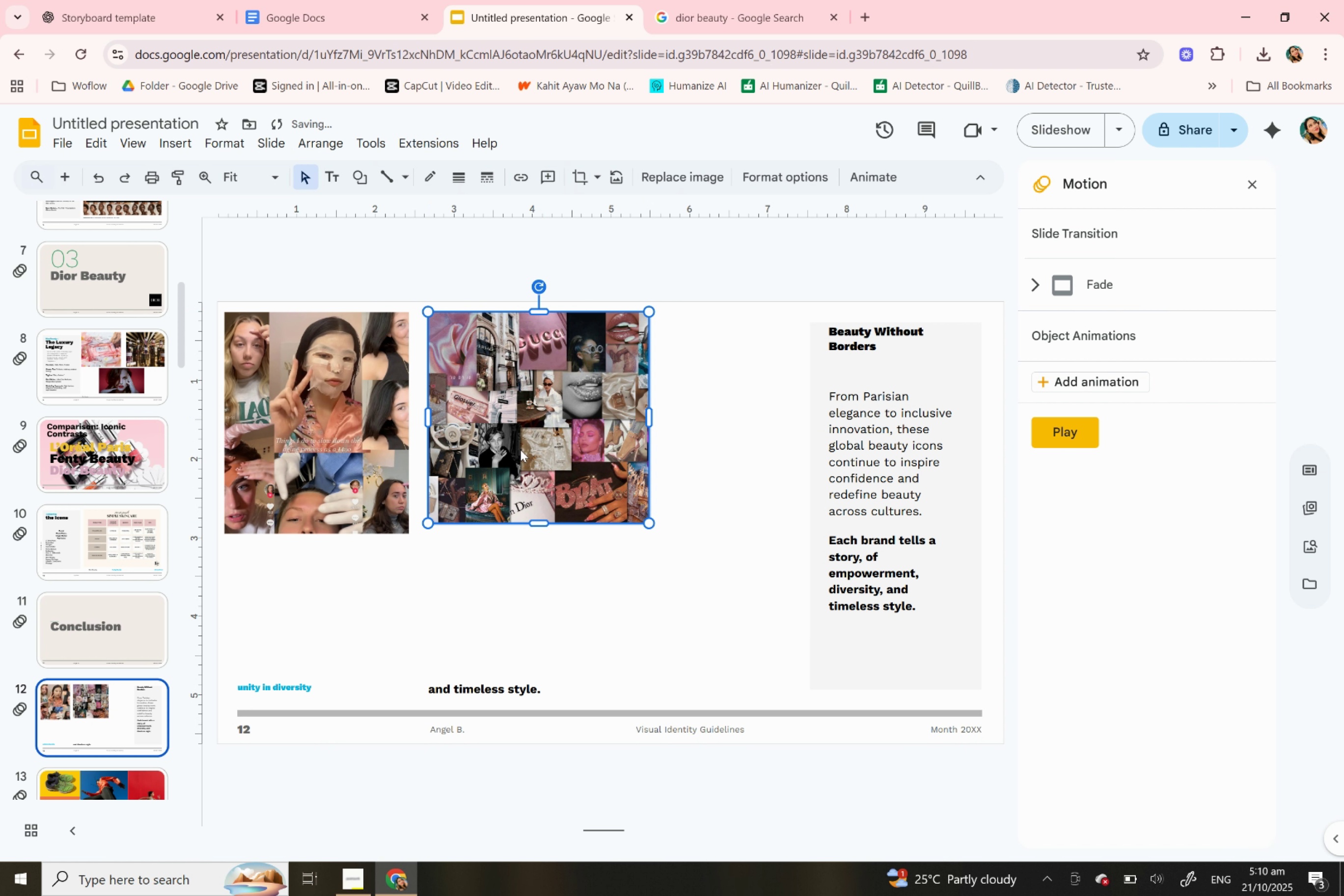 
left_click([114, 0])
 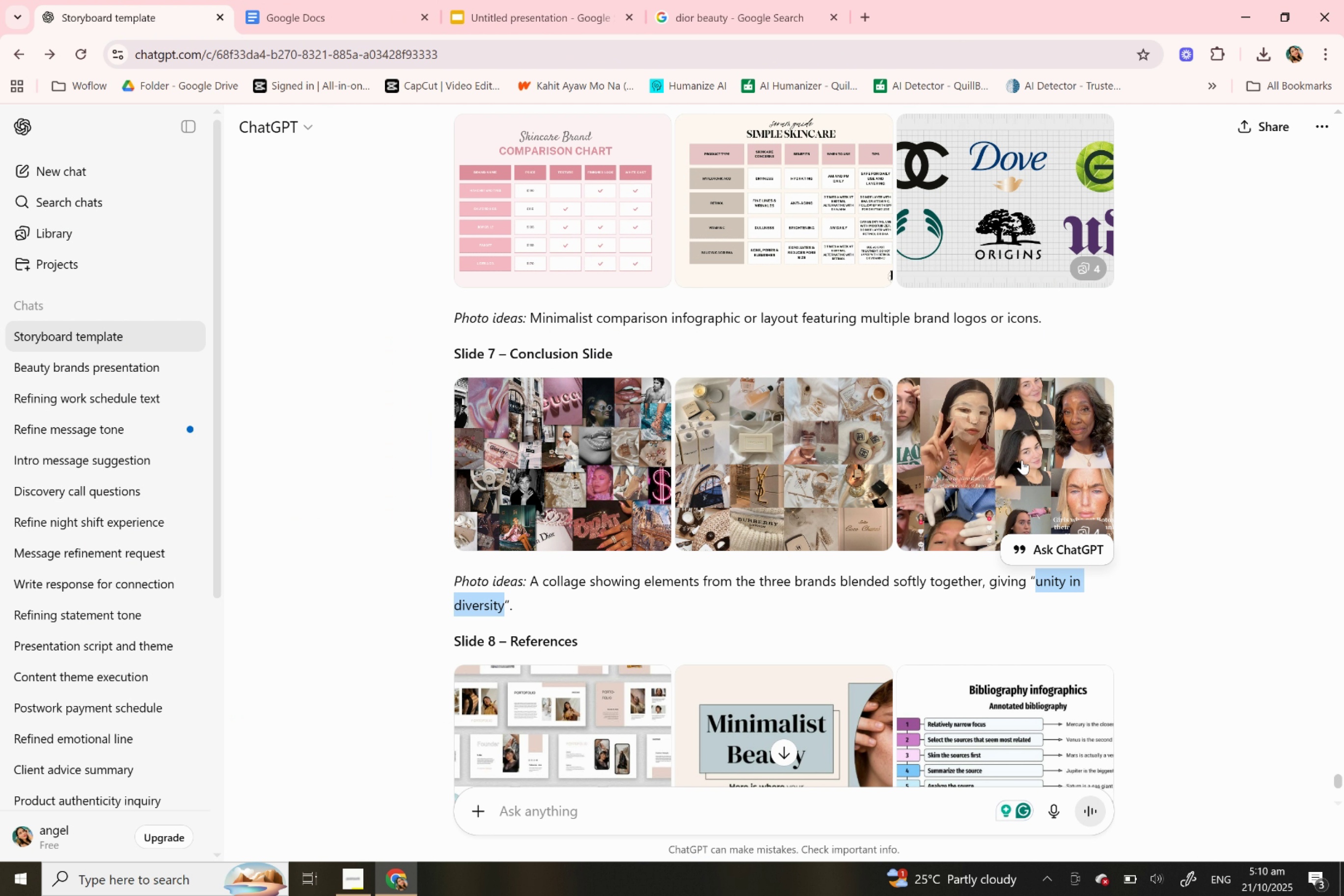 
left_click([1021, 460])
 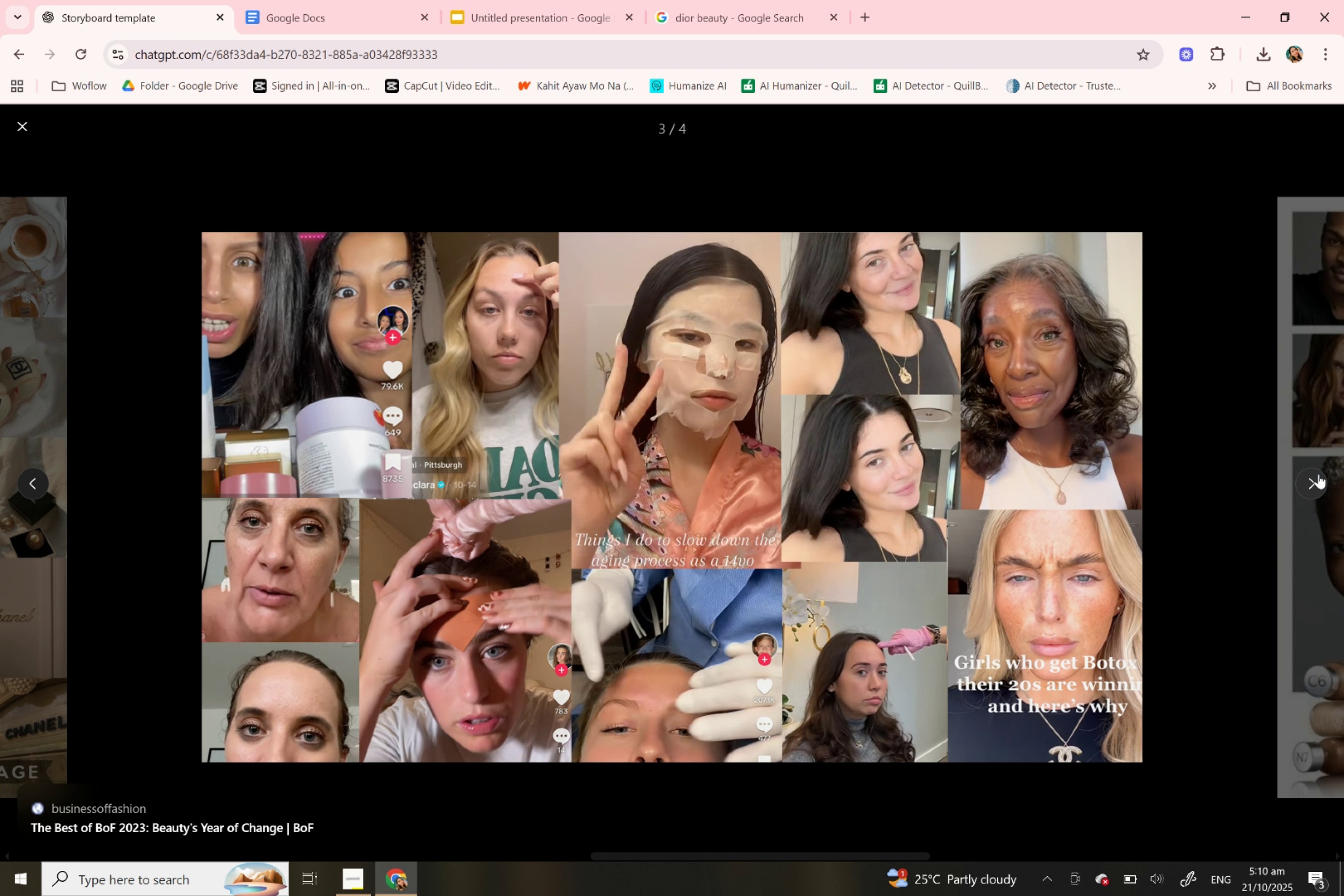 
left_click([1317, 474])
 